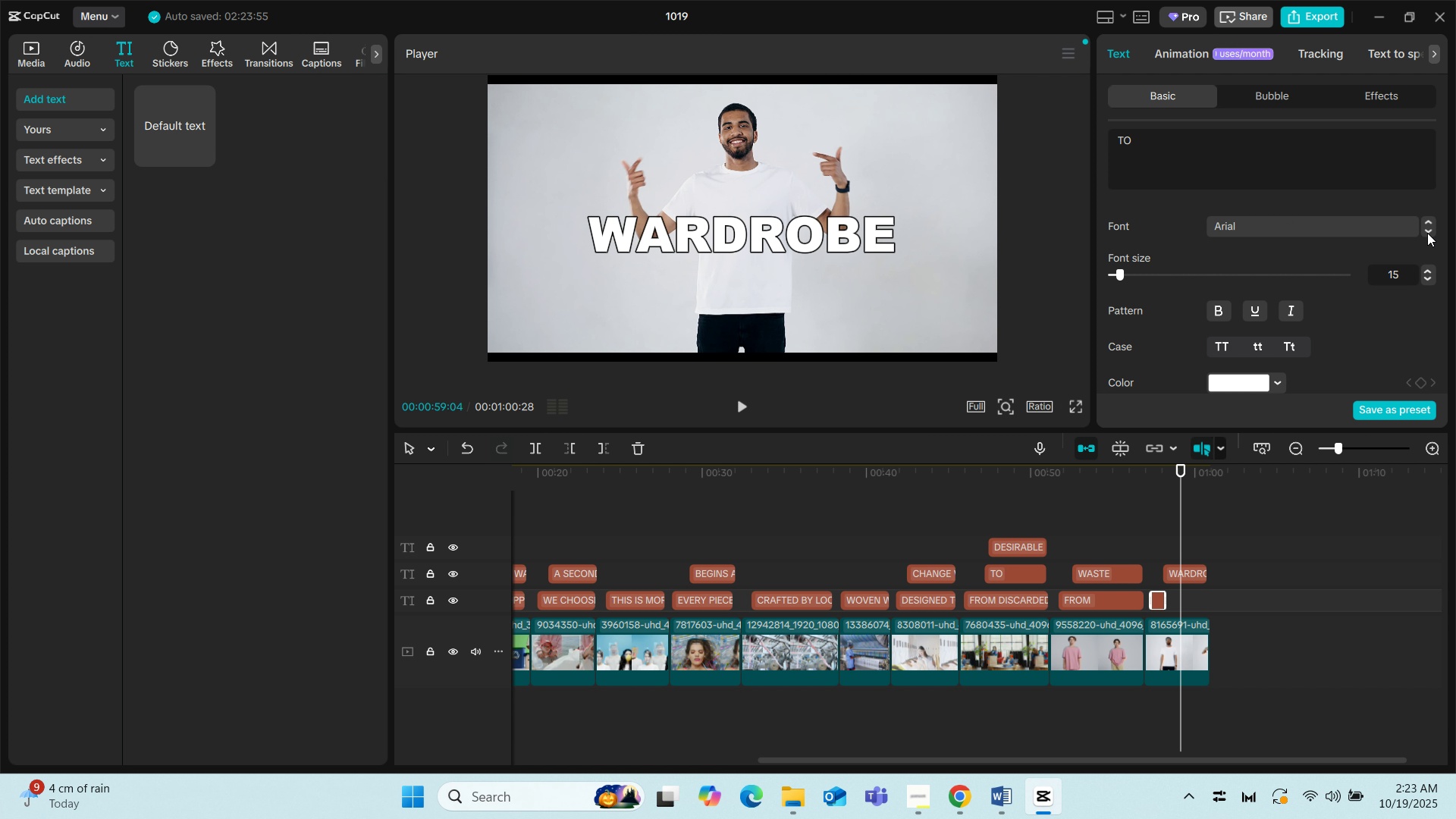 
left_click([1427, 233])
 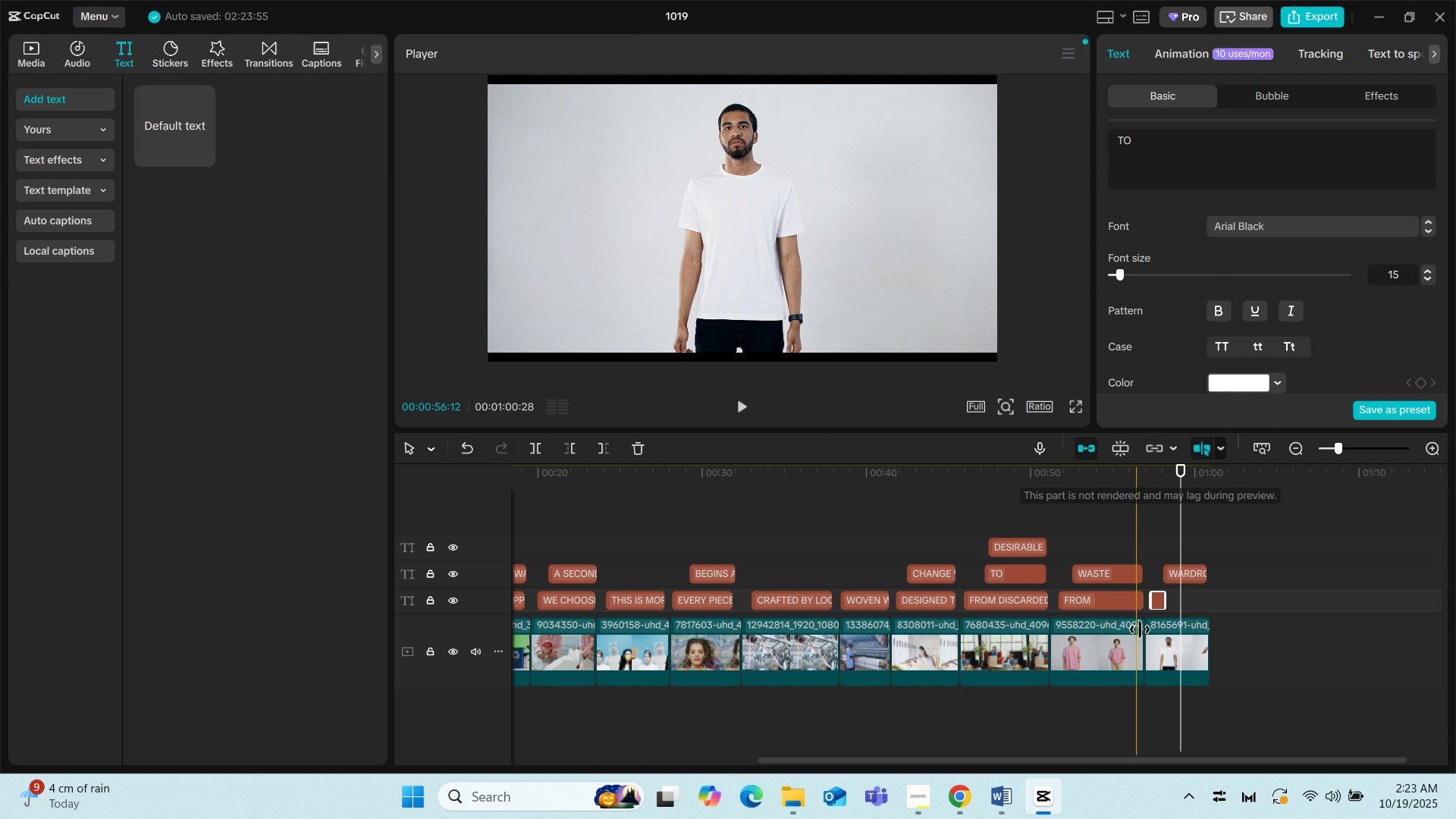 
left_click([1149, 642])
 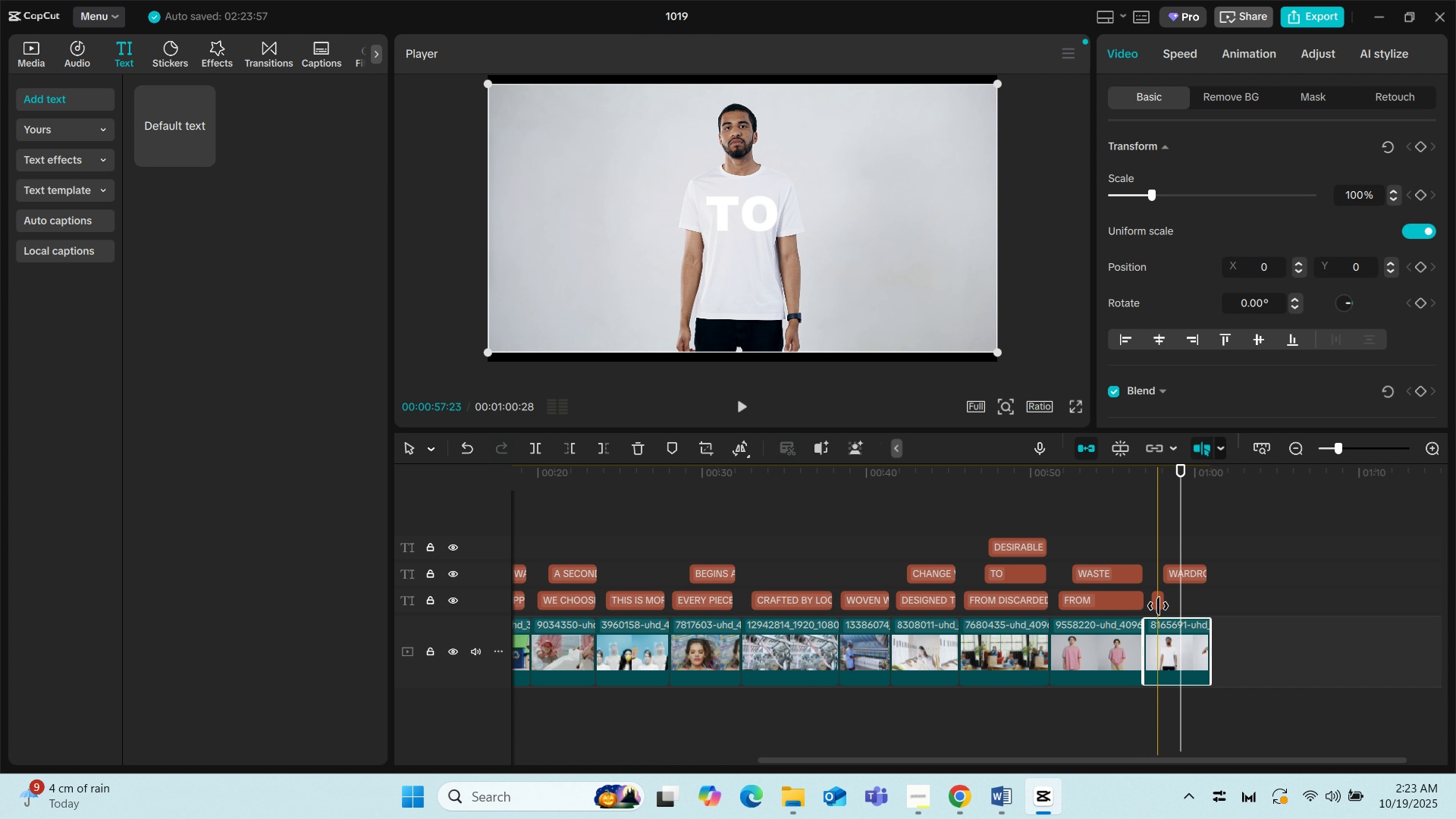 
left_click([1158, 606])
 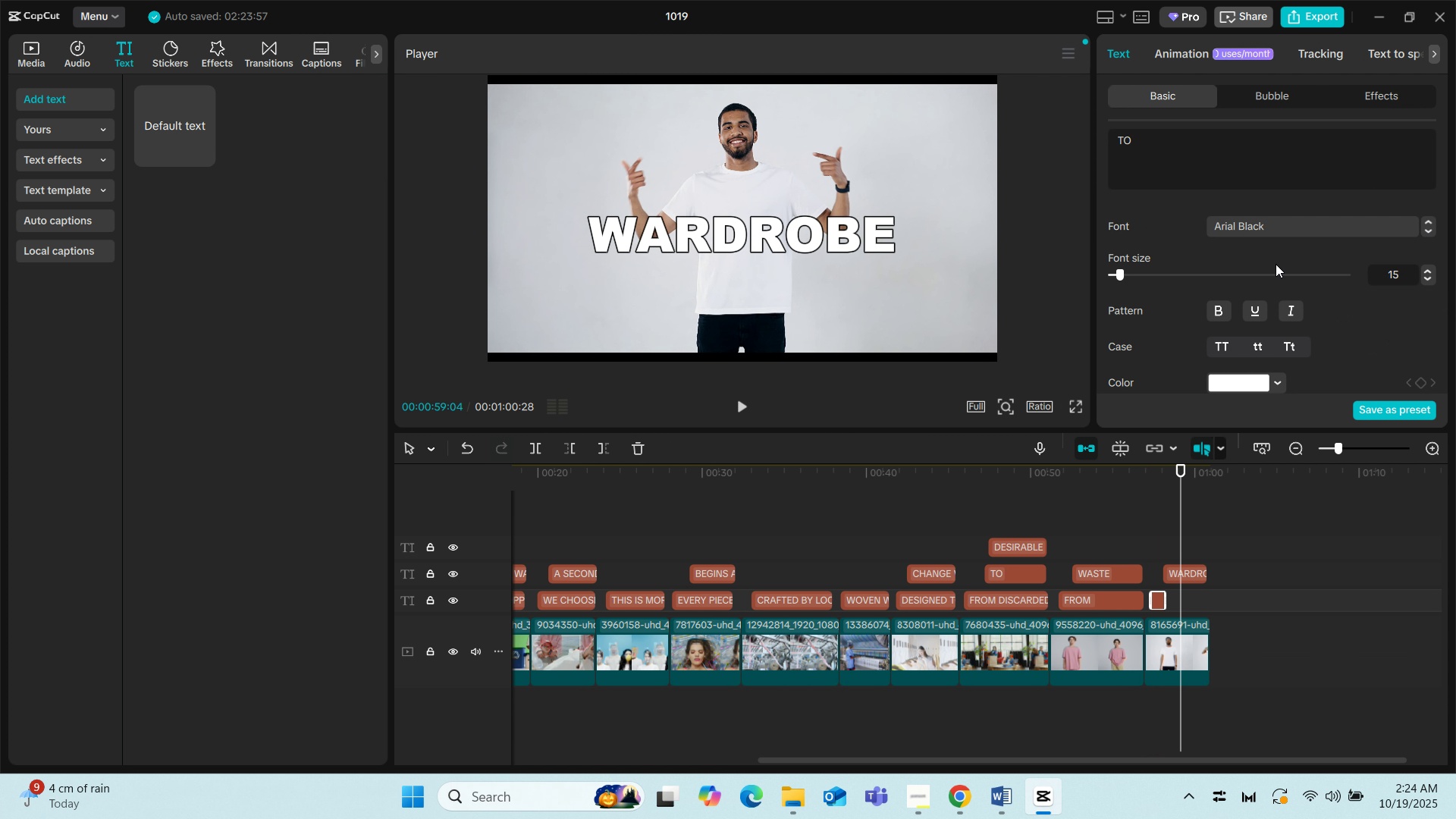 
scroll: coordinate [1241, 314], scroll_direction: down, amount: 8.0
 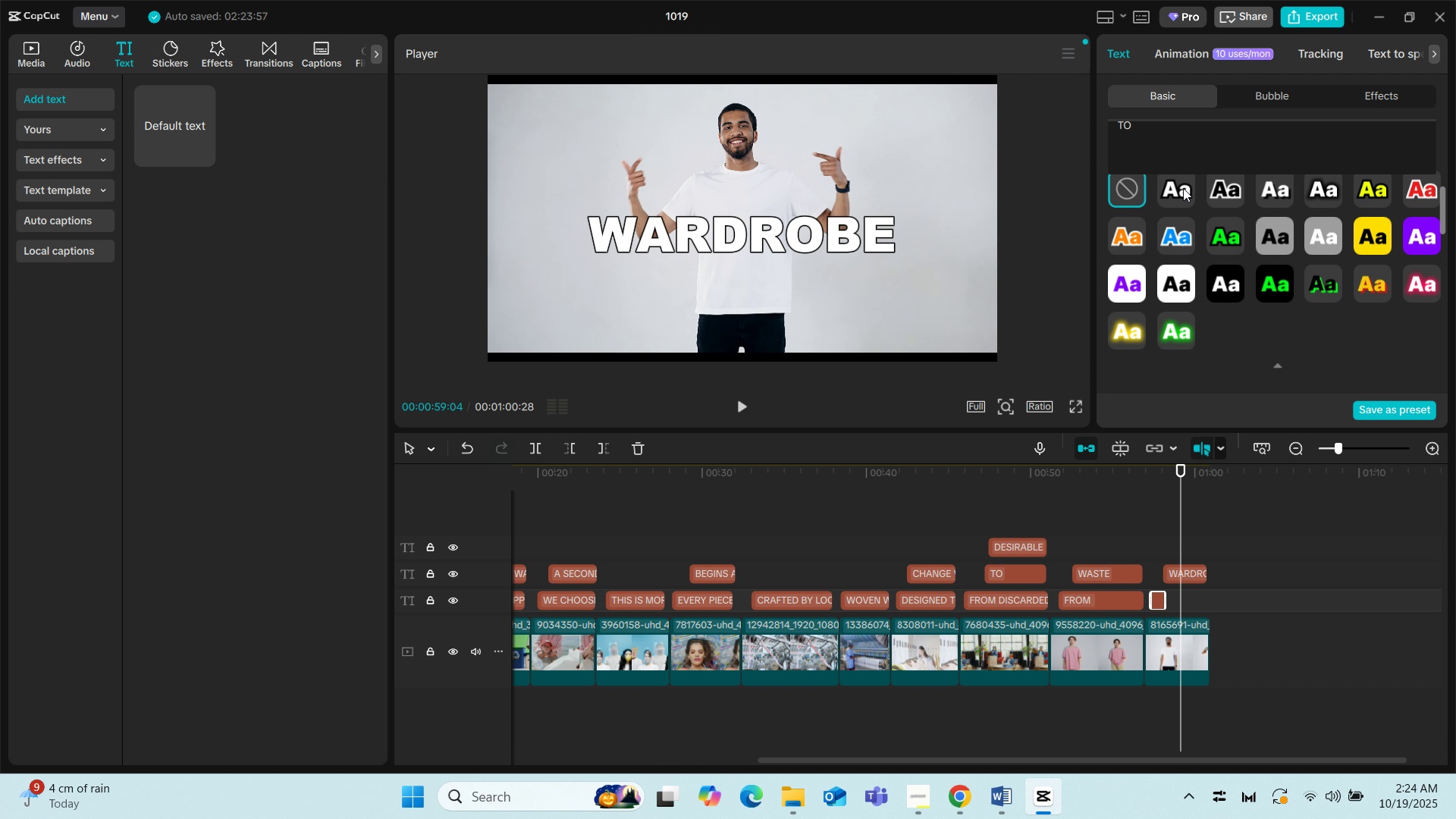 
left_click([1183, 188])
 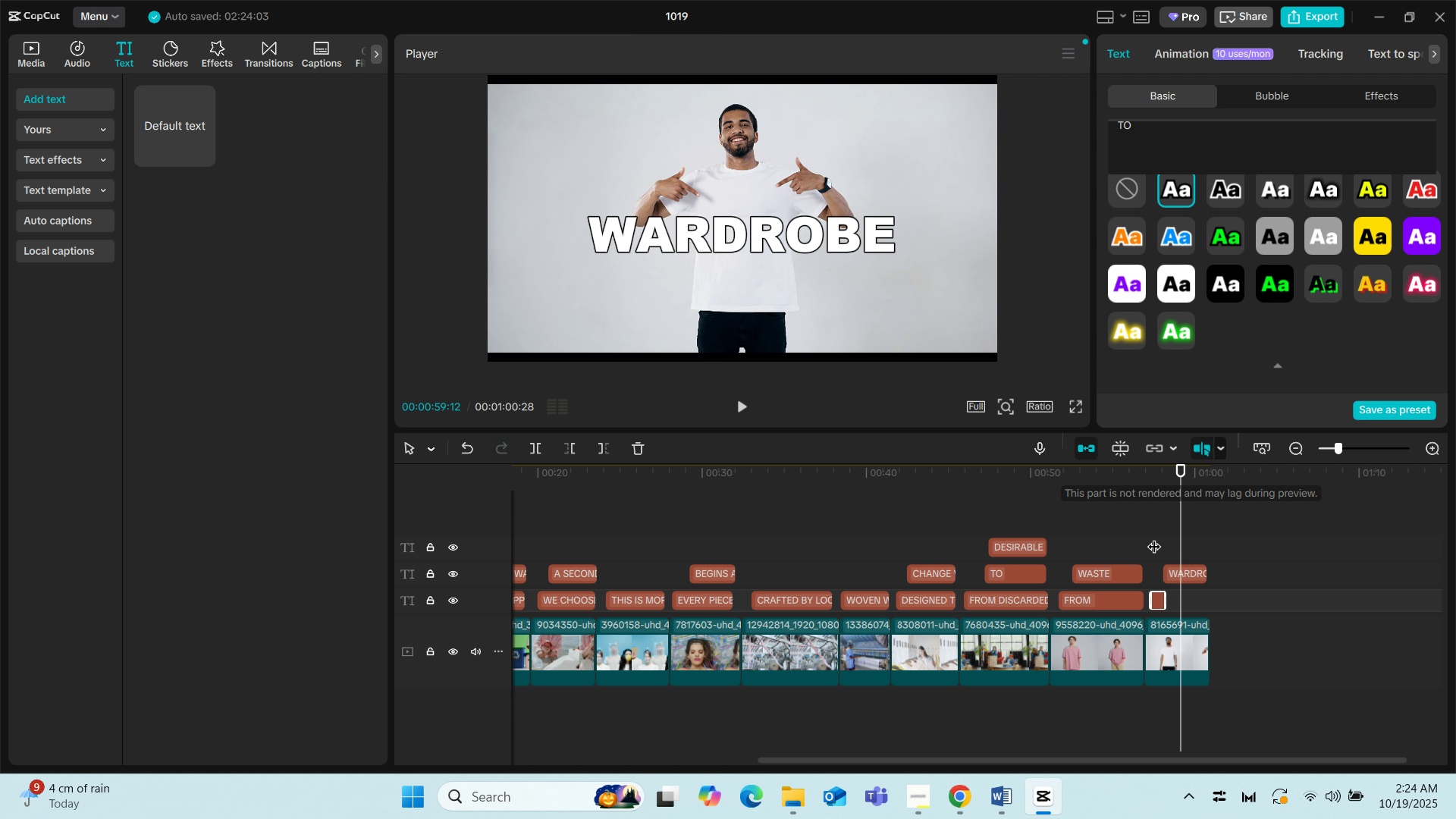 
left_click([1121, 534])
 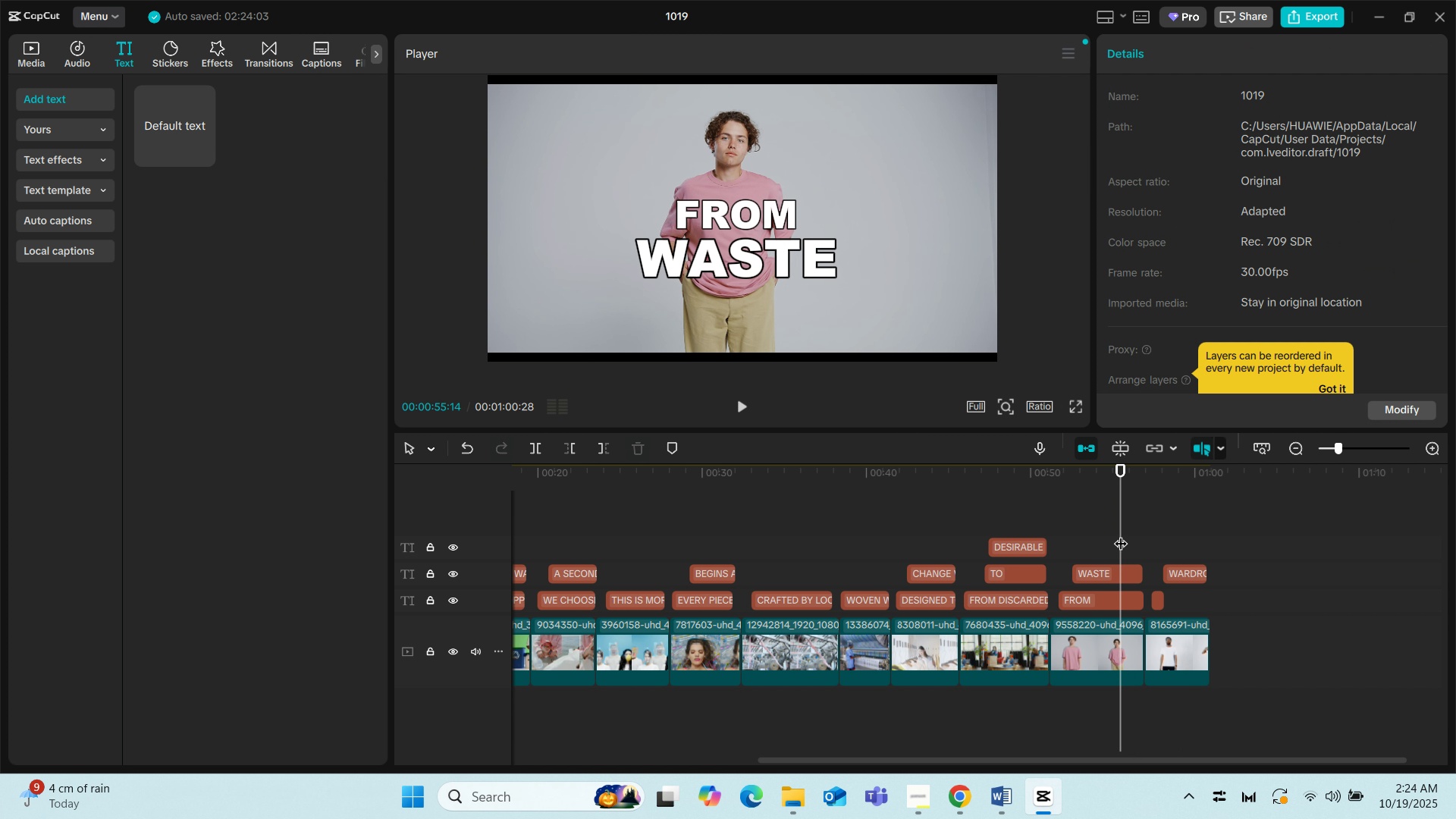 
key(Space)
 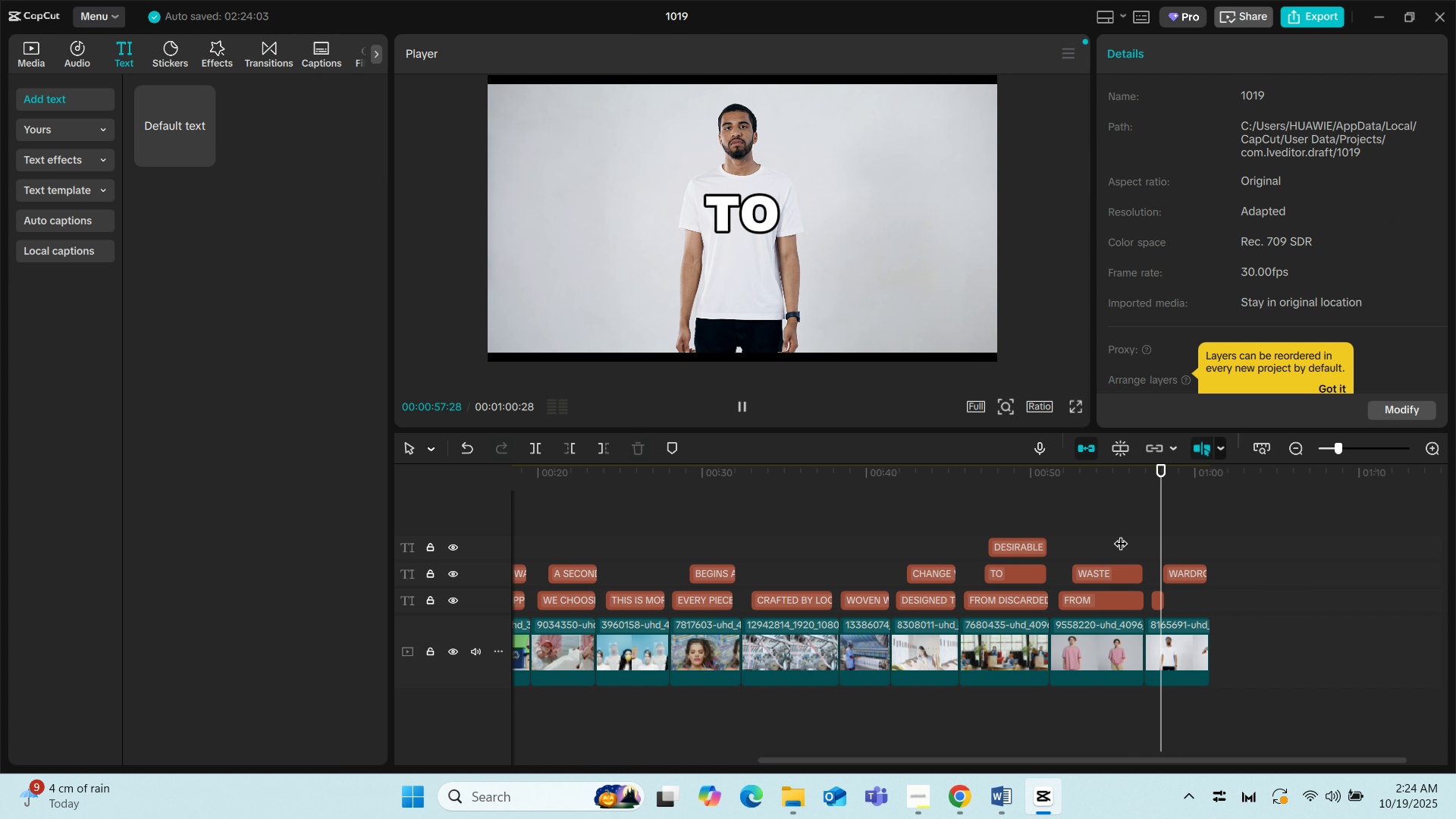 
key(Space)
 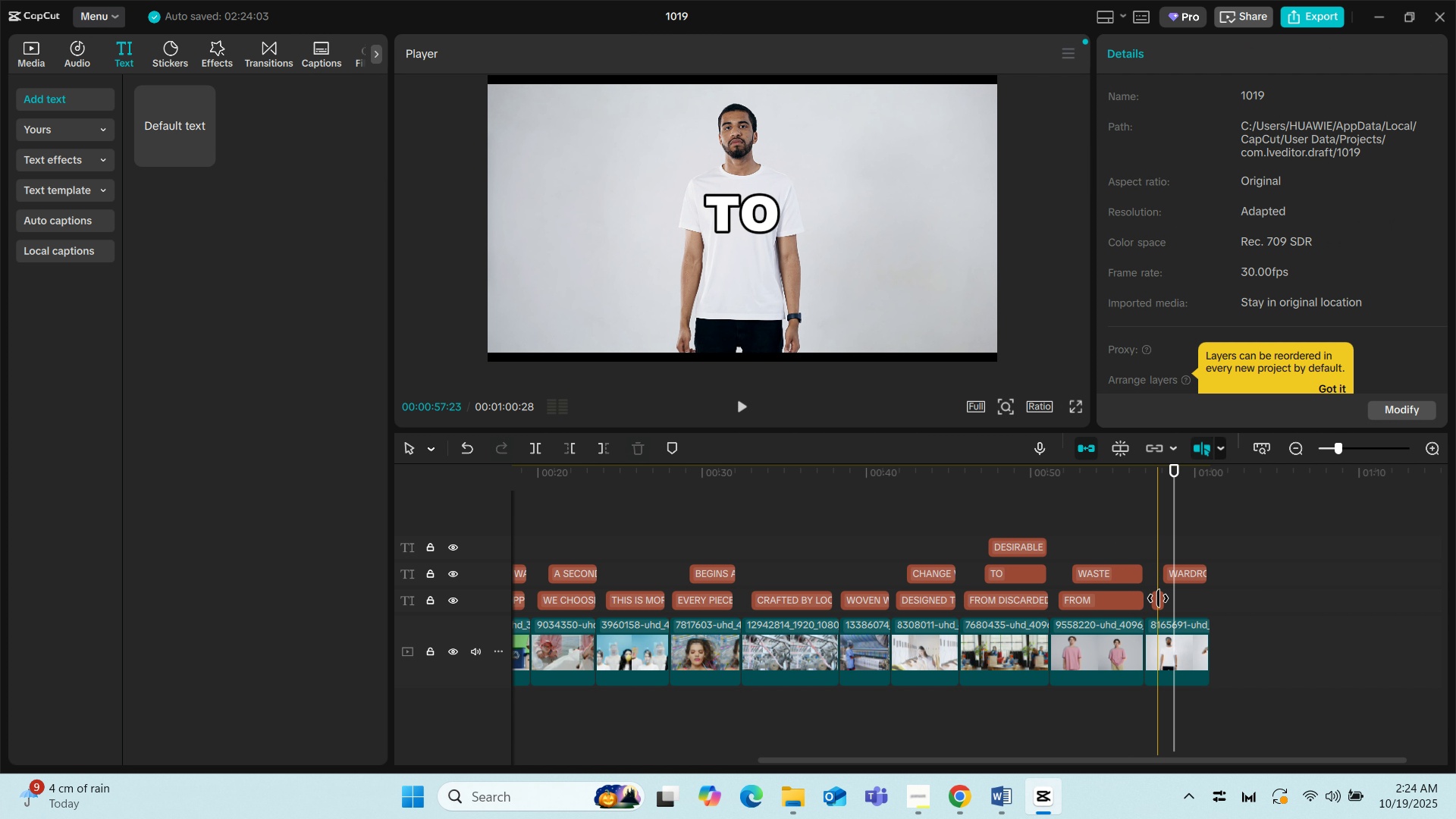 
left_click([1152, 552])
 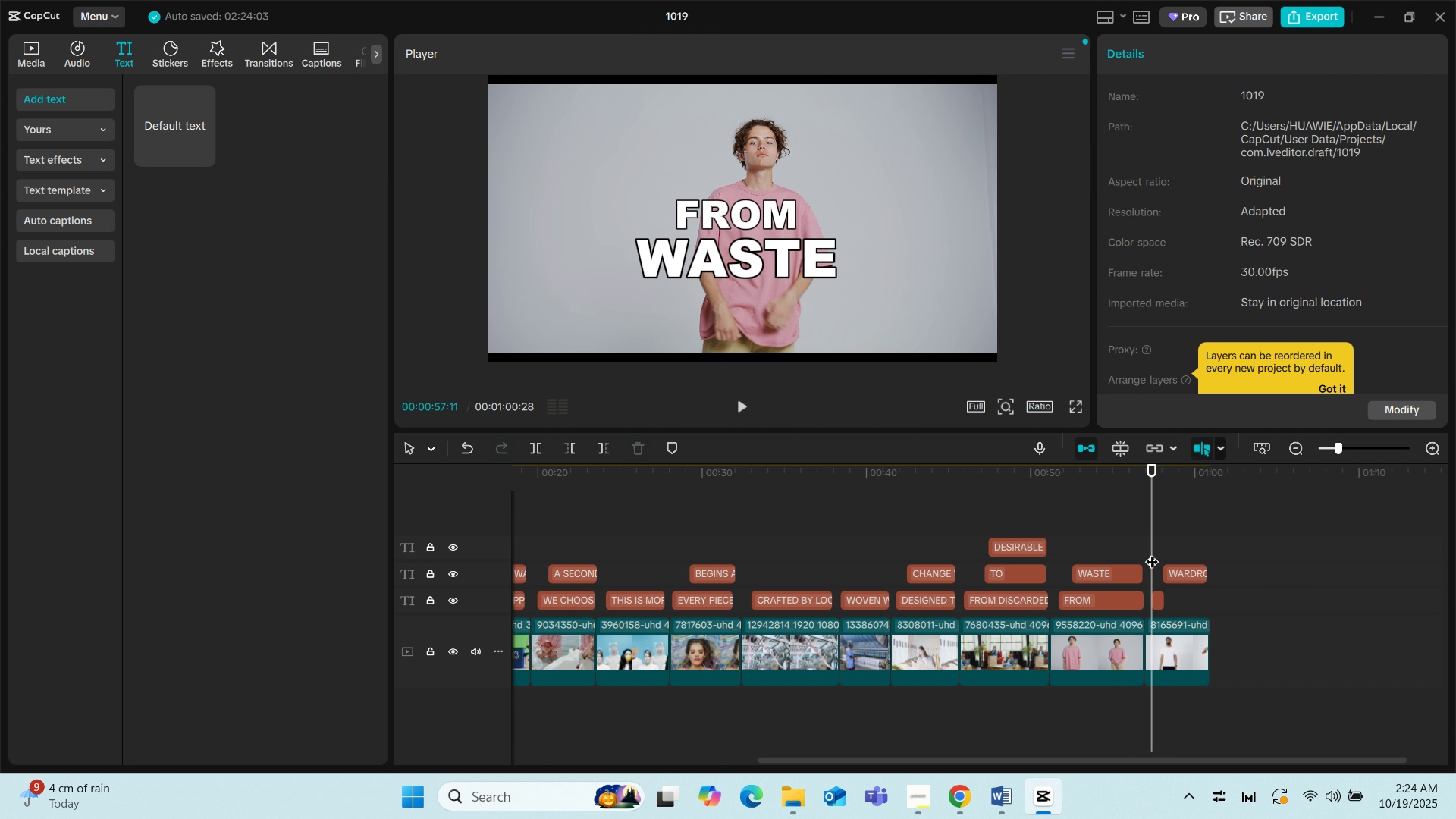 
key(Space)
 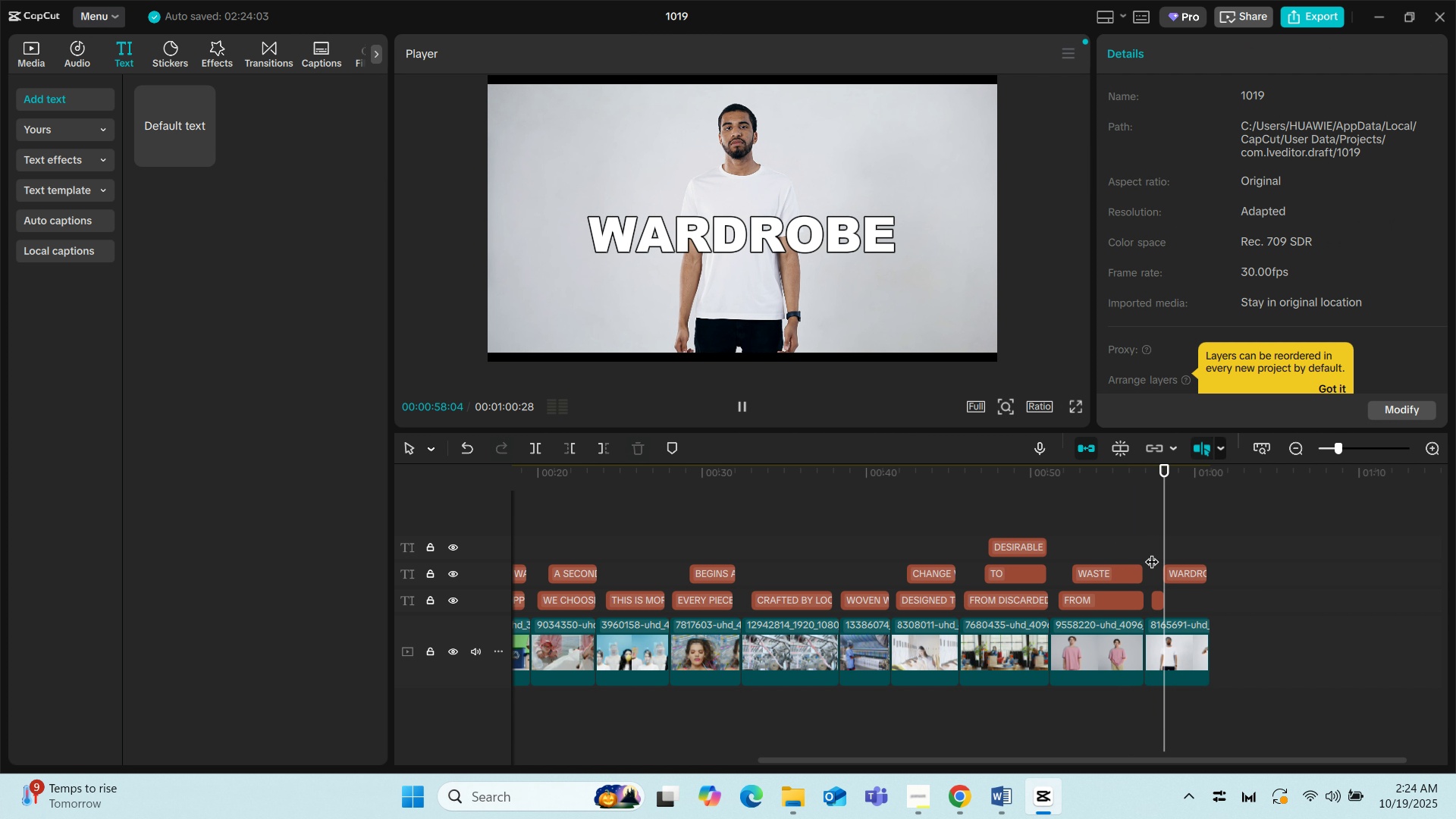 
key(Space)
 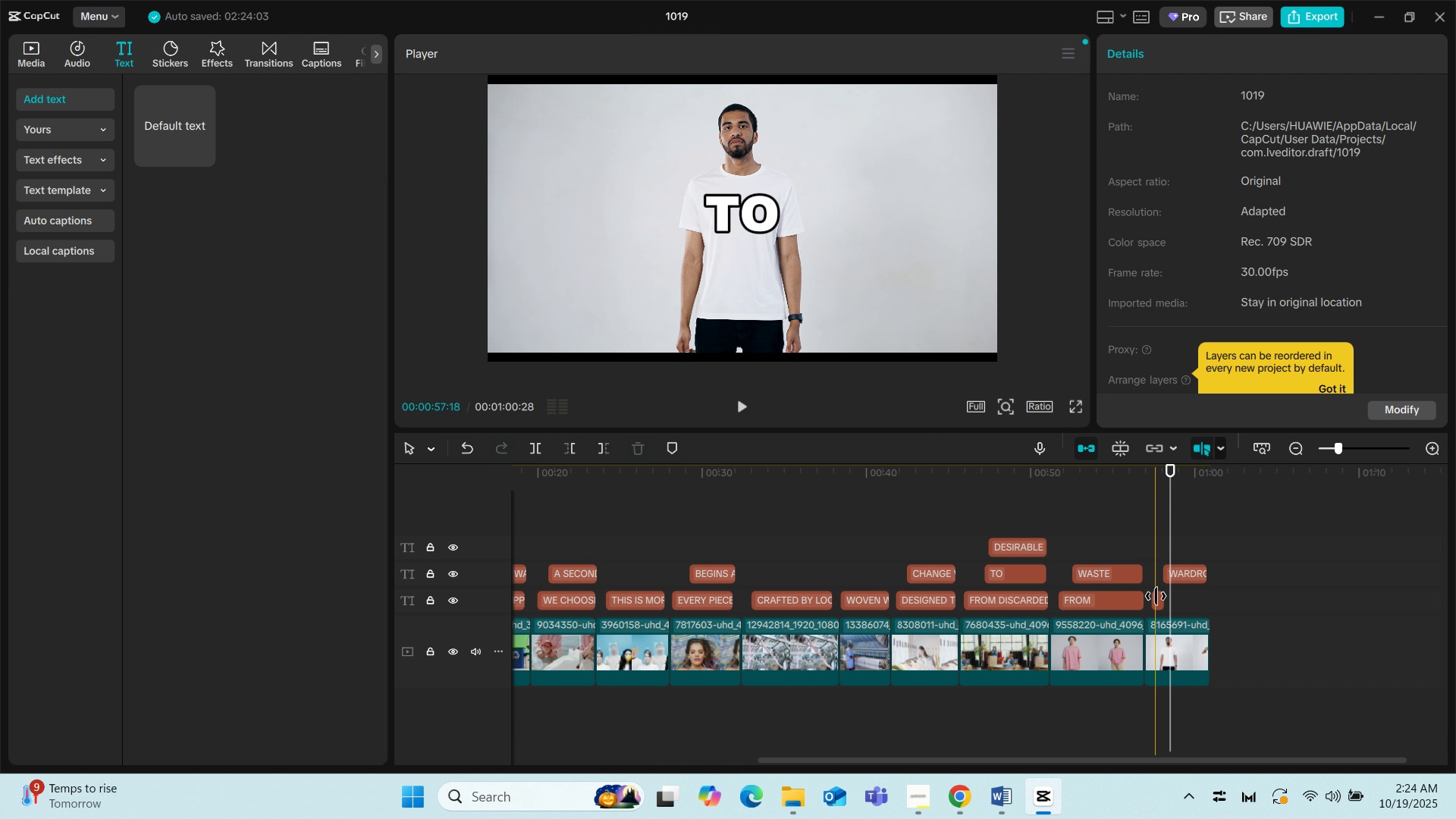 
left_click([1156, 596])
 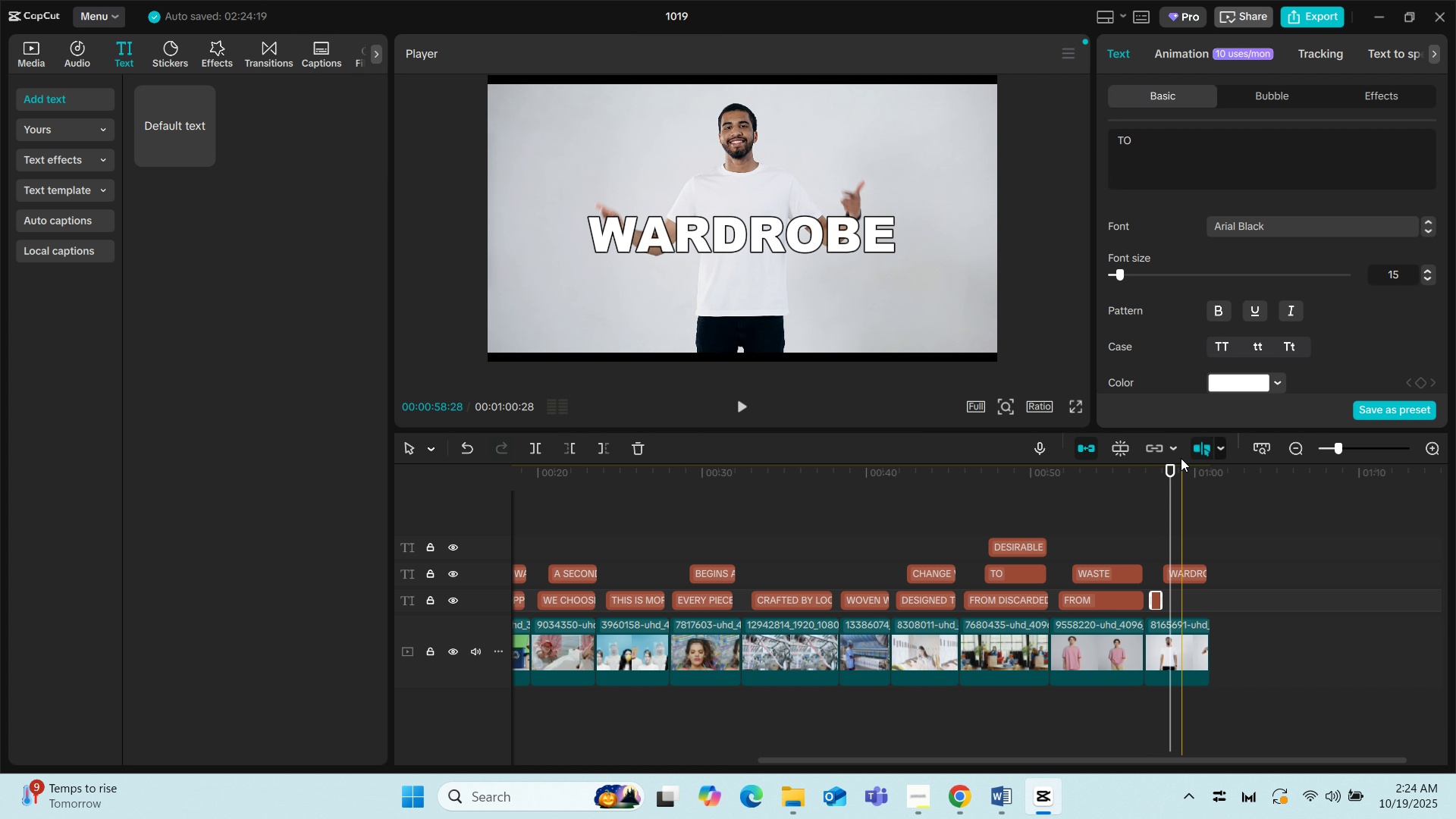 
wait(7.38)
 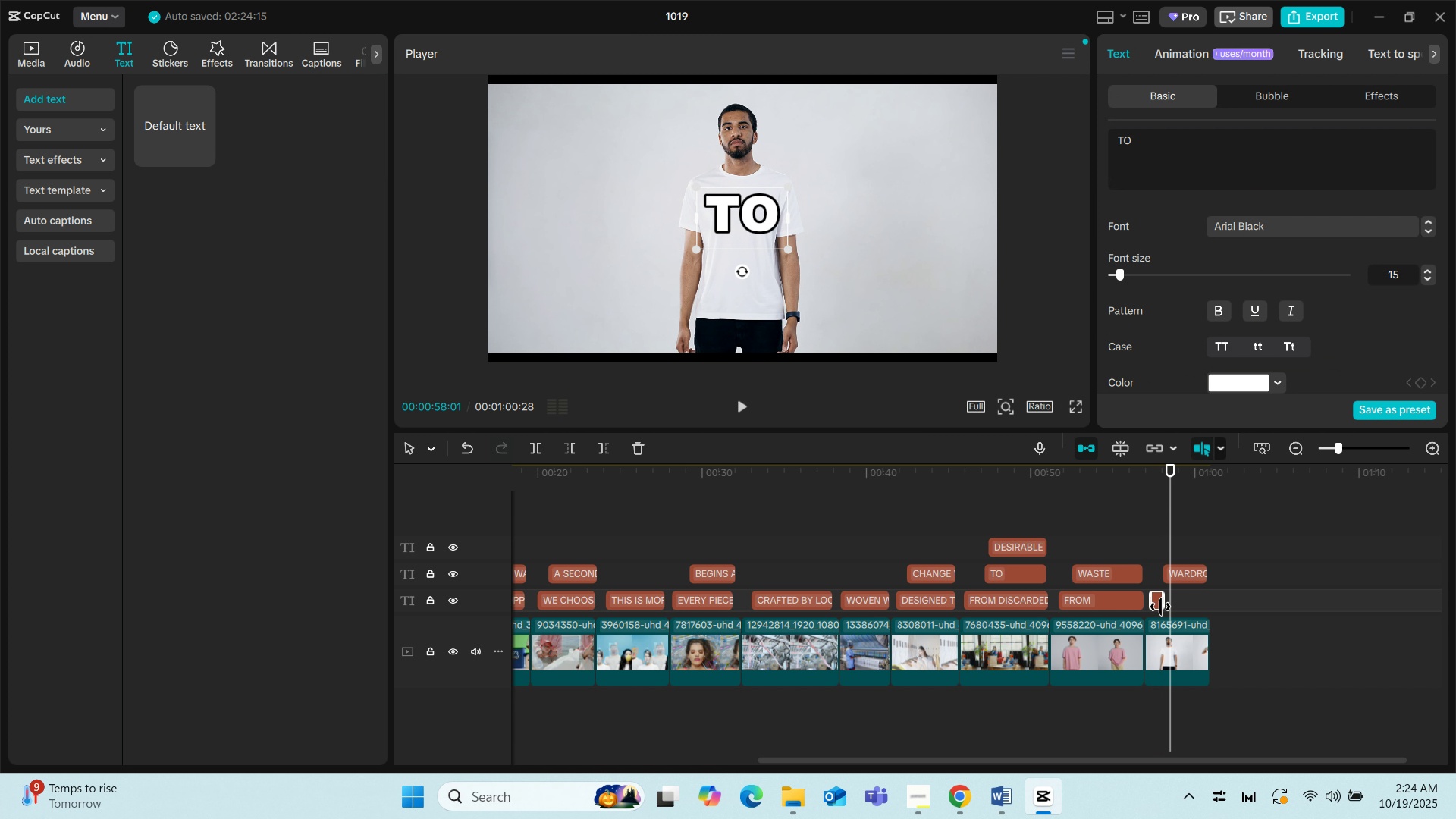 
left_click([1156, 639])
 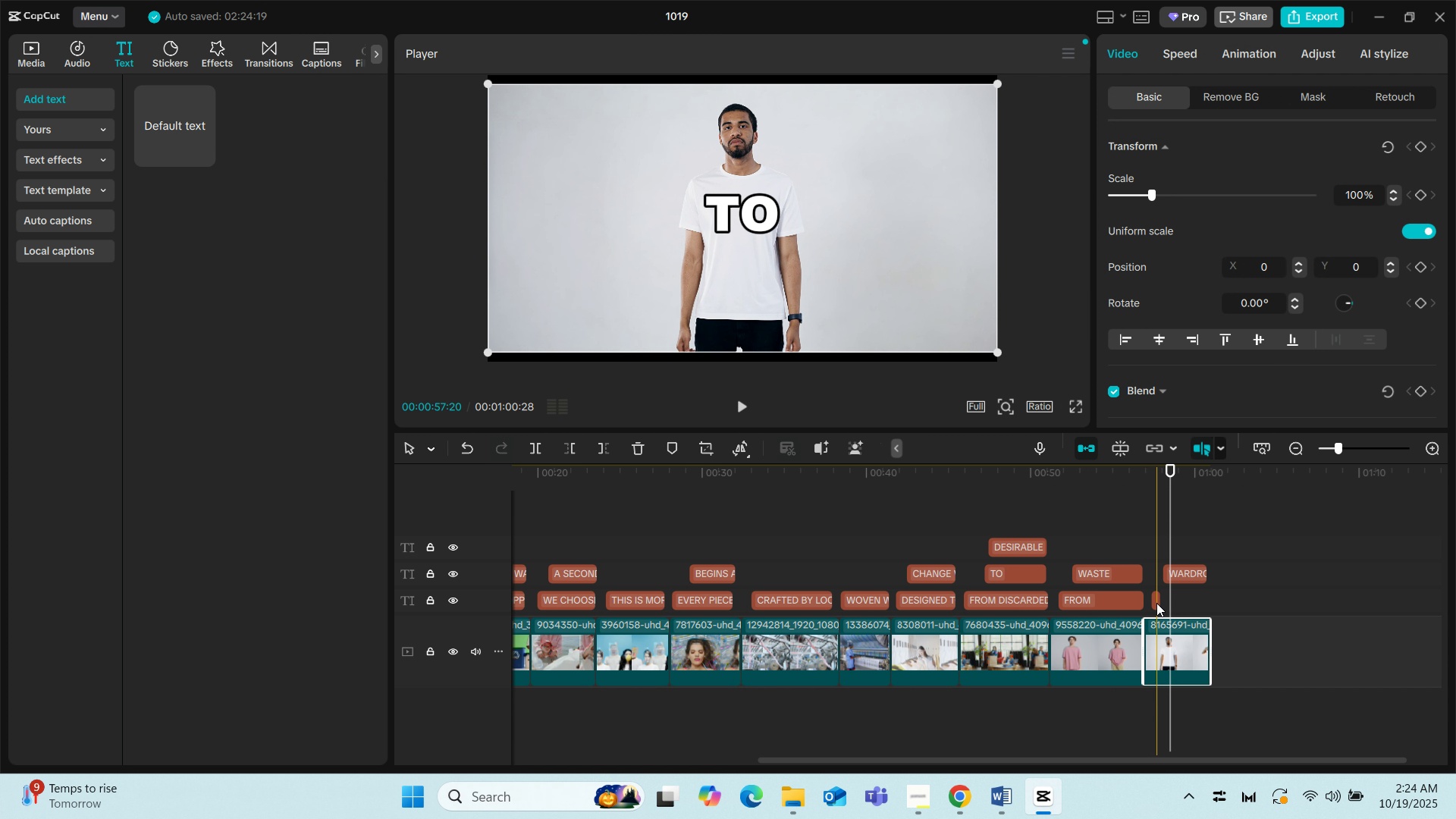 
left_click([1156, 602])
 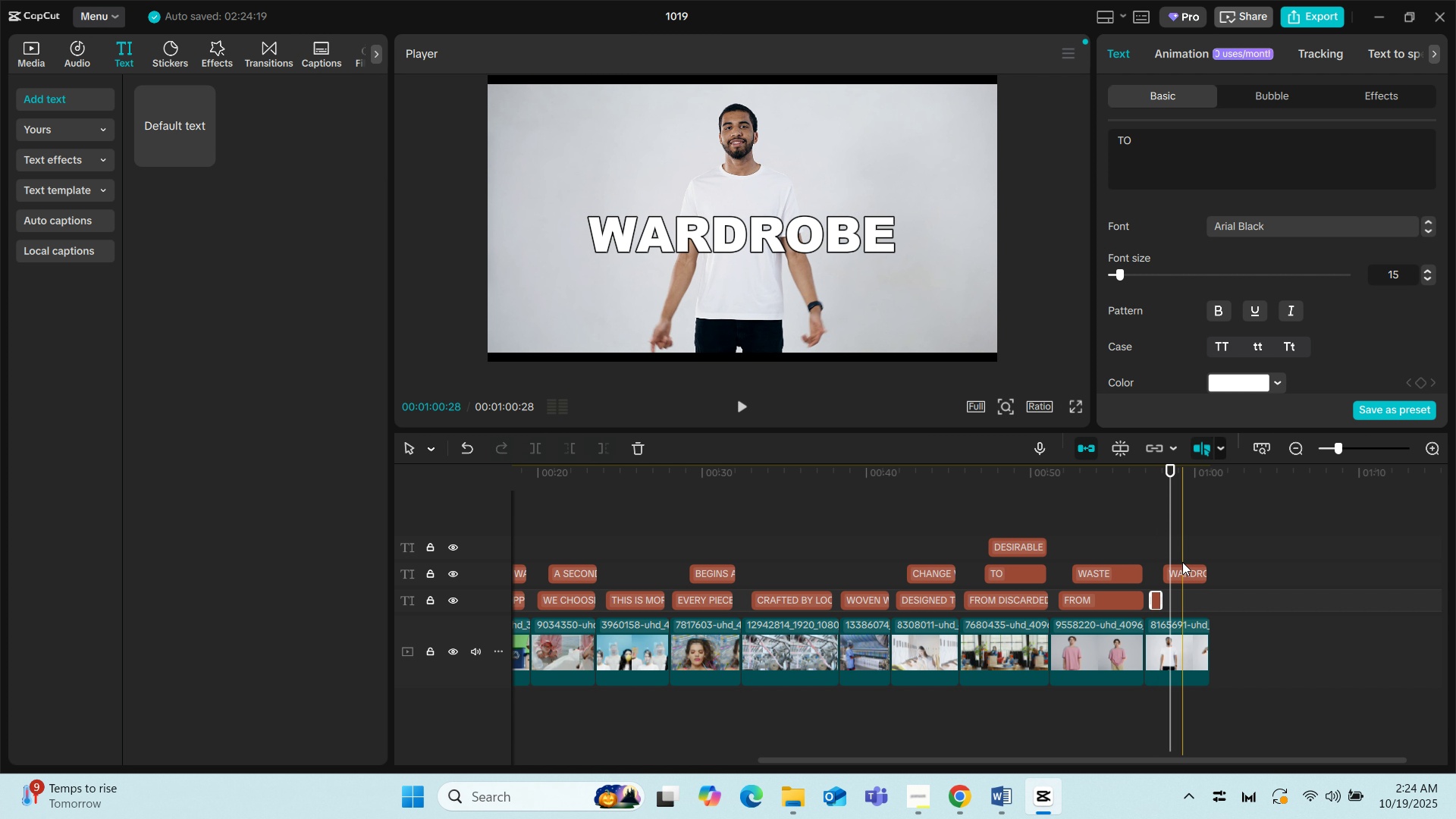 
left_click([1160, 534])
 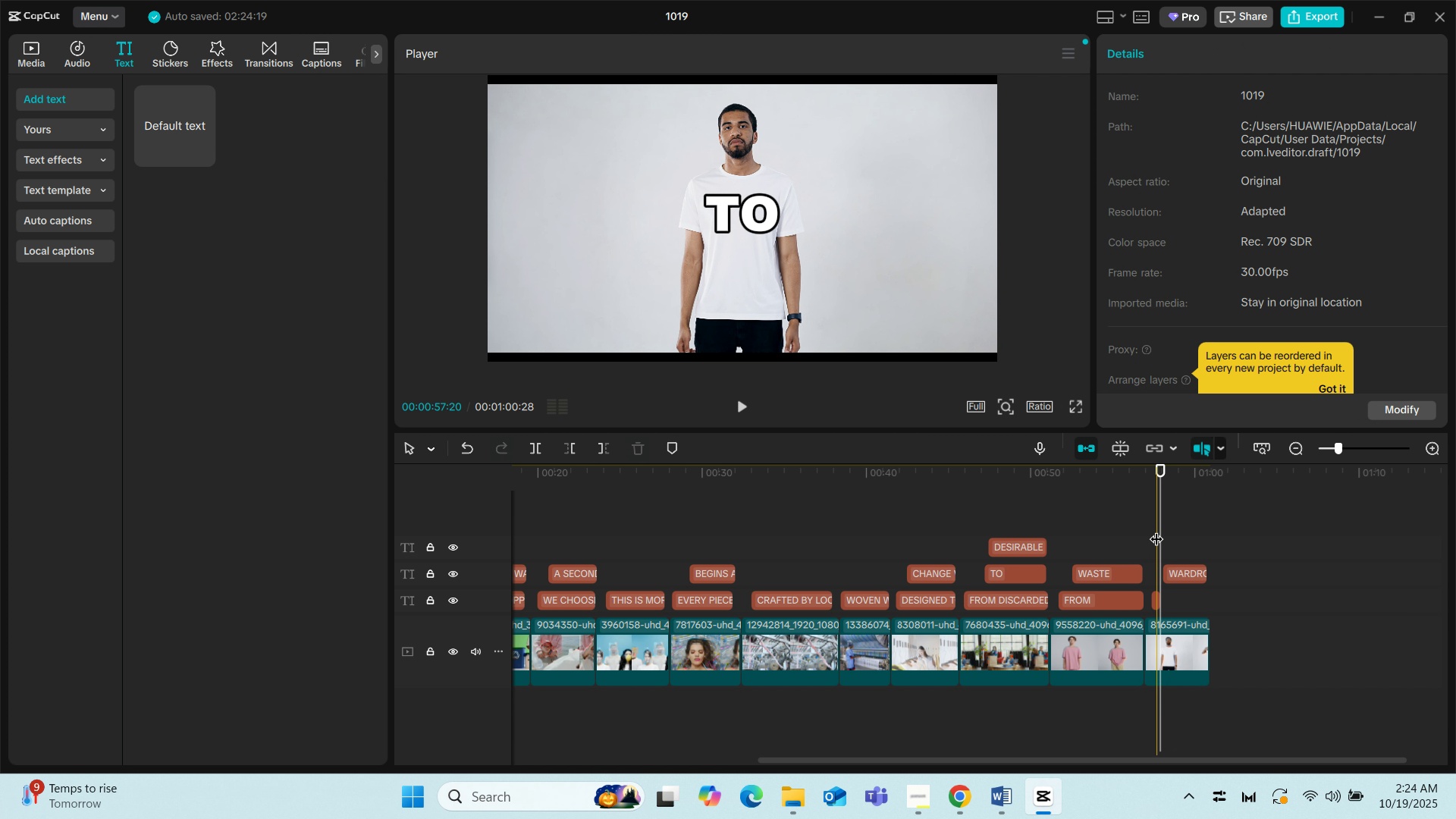 
left_click([1156, 529])
 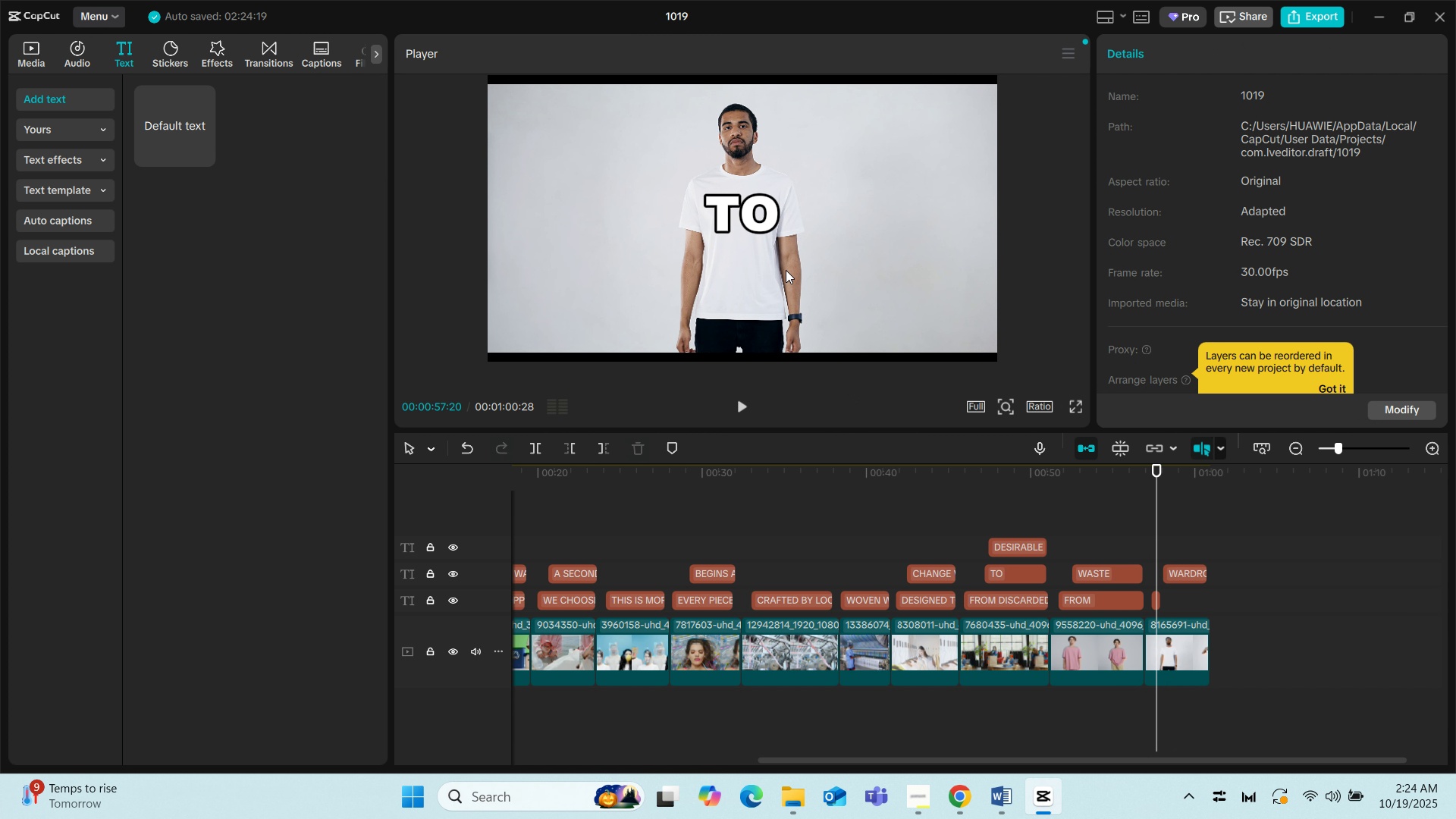 
left_click([742, 223])
 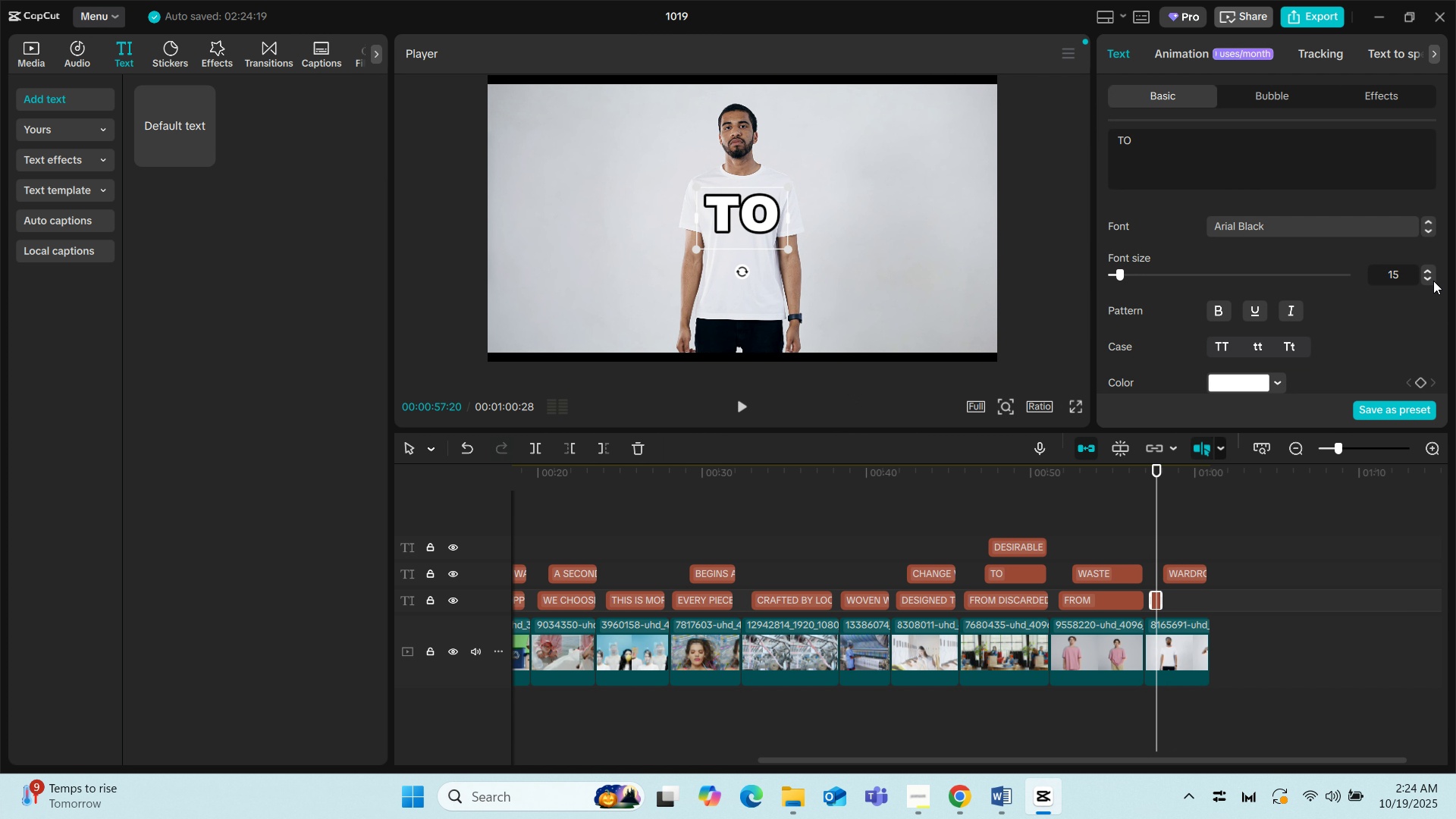 
left_click([1425, 276])
 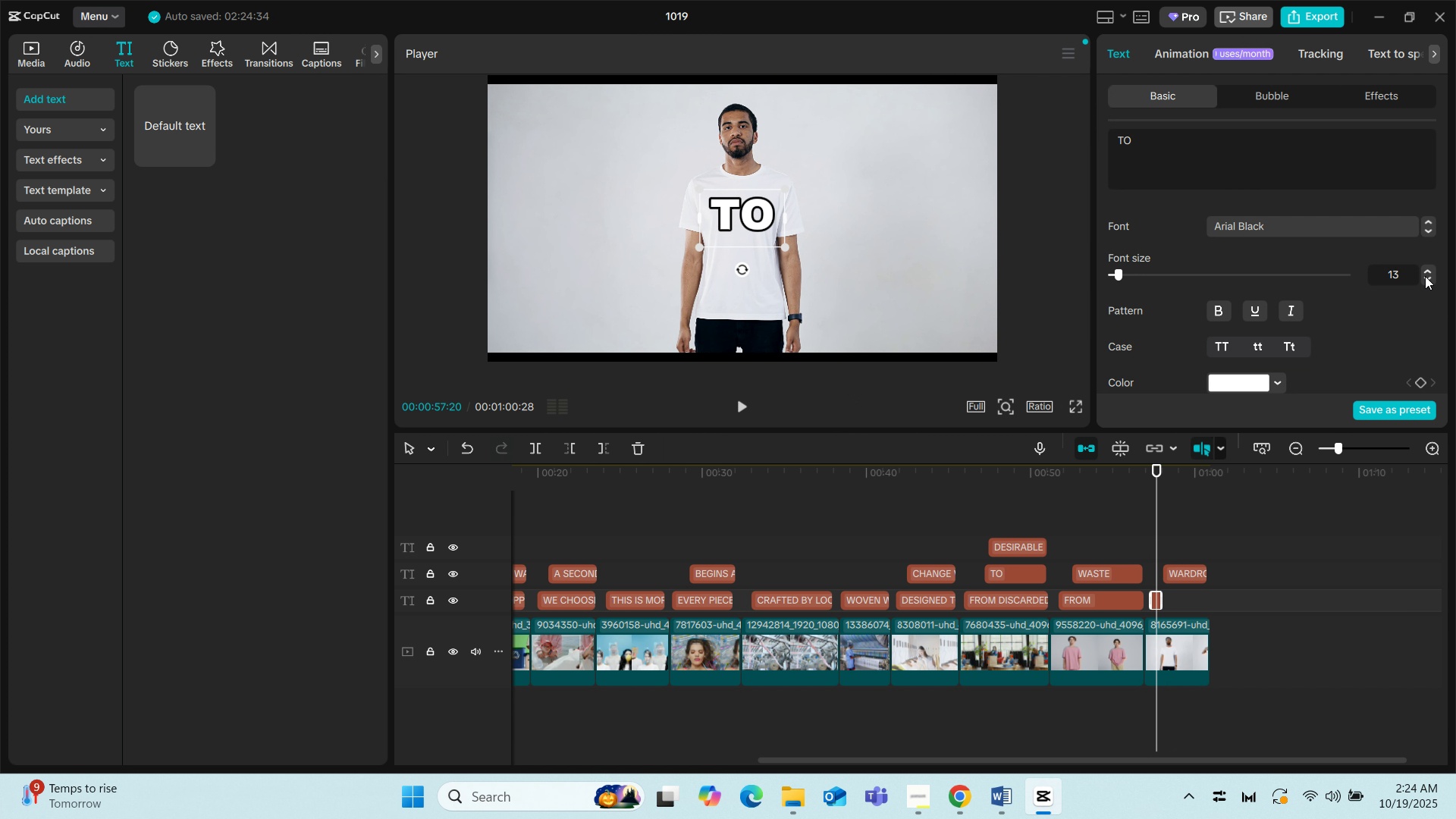 
left_click([1425, 276])
 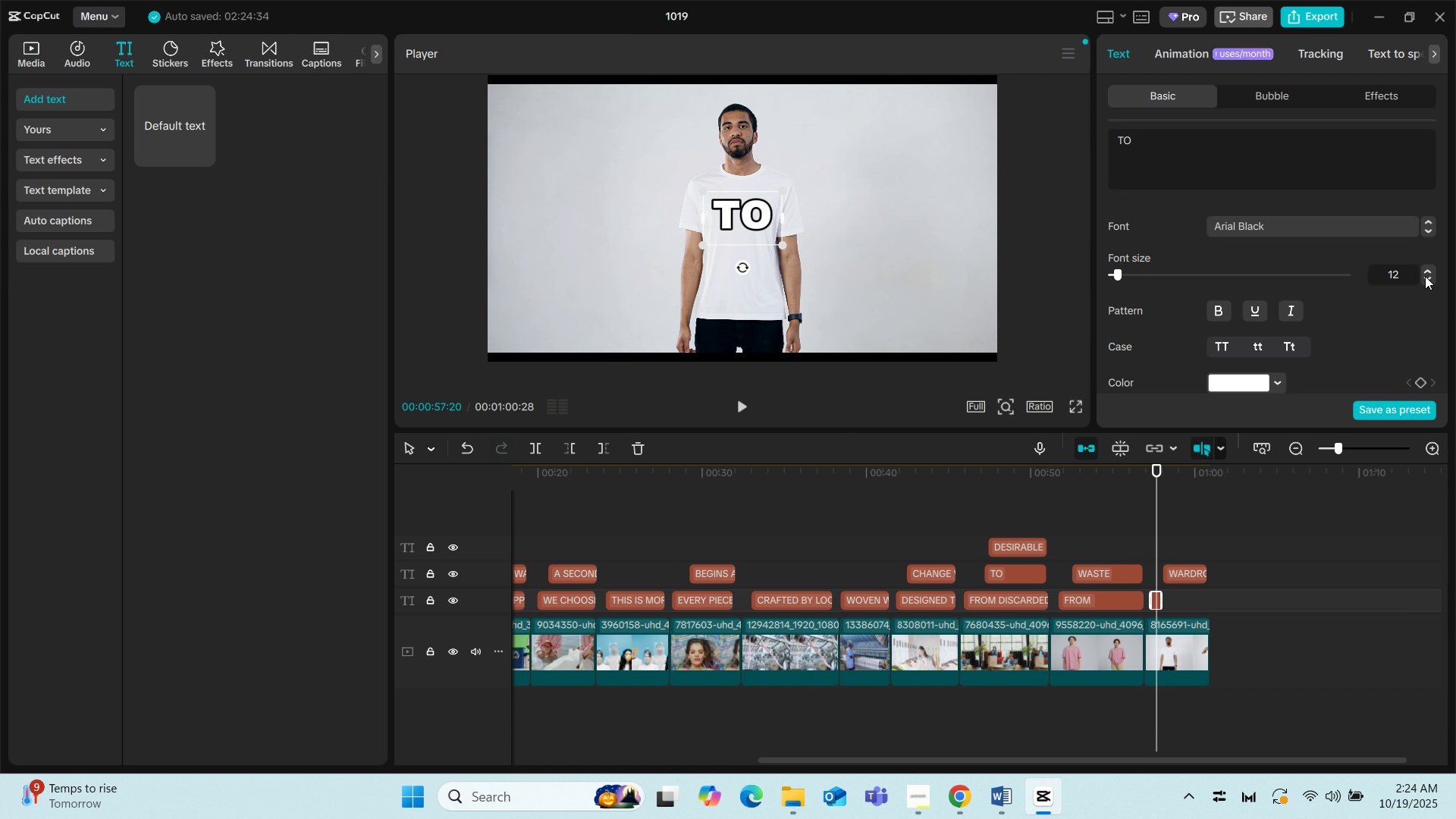 
left_click([1425, 276])
 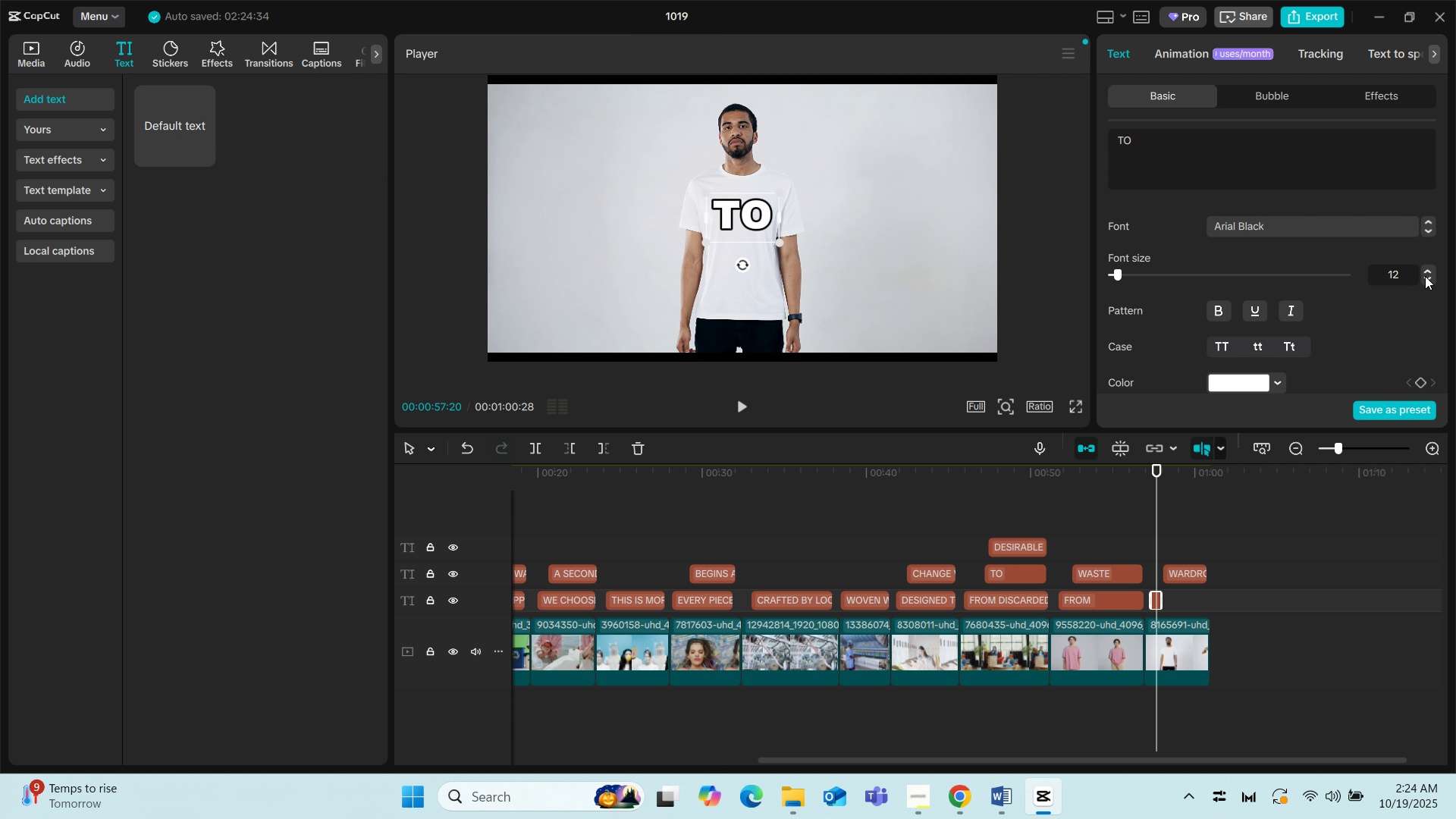 
left_click([1425, 276])
 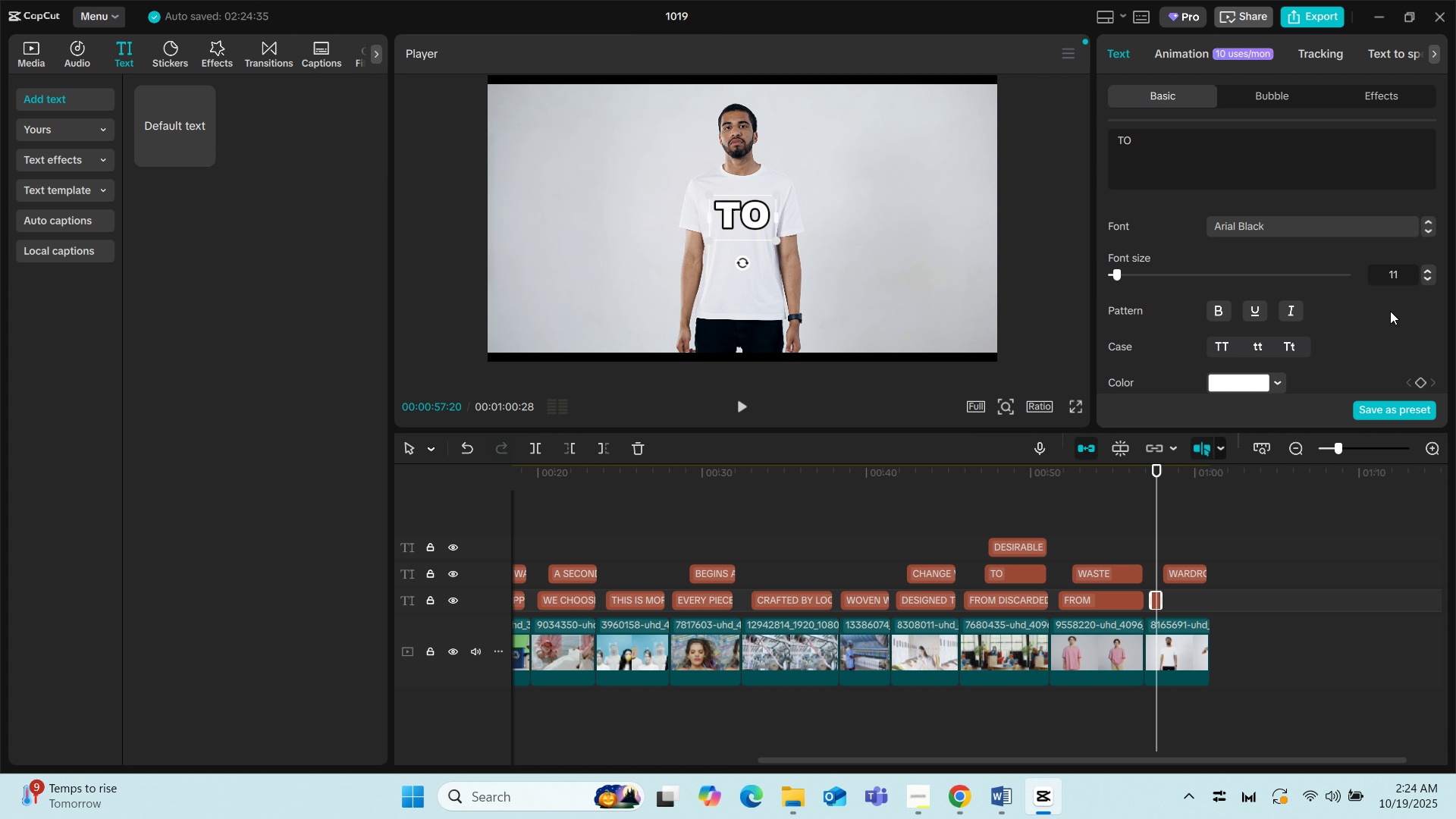 
scroll: coordinate [1200, 337], scroll_direction: down, amount: 25.0
 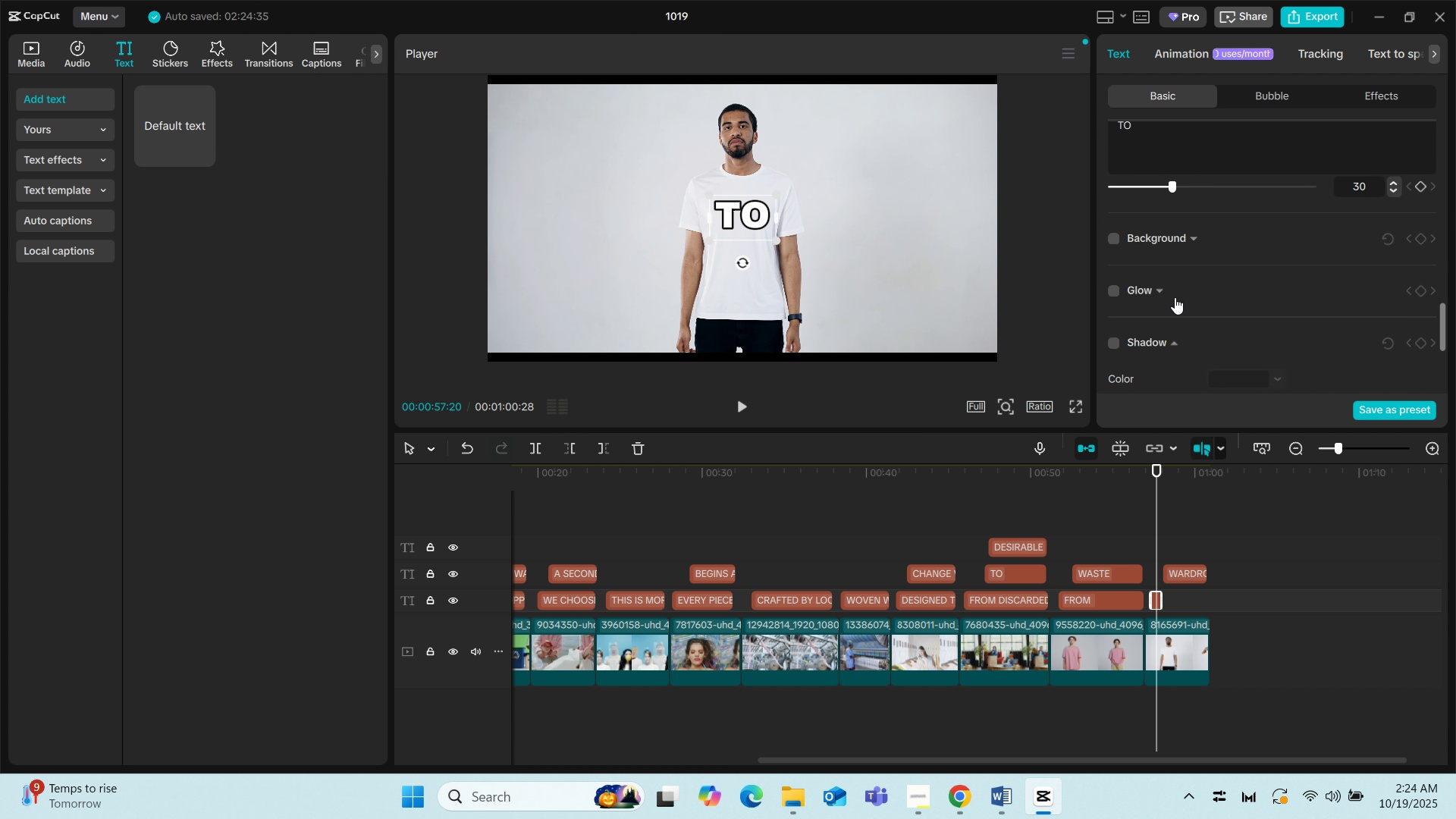 
scroll: coordinate [1175, 297], scroll_direction: up, amount: 1.0
 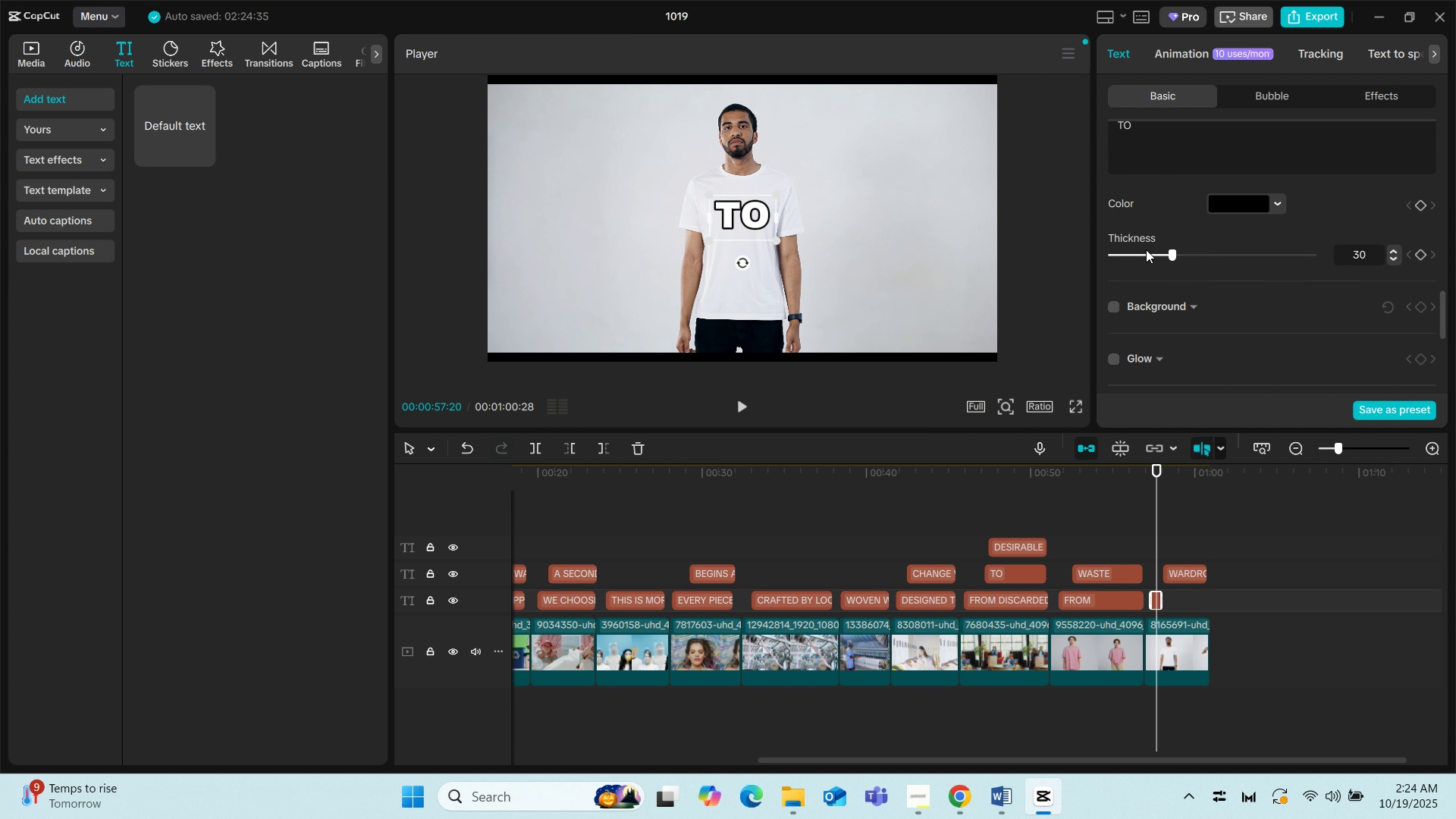 
left_click([1146, 249])
 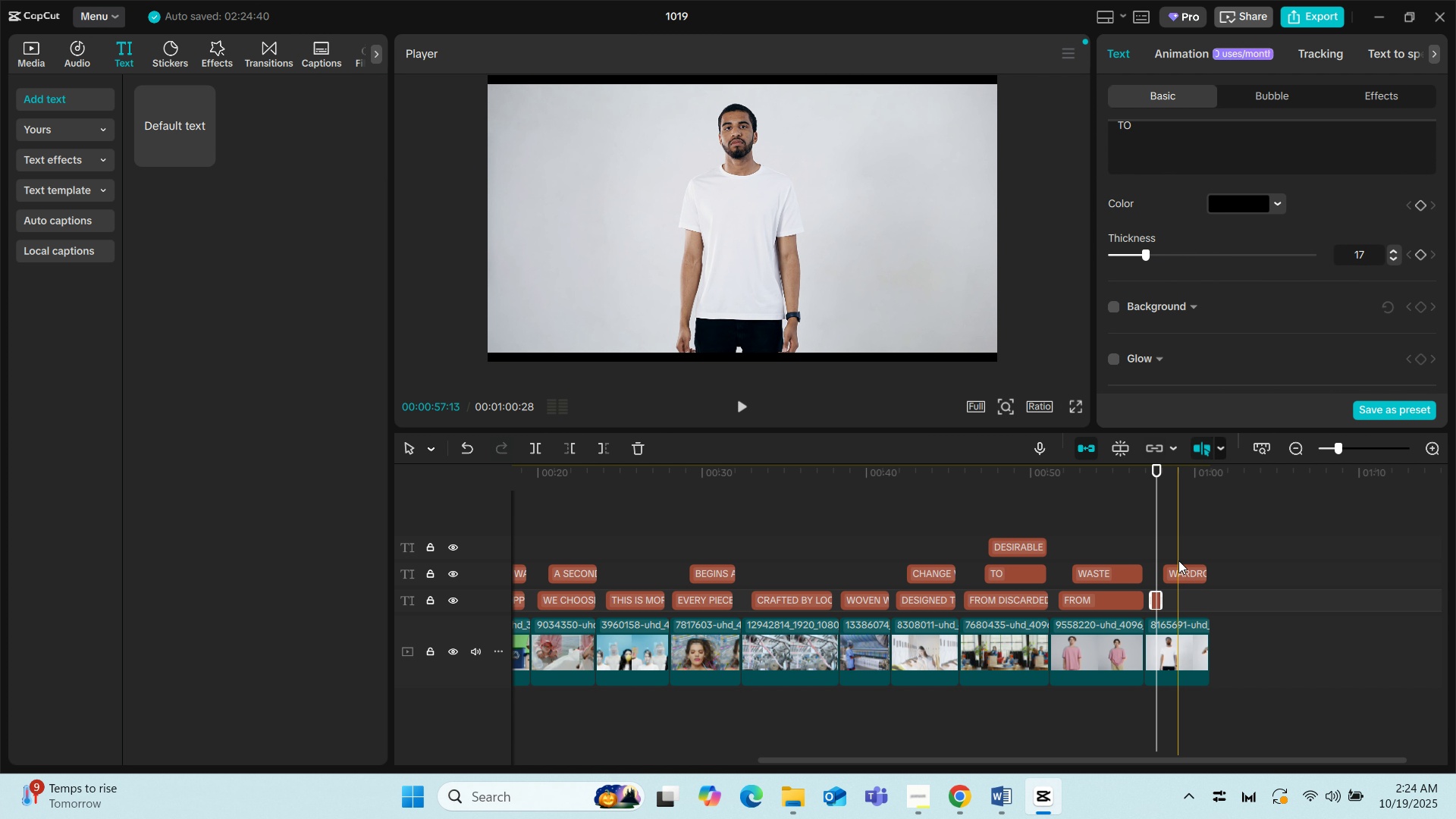 
left_click([1181, 573])
 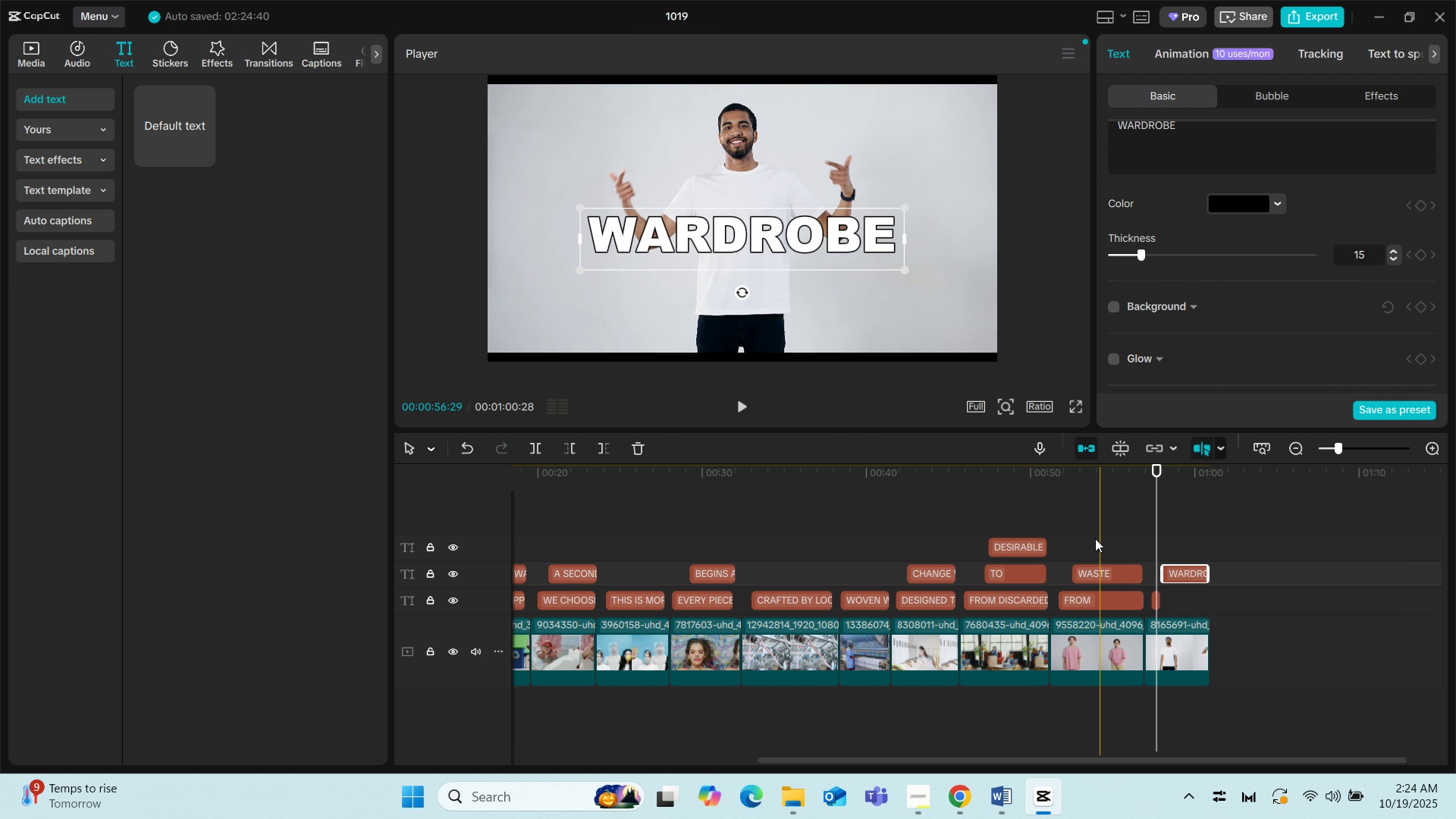 
left_click([1068, 537])
 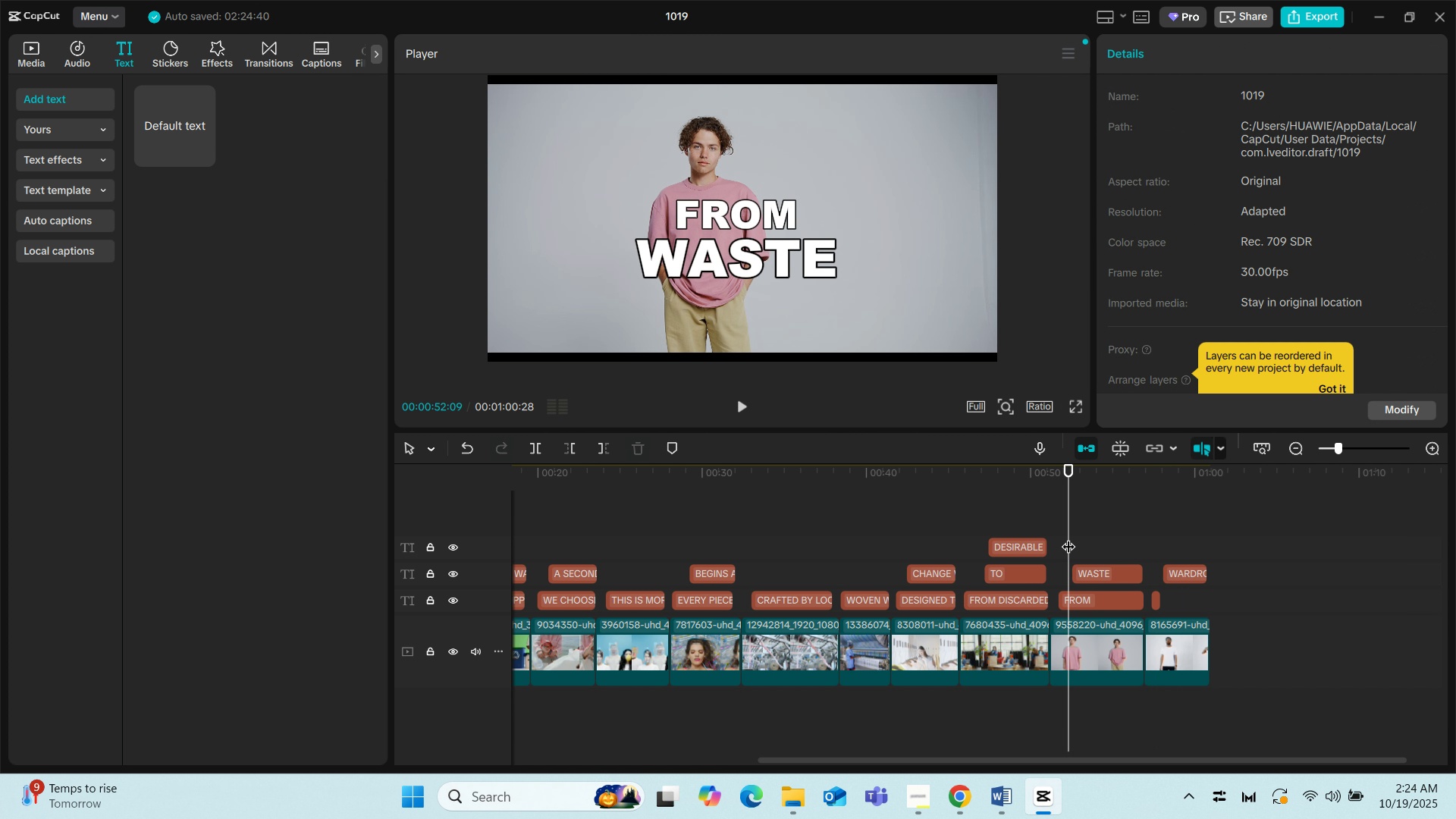 
key(Space)
 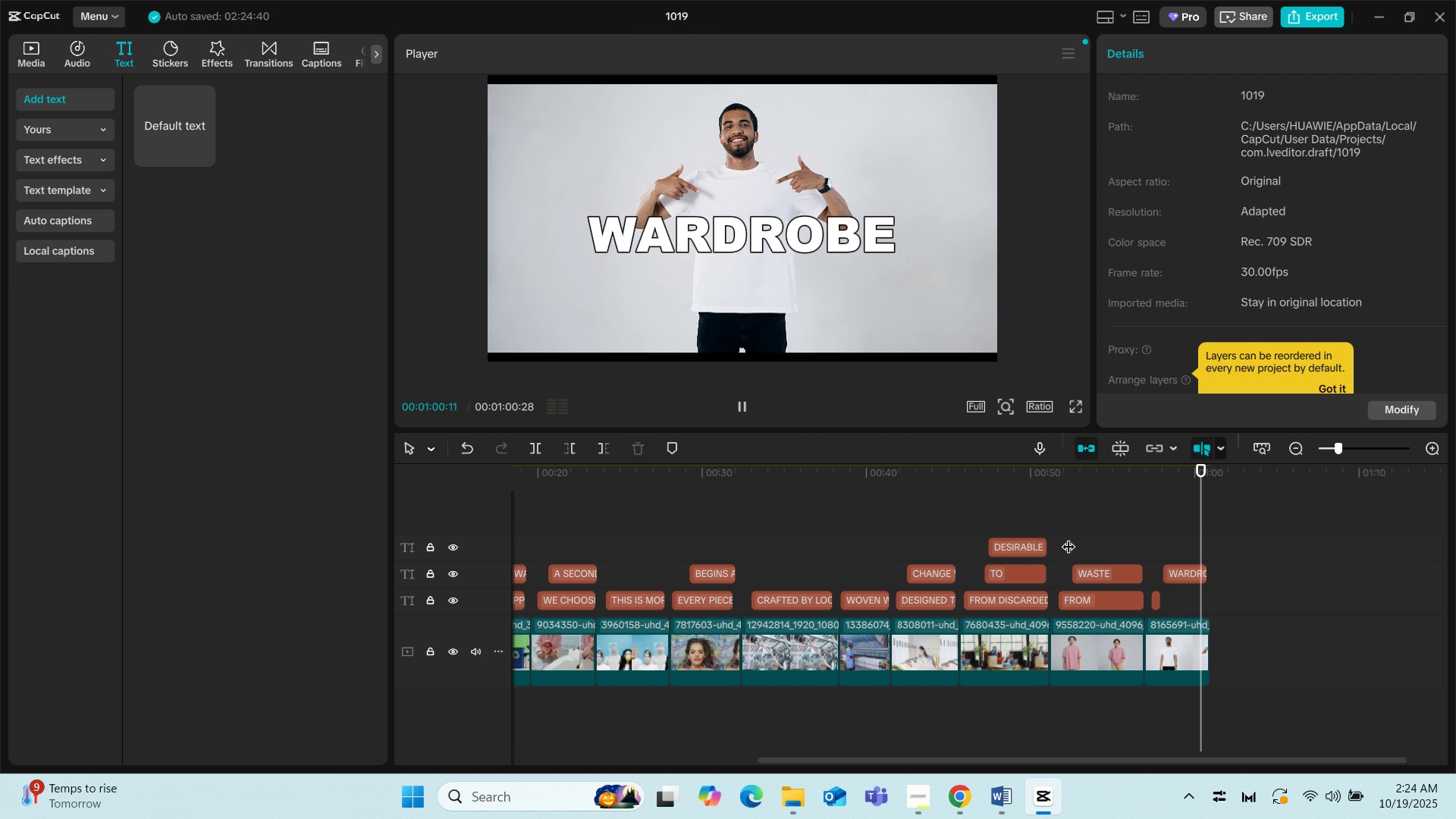 
wait(13.18)
 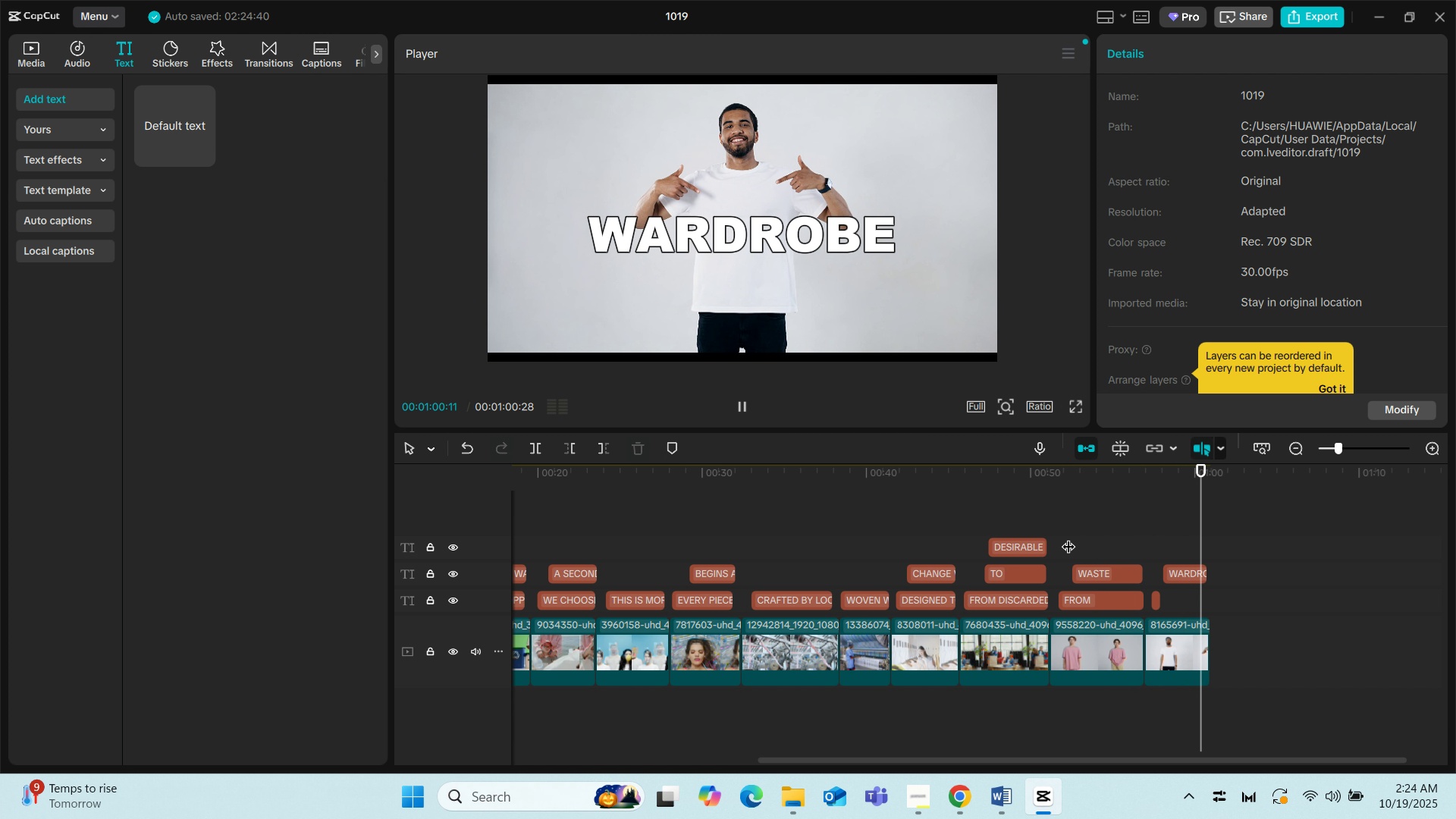 
left_click([73, 52])
 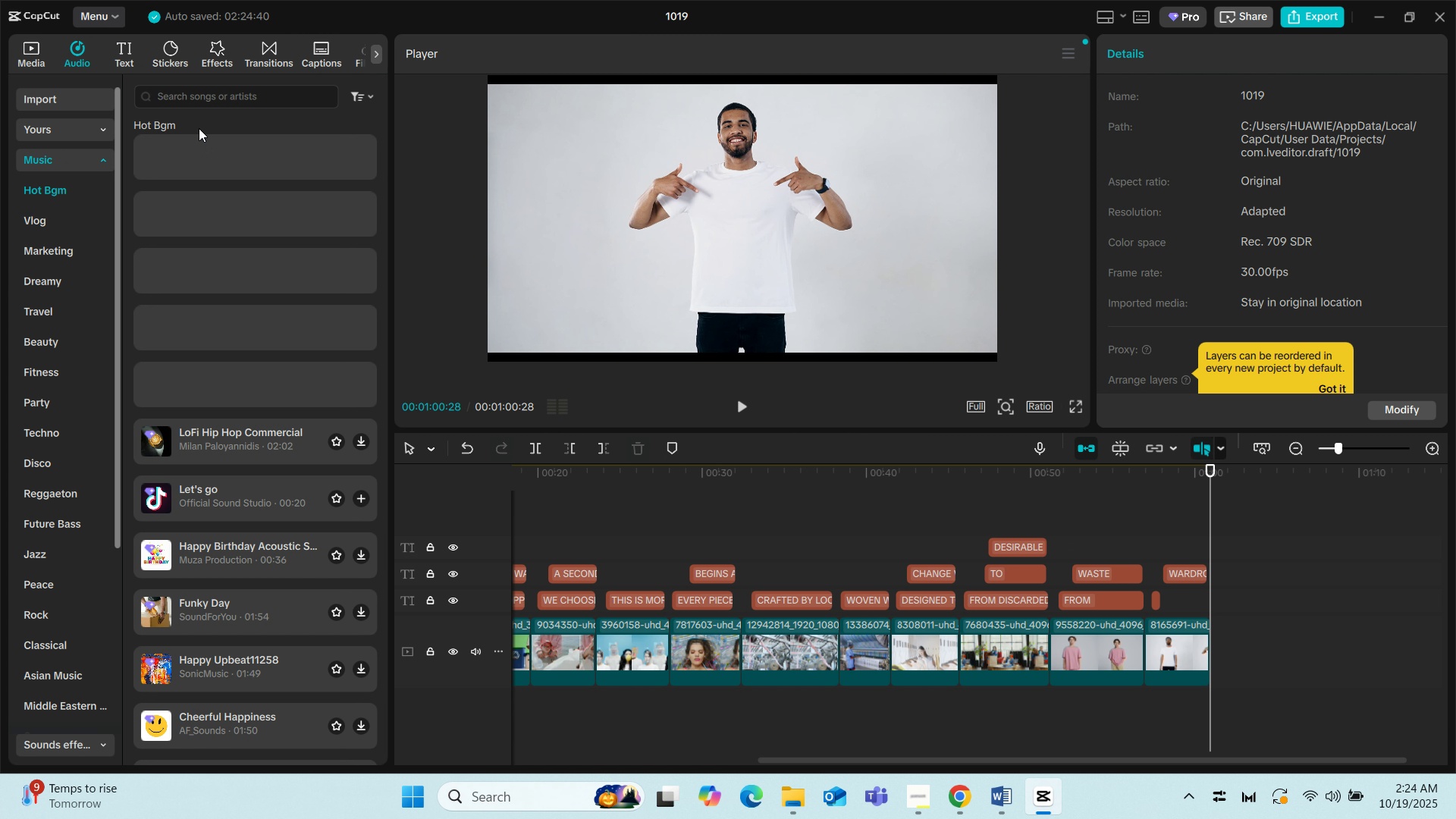 
left_click([206, 91])
 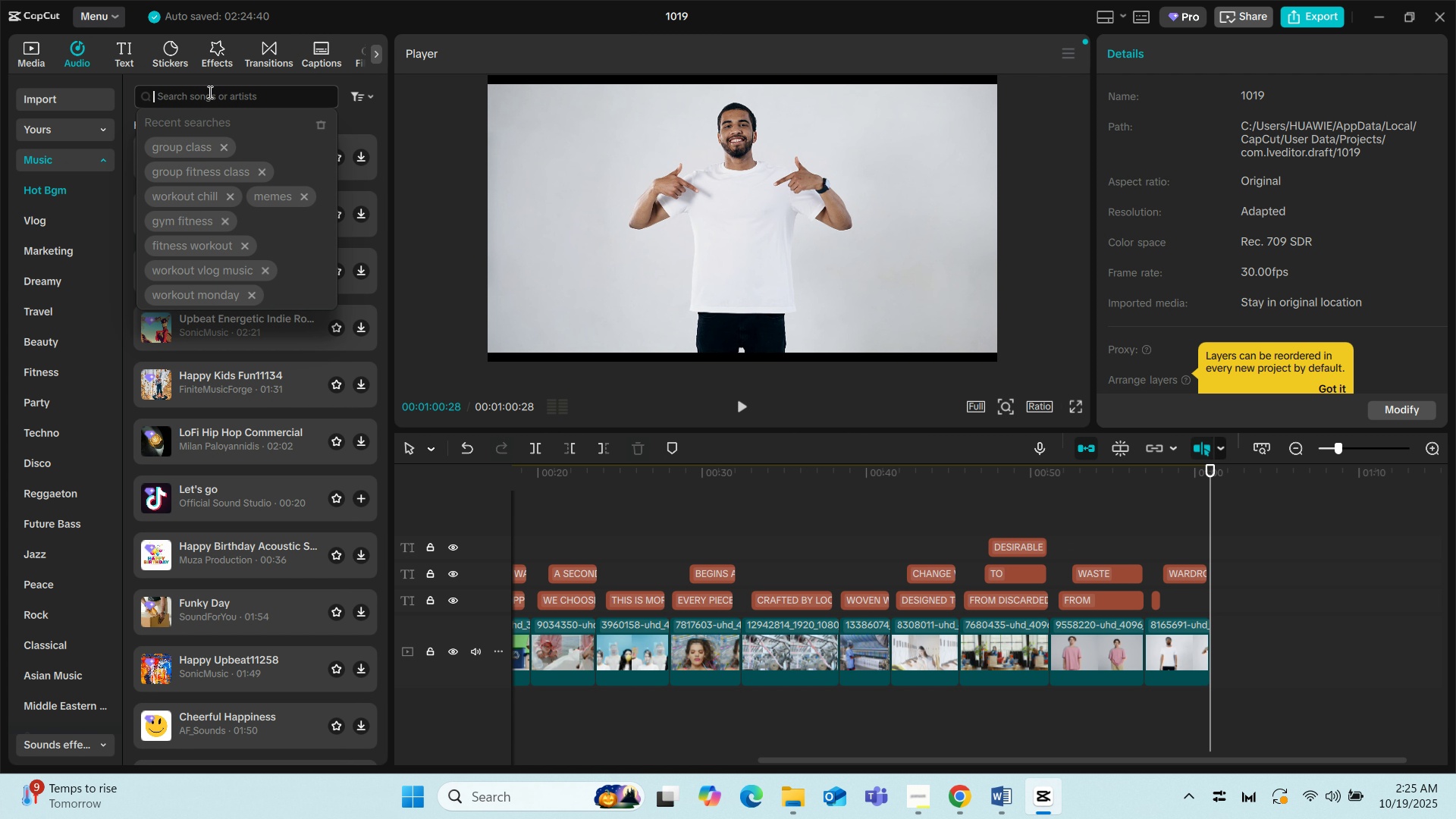 
type(CINEMATIC EMOTIONAL)
 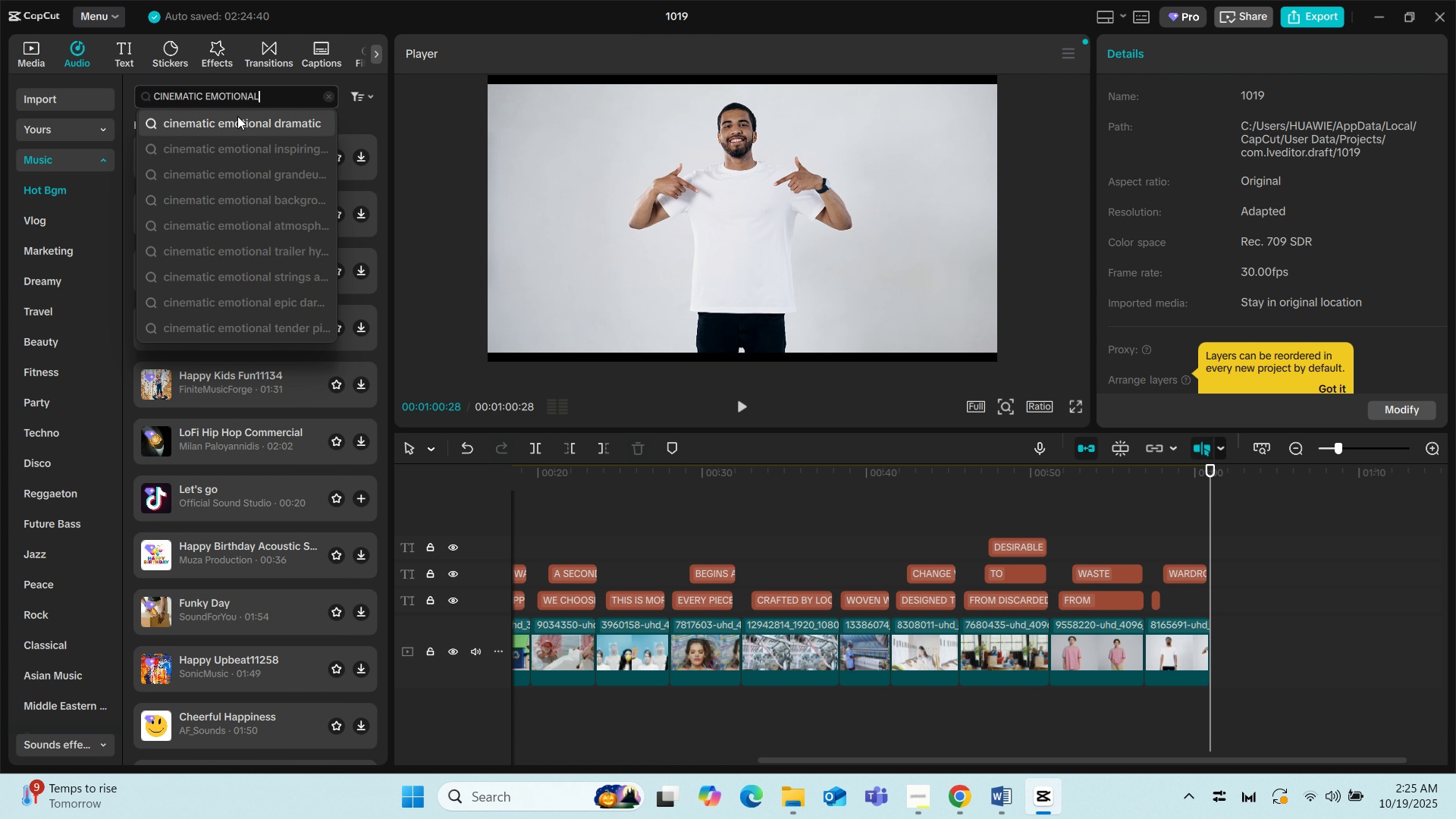 
left_click([237, 116])
 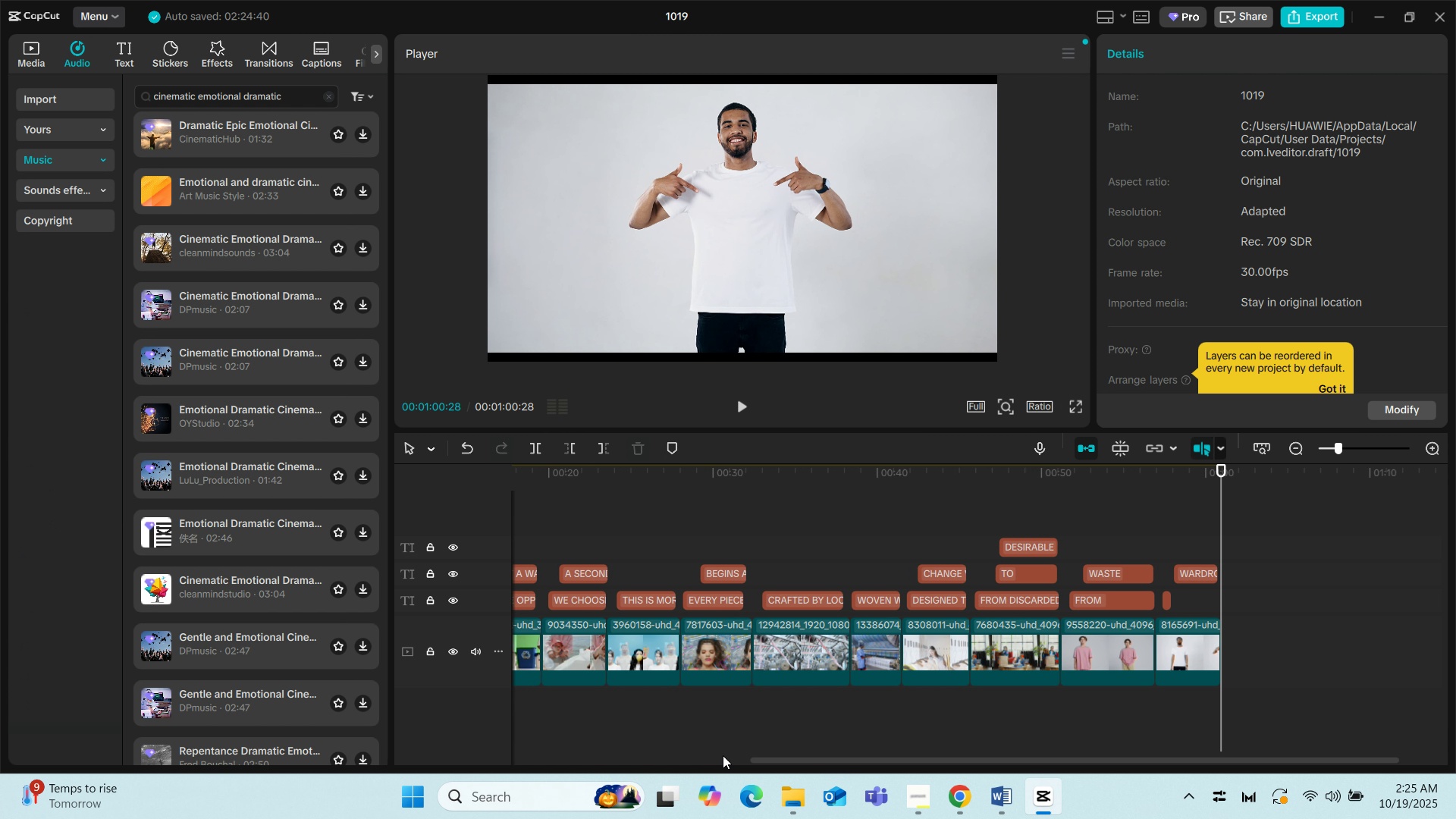 
left_click([565, 529])
 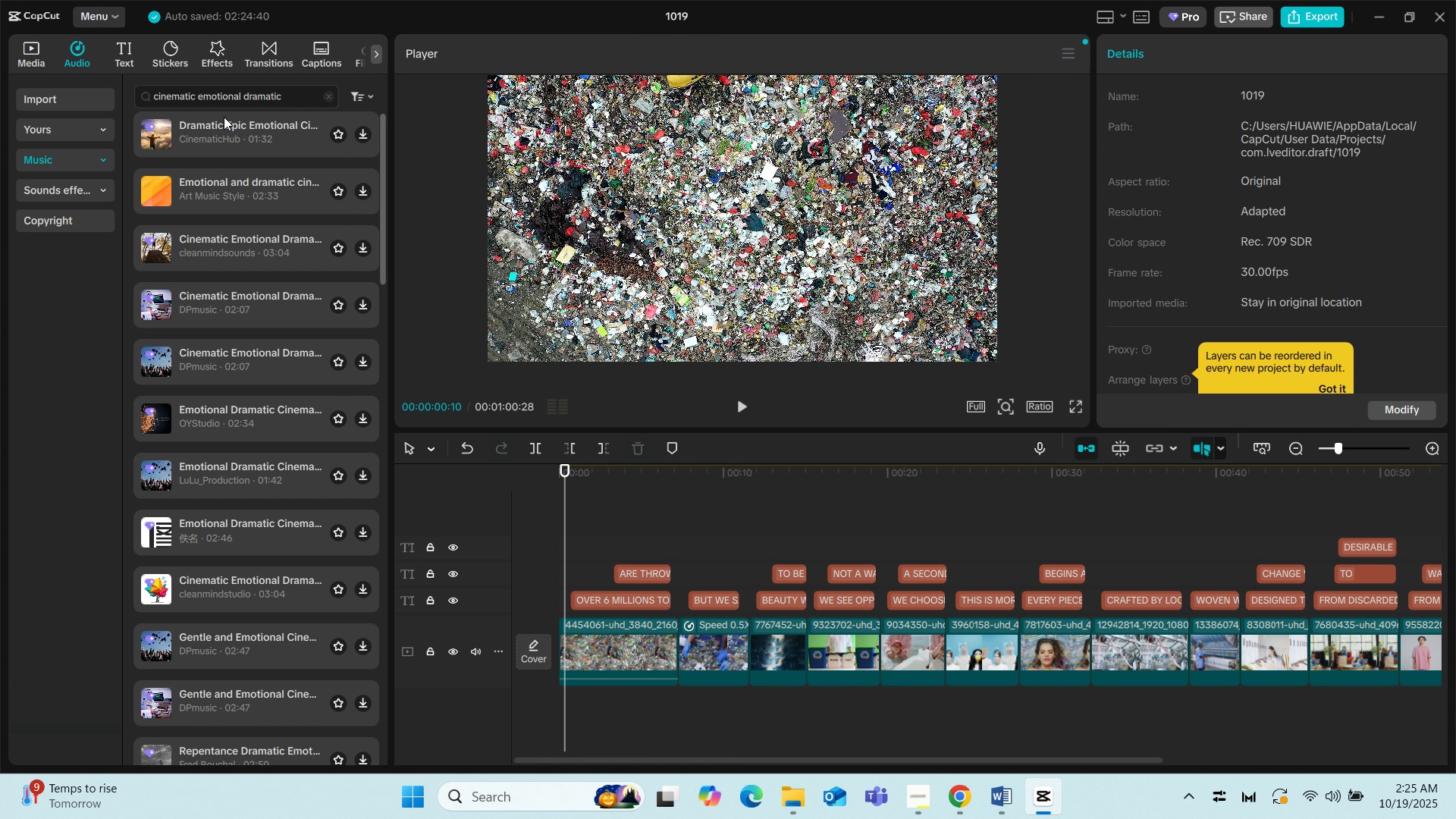 
left_click([224, 117])
 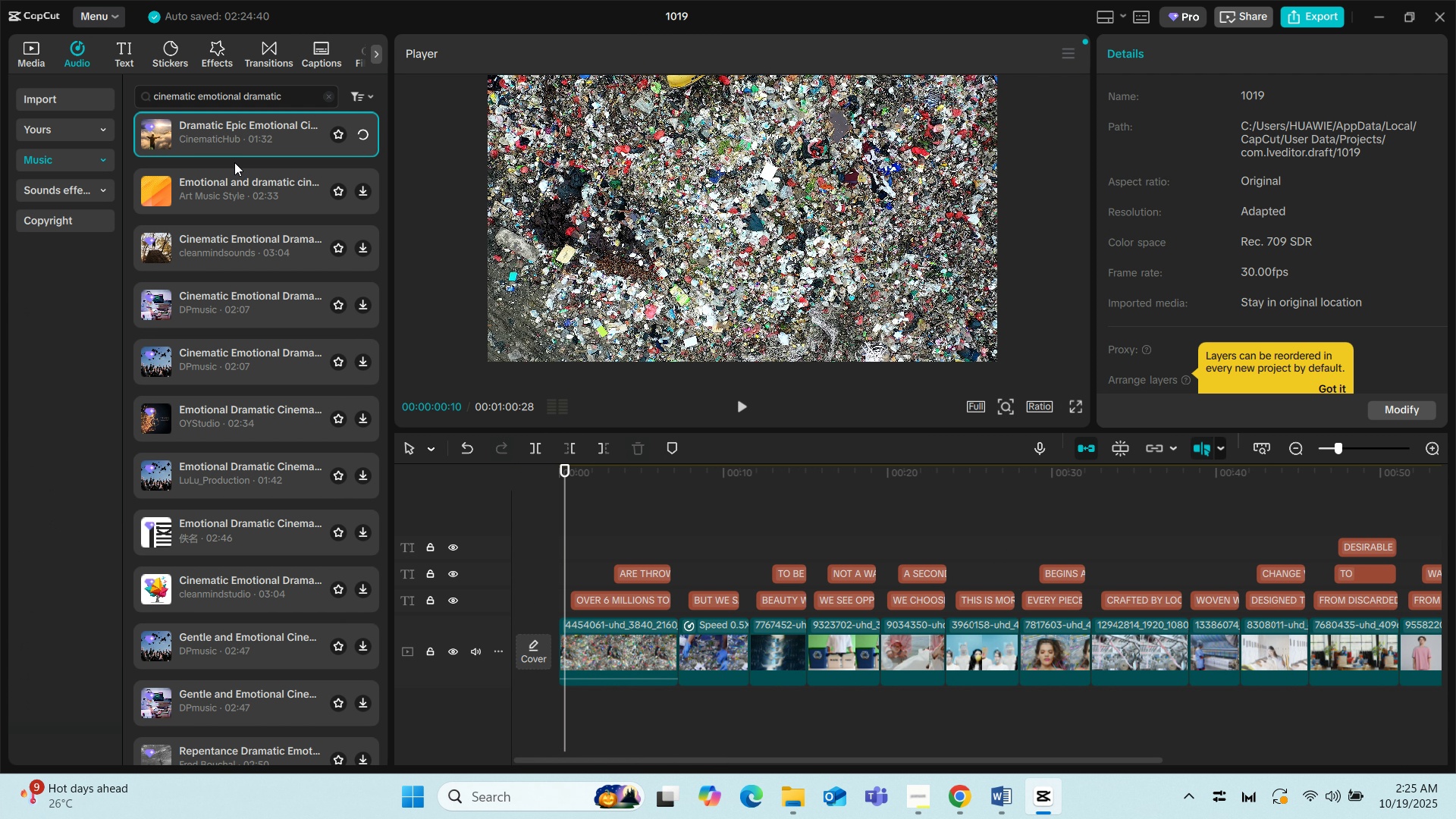 
mouse_move([228, 189])
 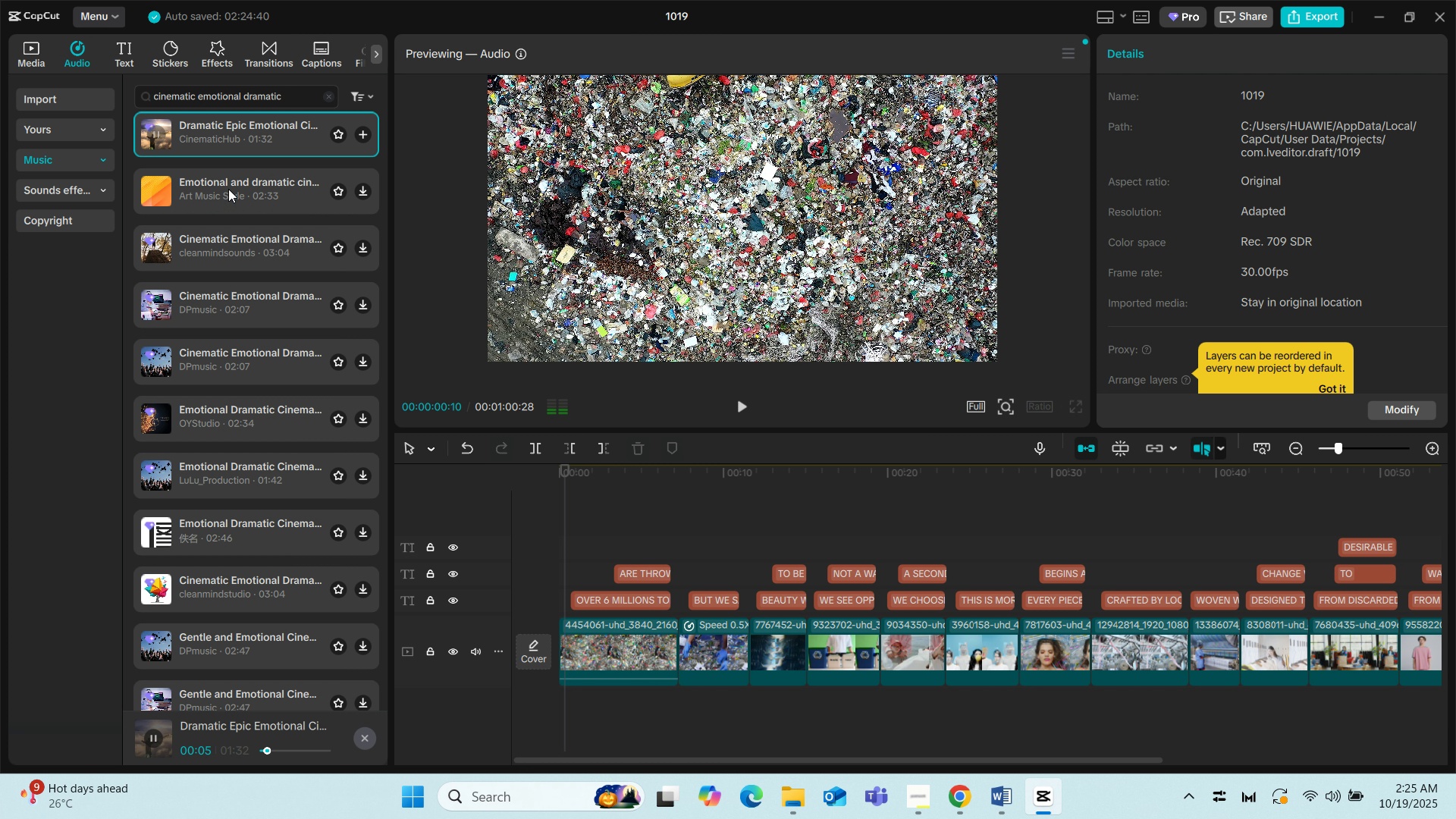 
left_click([228, 189])
 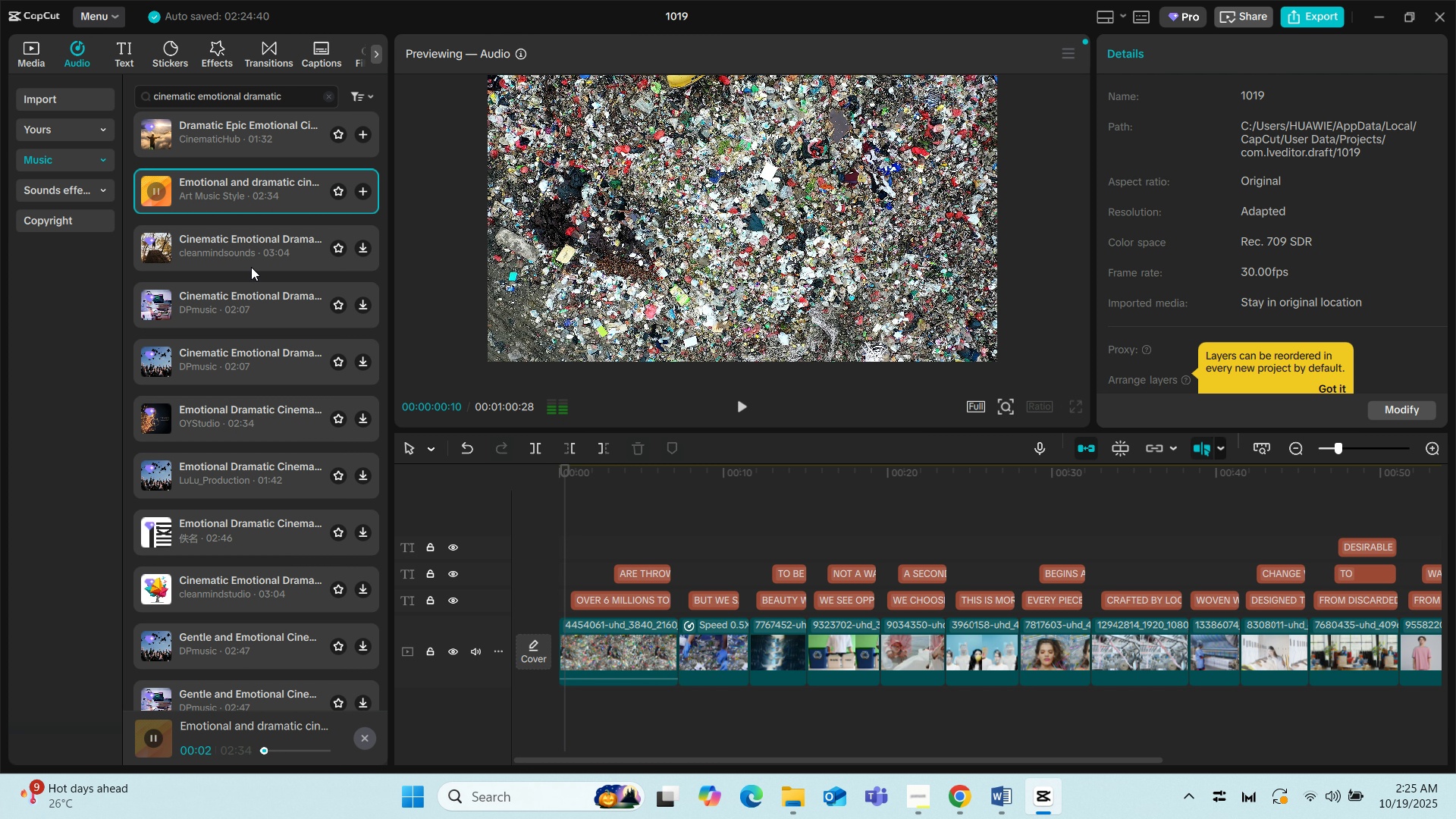 
left_click([251, 267])
 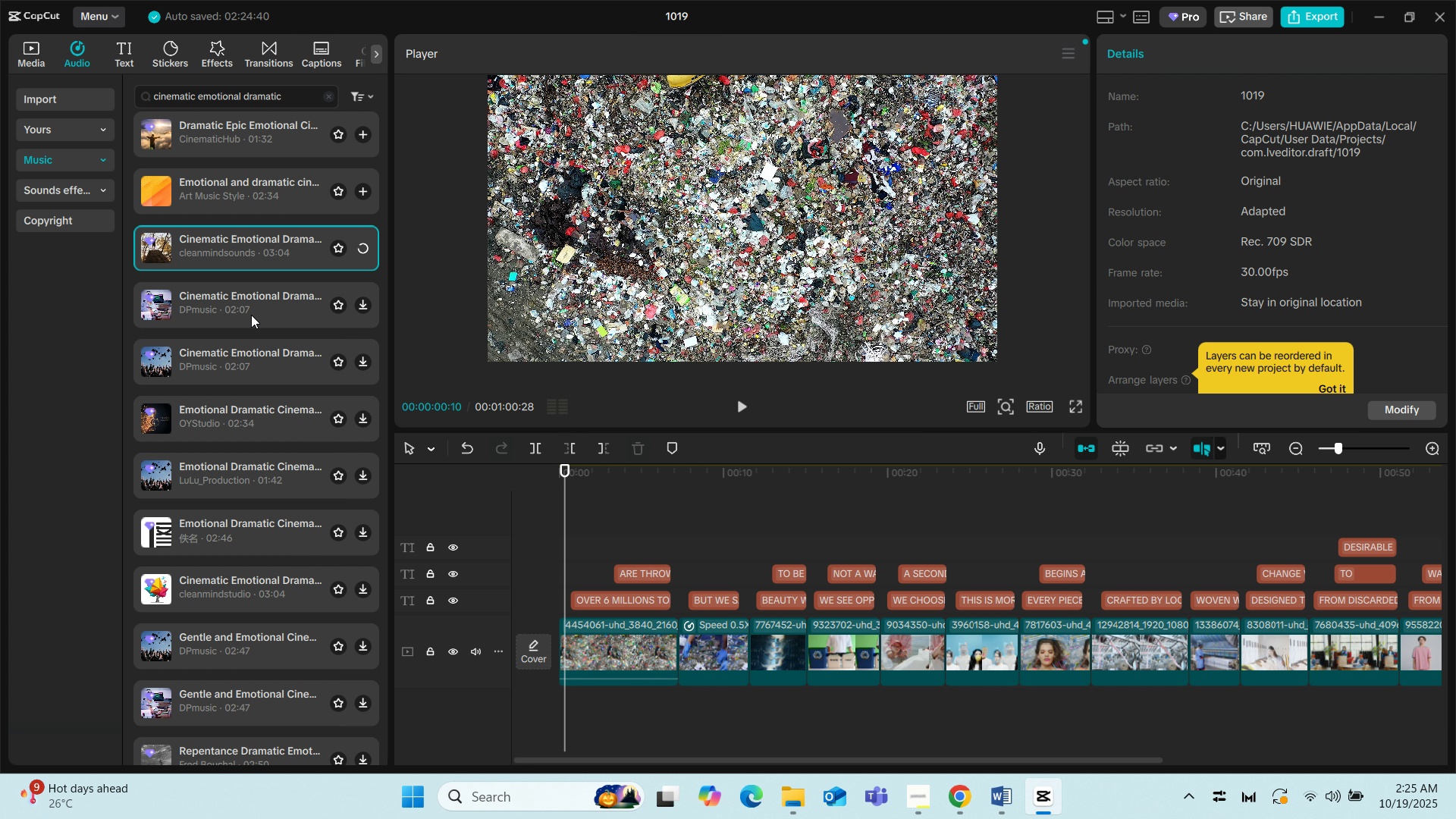 
wait(8.46)
 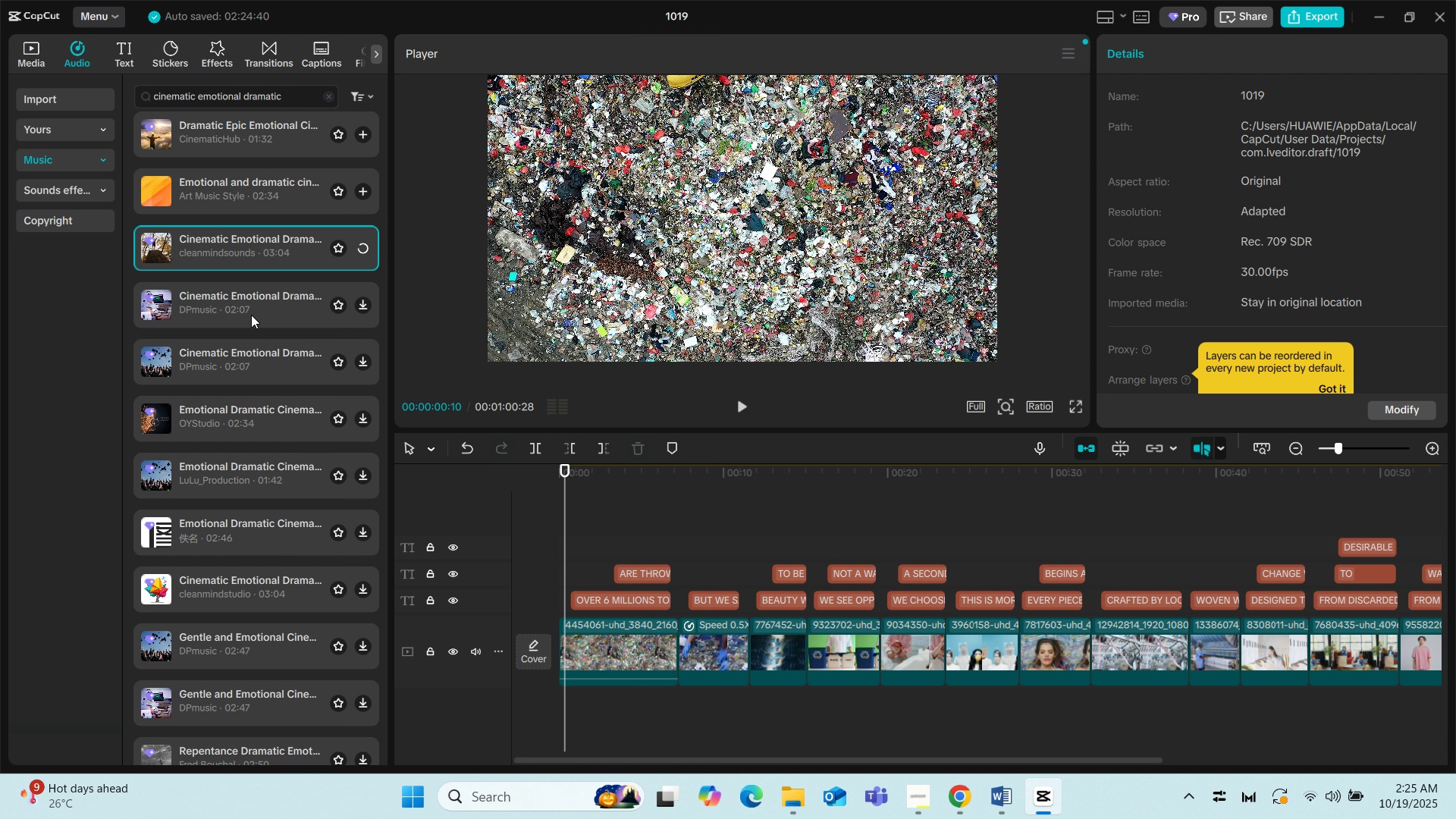 
left_click([232, 300])
 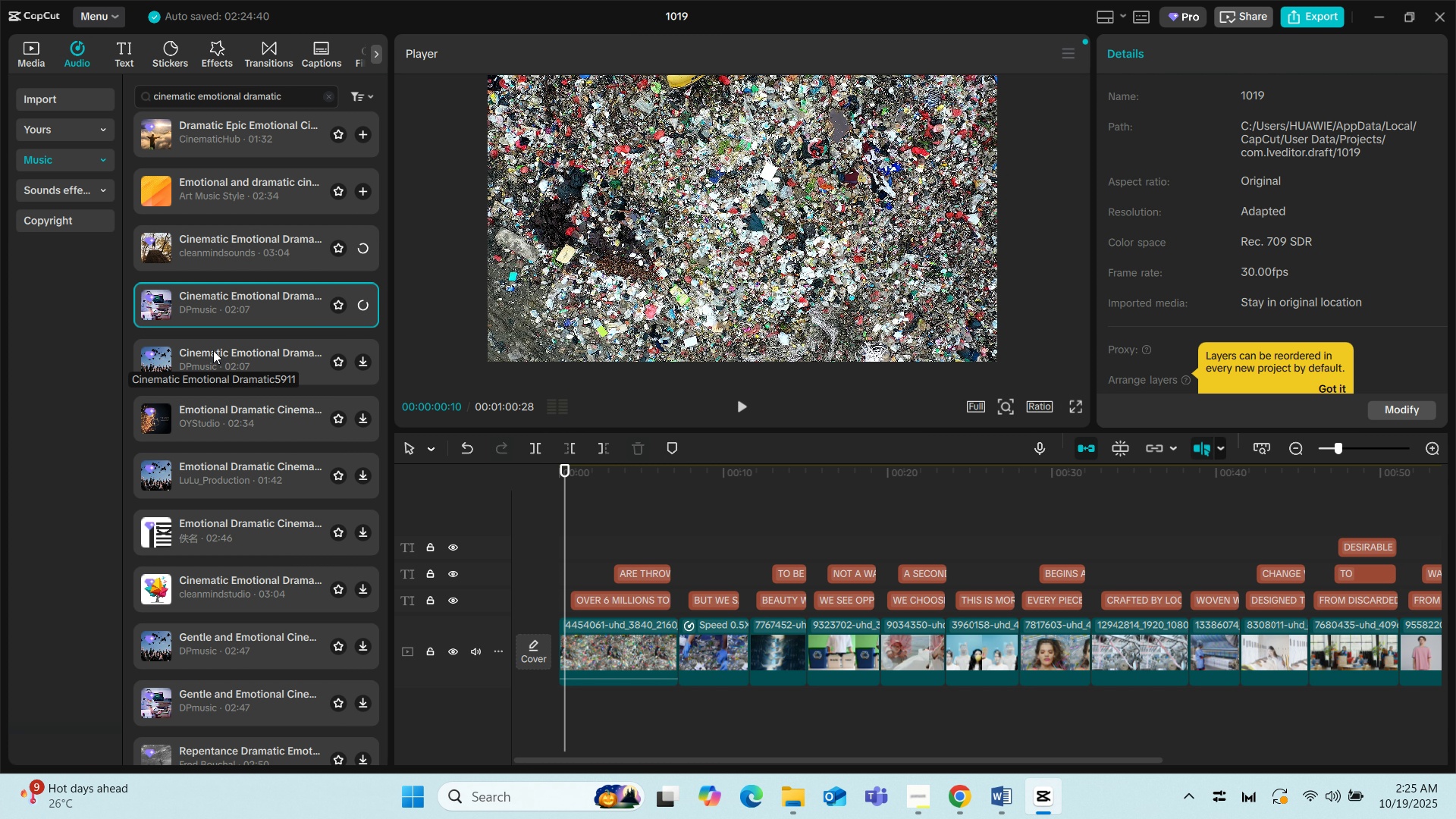 
left_click([220, 156])
 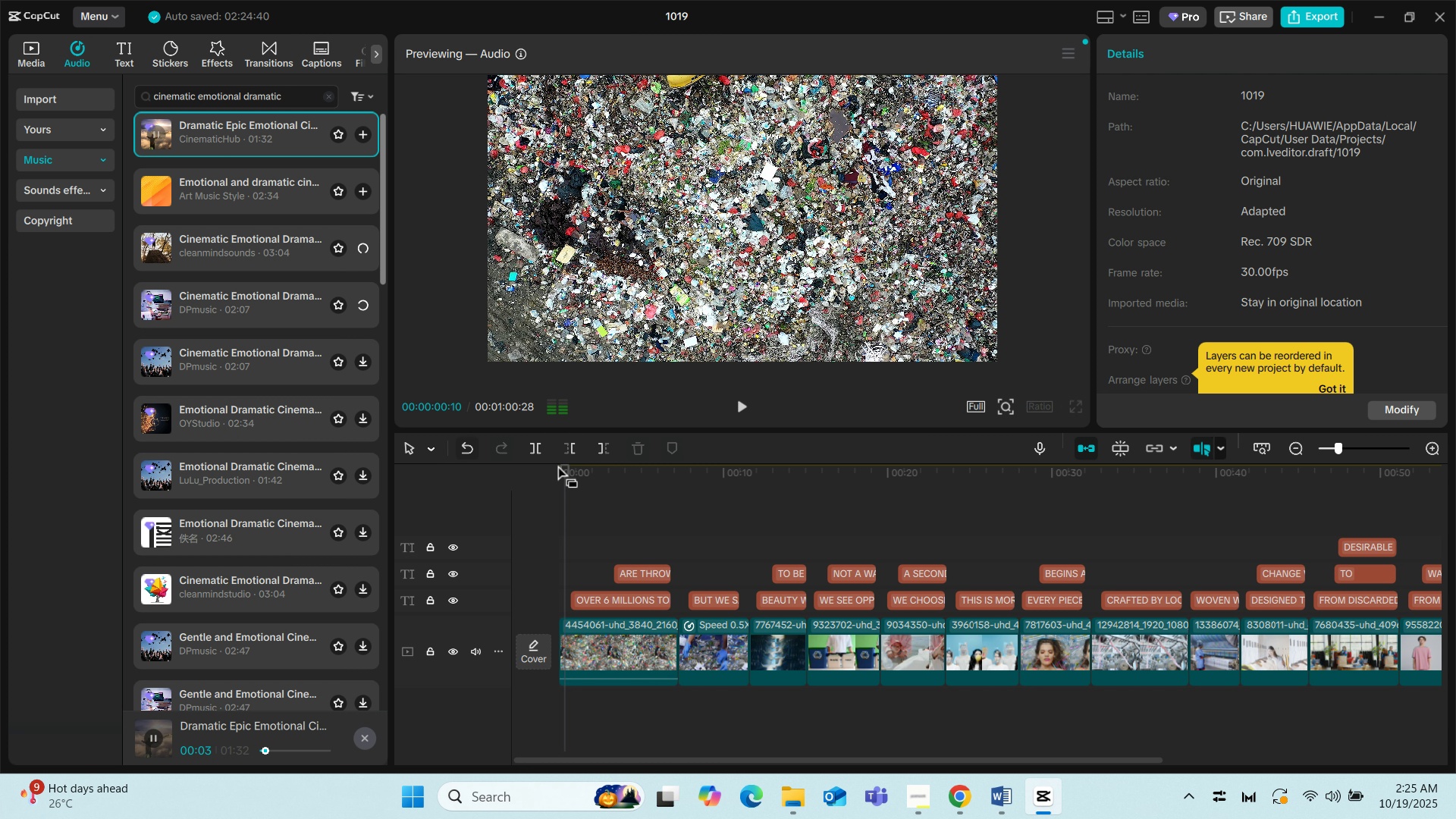 
left_click([736, 404])
 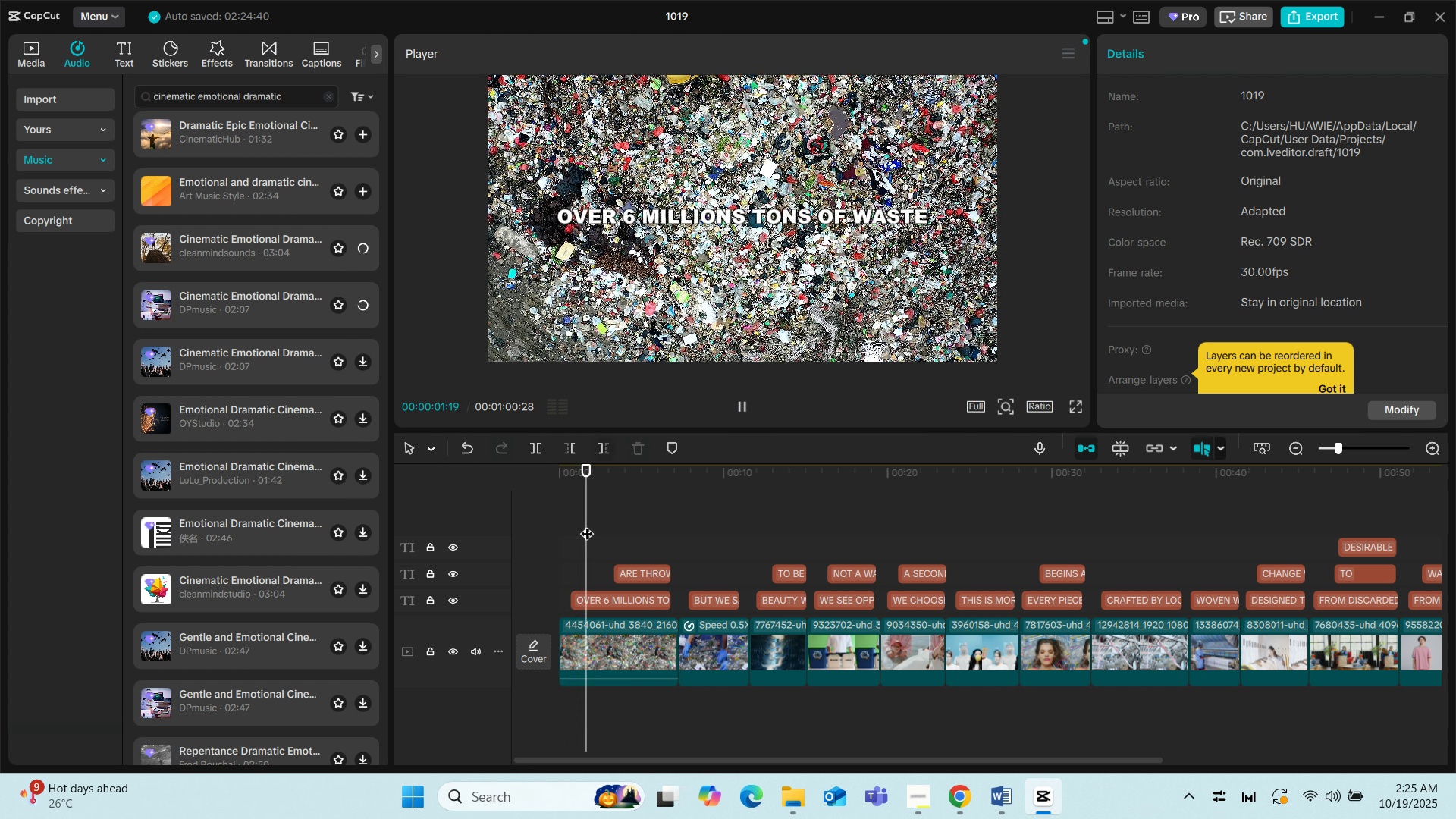 
left_click([569, 543])
 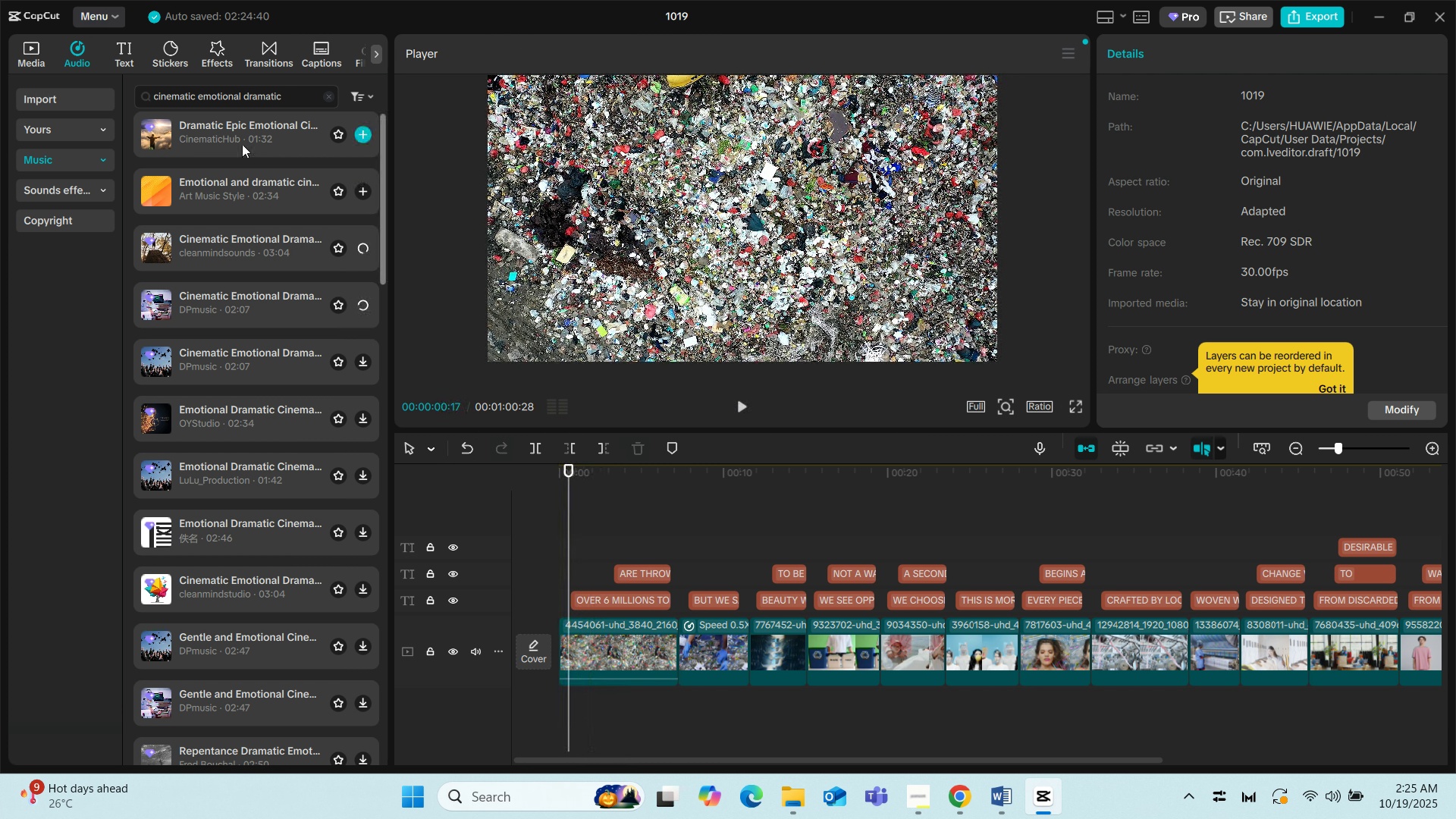 
left_click([242, 144])
 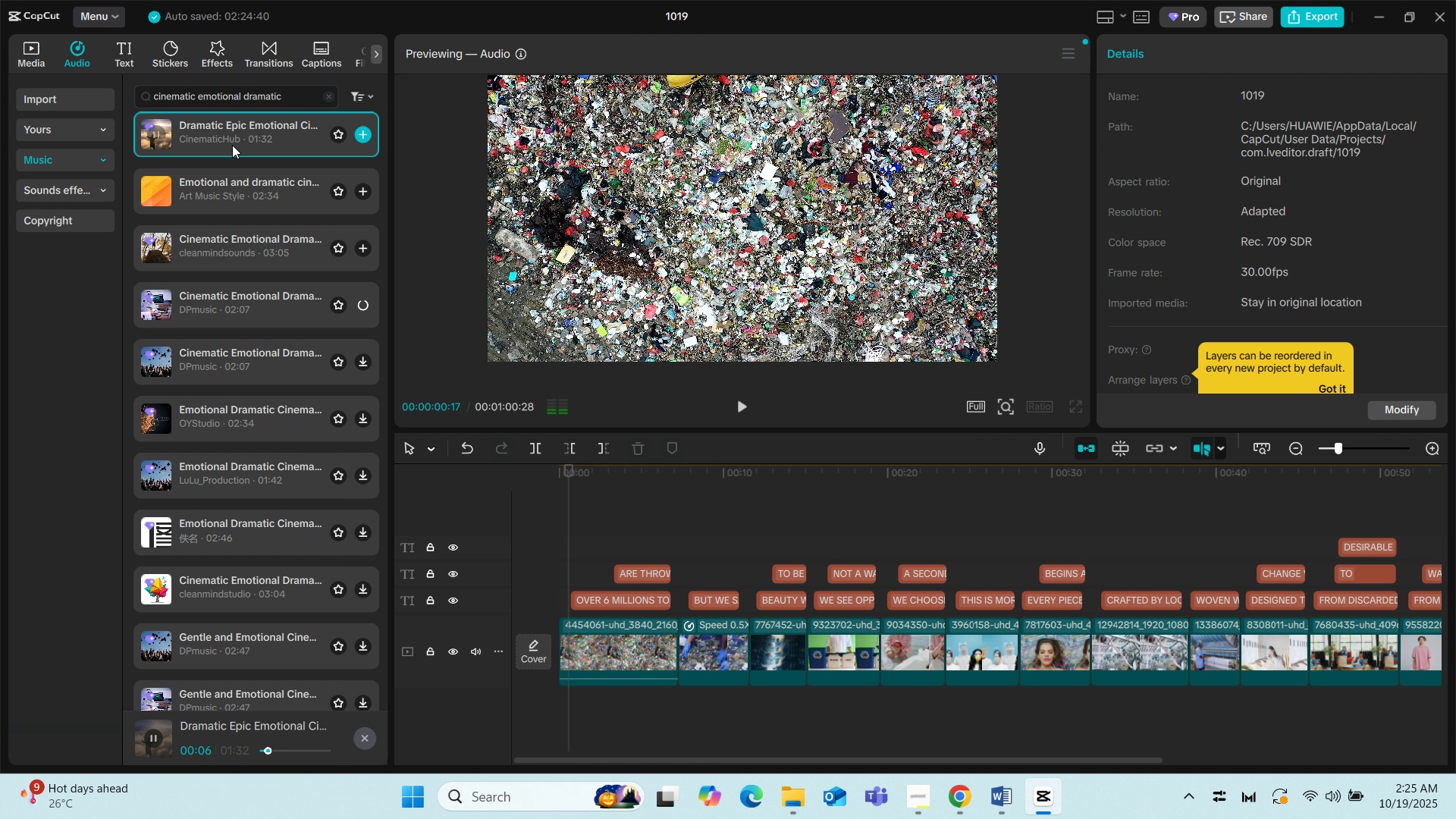 
wait(11.67)
 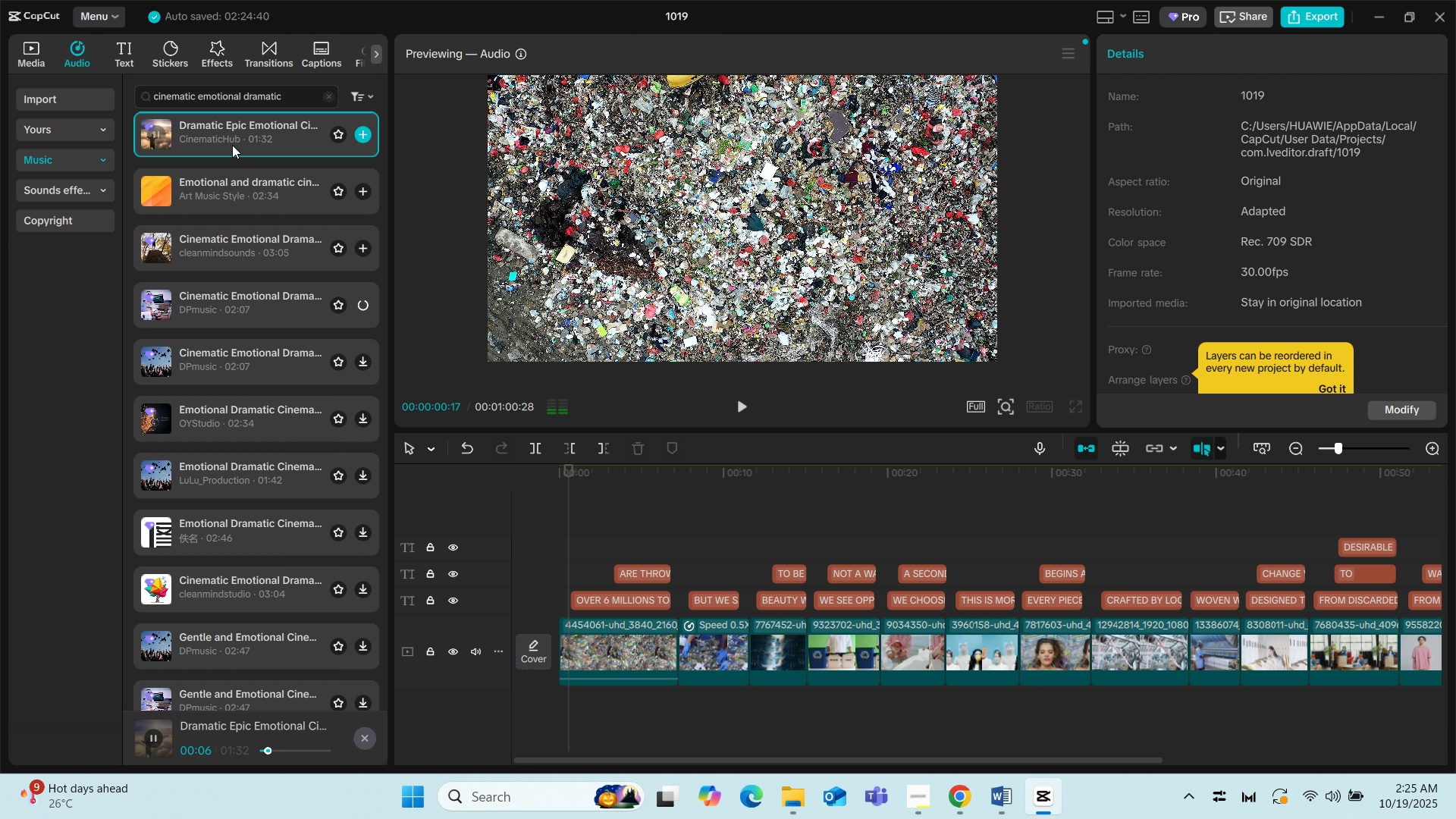 
left_click([231, 244])
 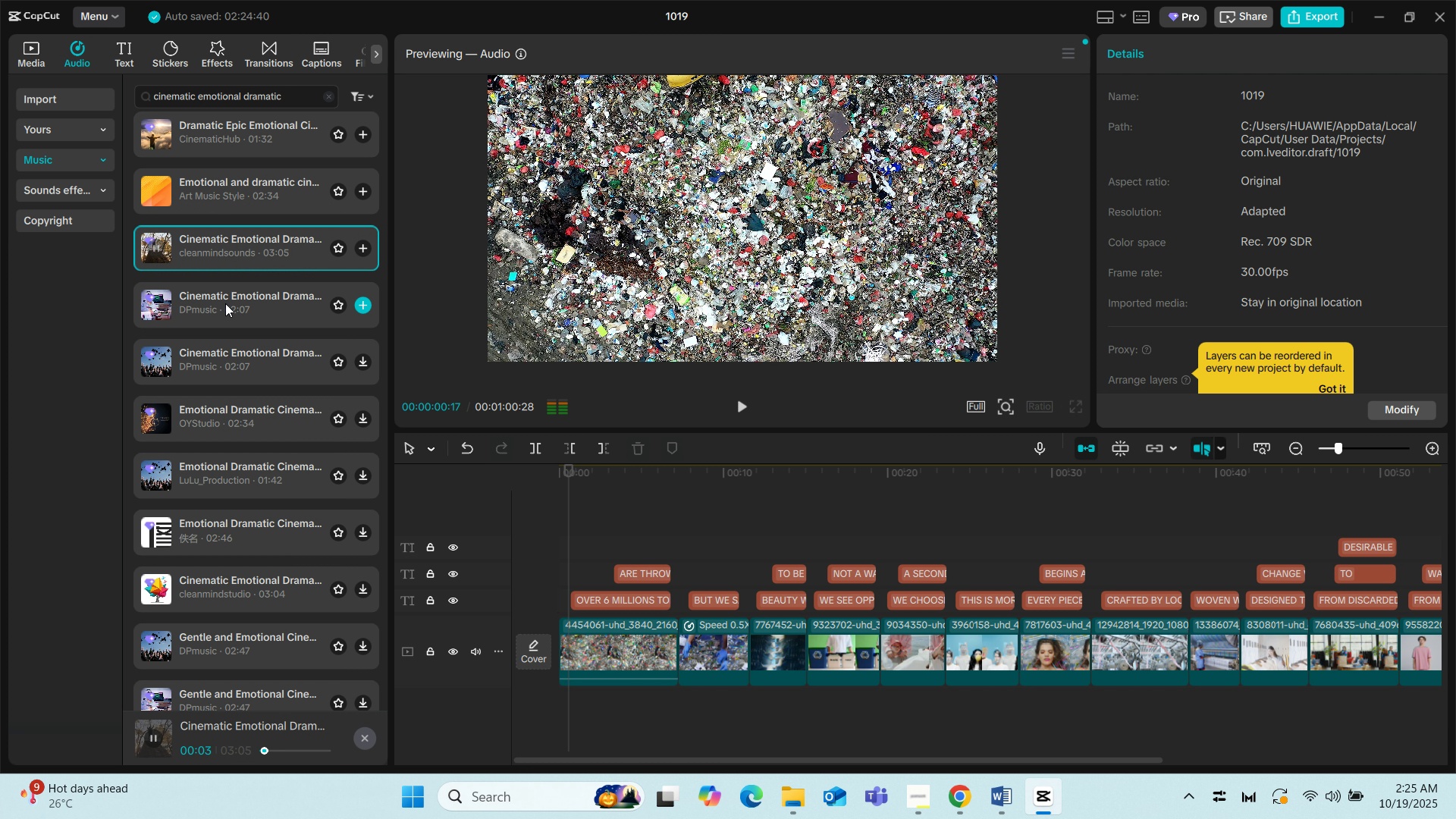 
left_click([225, 303])
 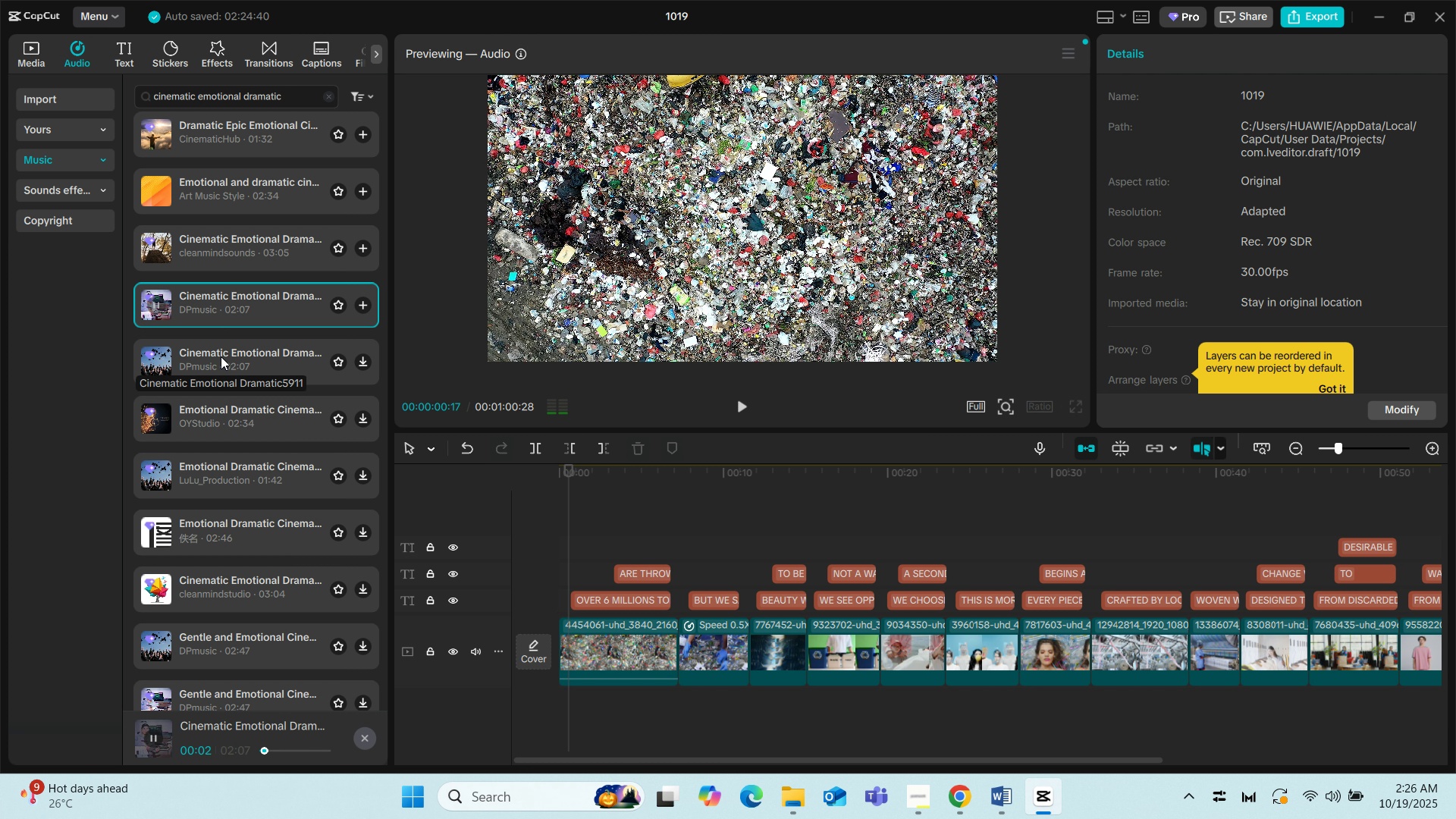 
left_click([221, 356])
 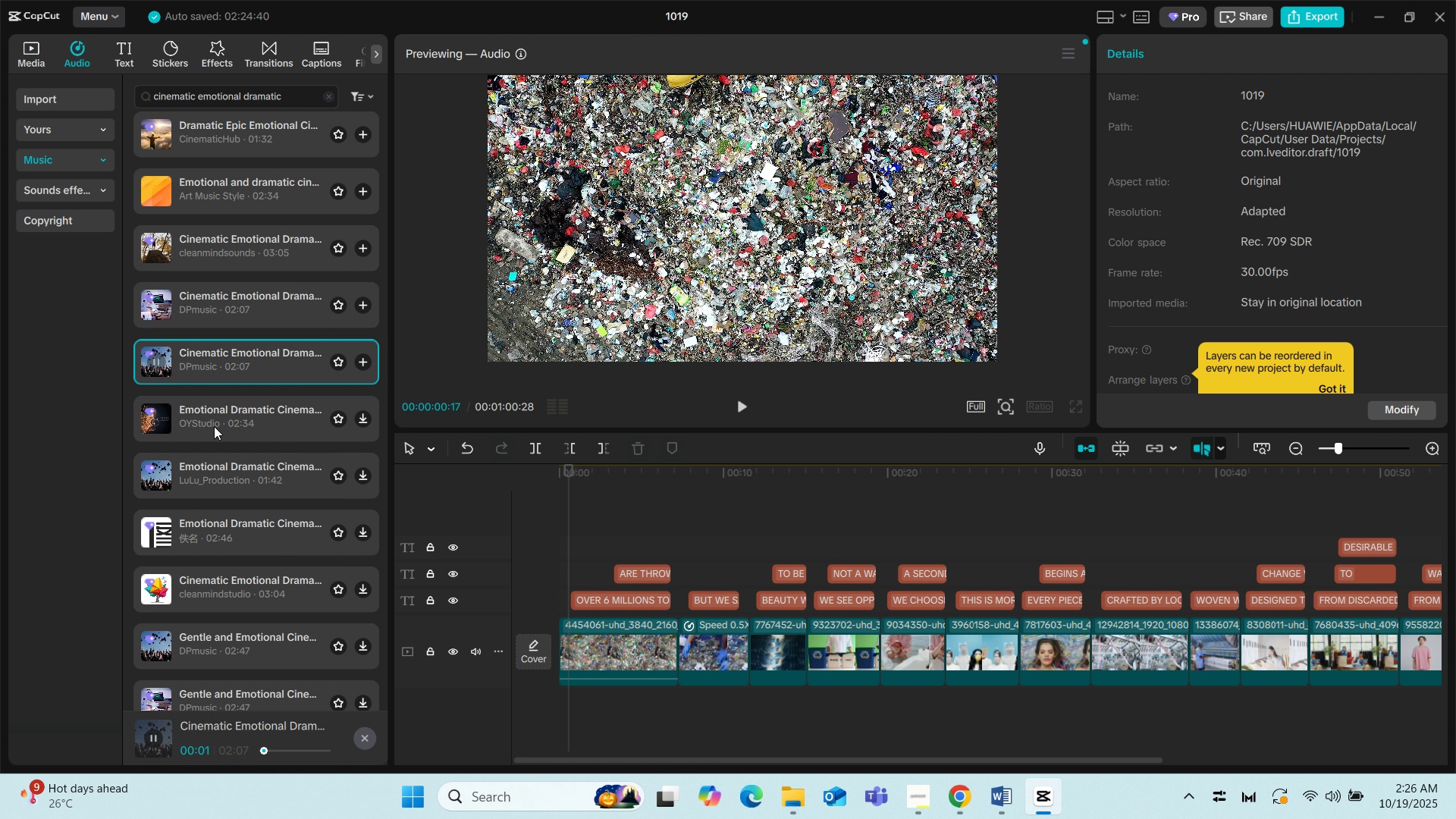 
left_click([214, 426])
 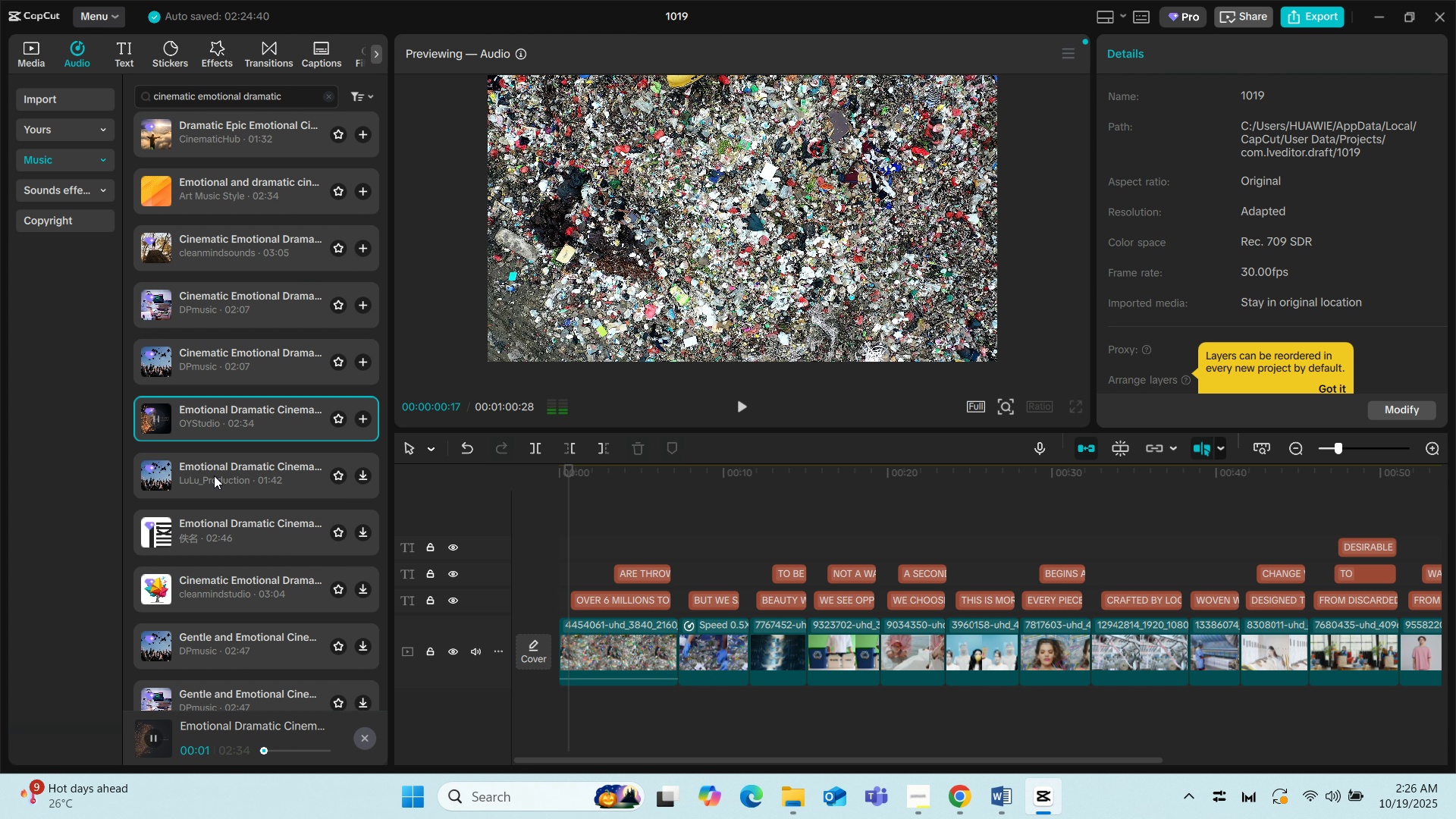 
wait(6.33)
 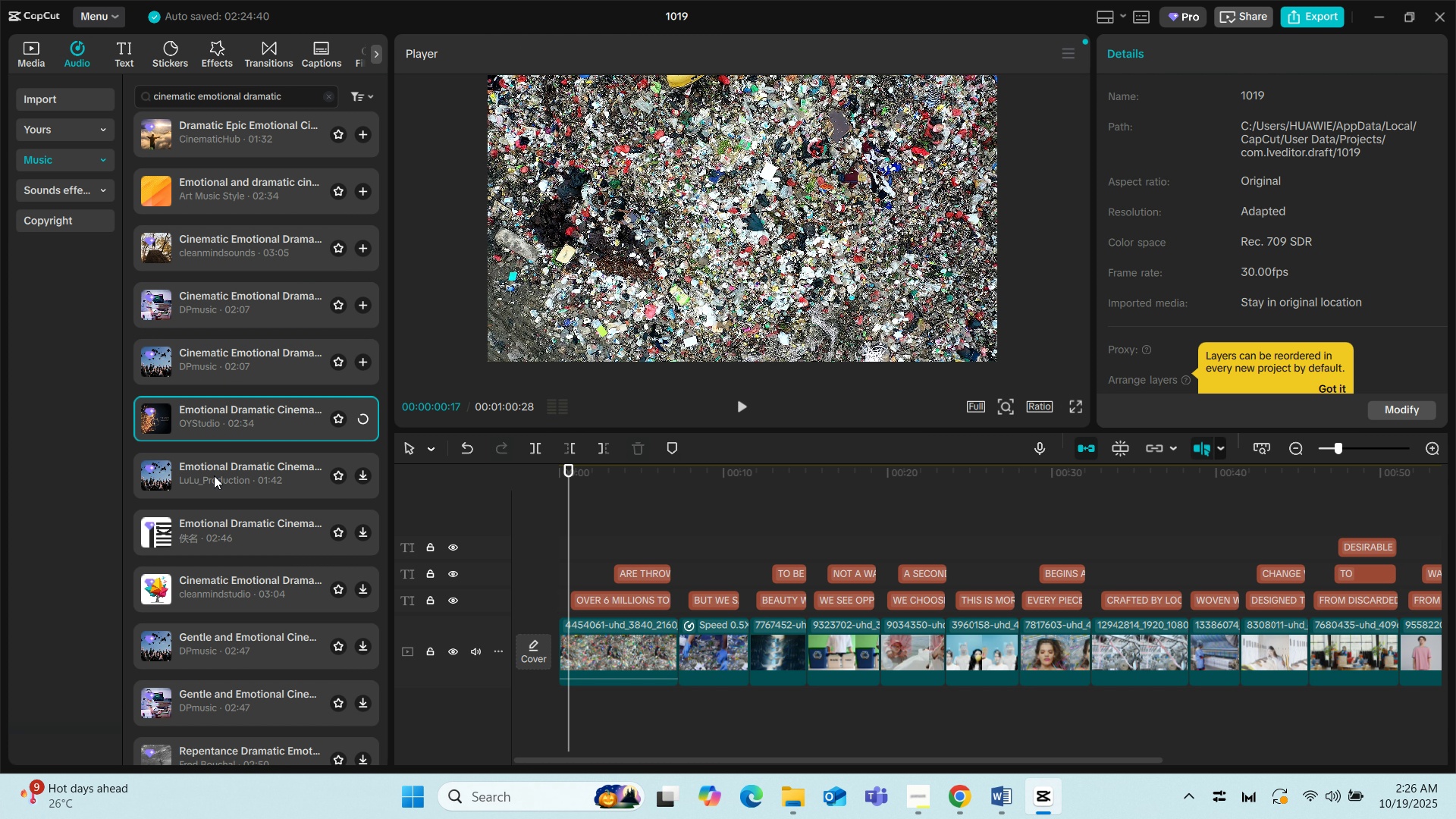 
left_click([214, 475])
 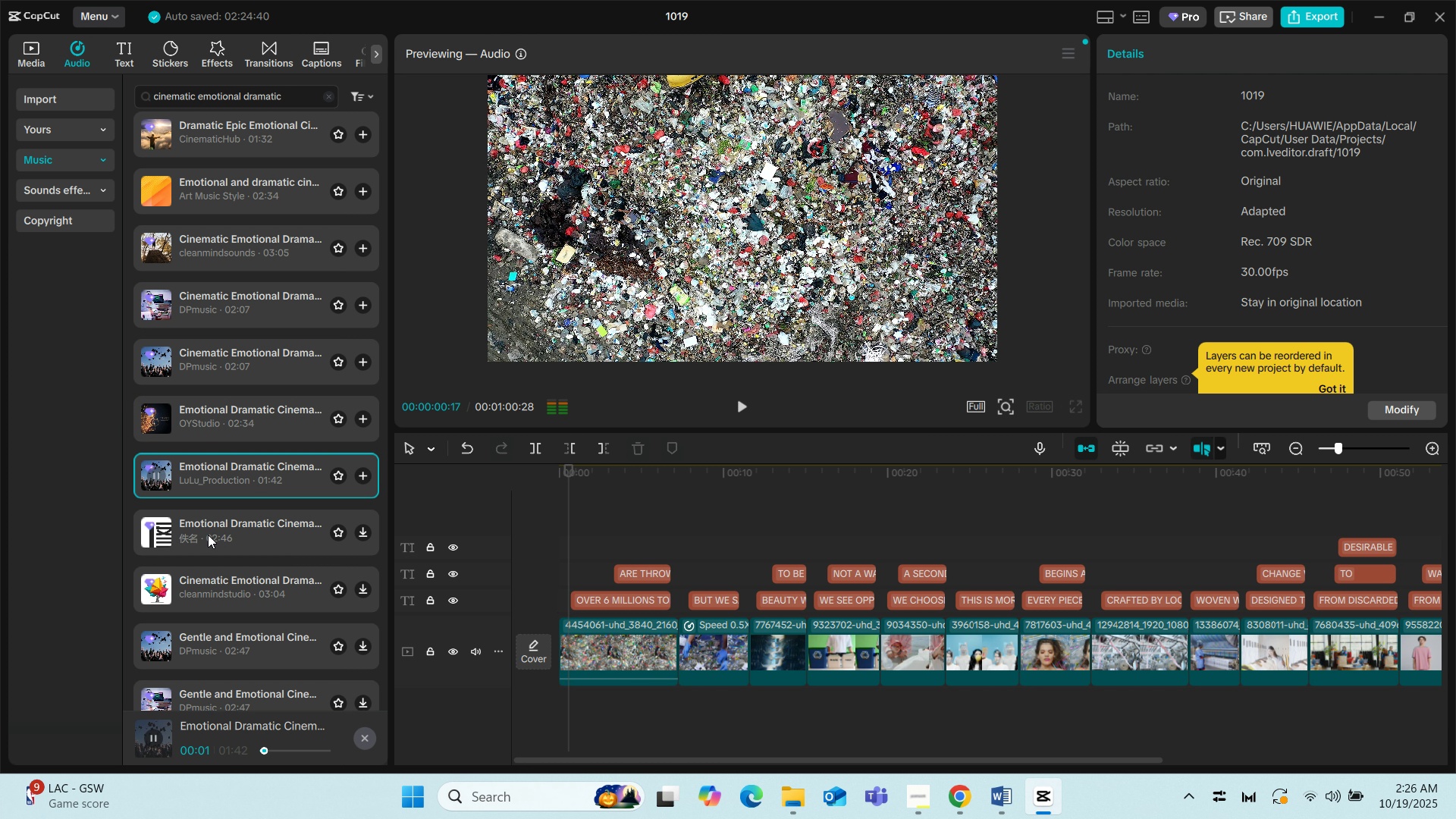 
left_click([208, 535])
 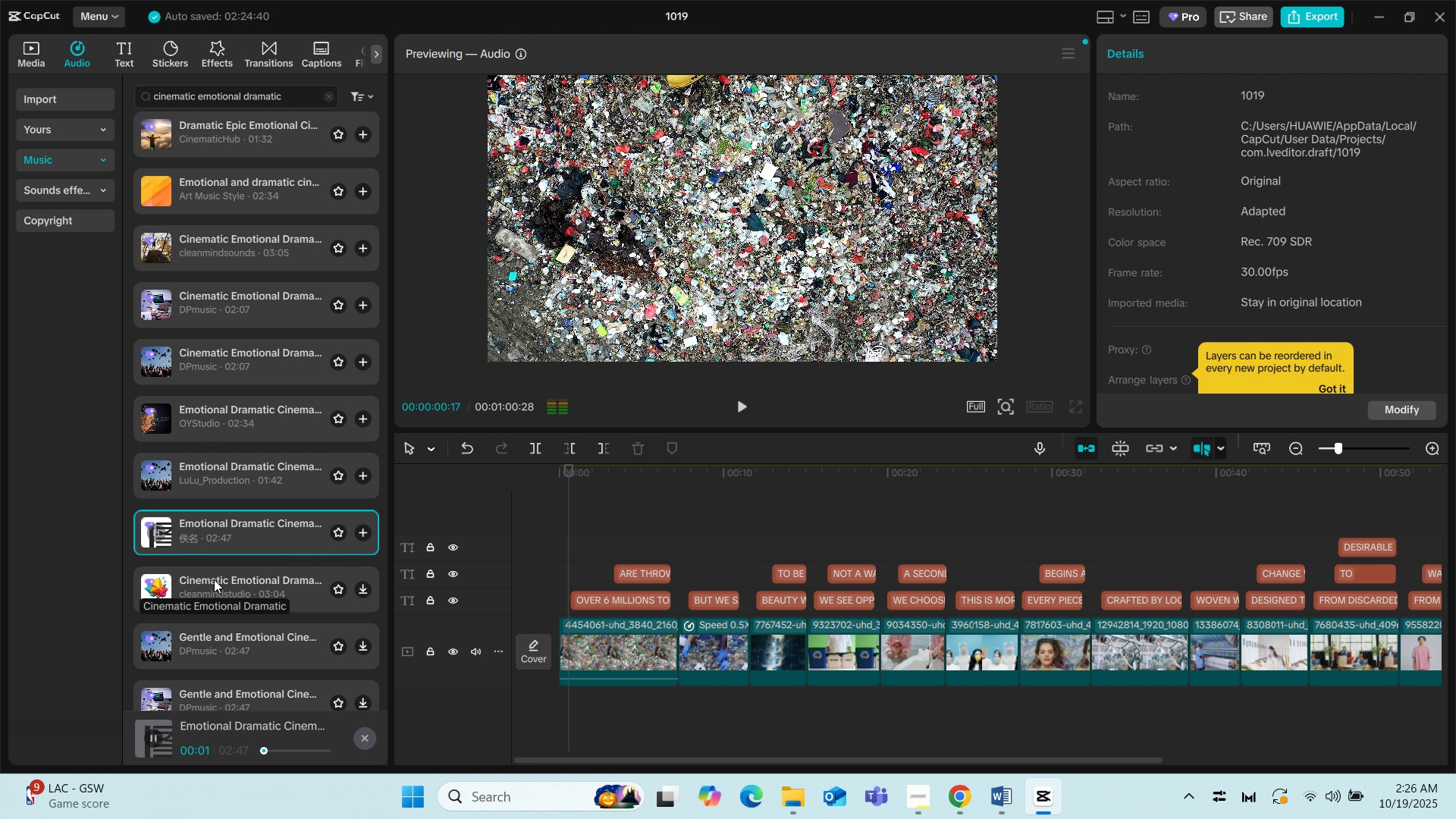 
left_click([214, 579])
 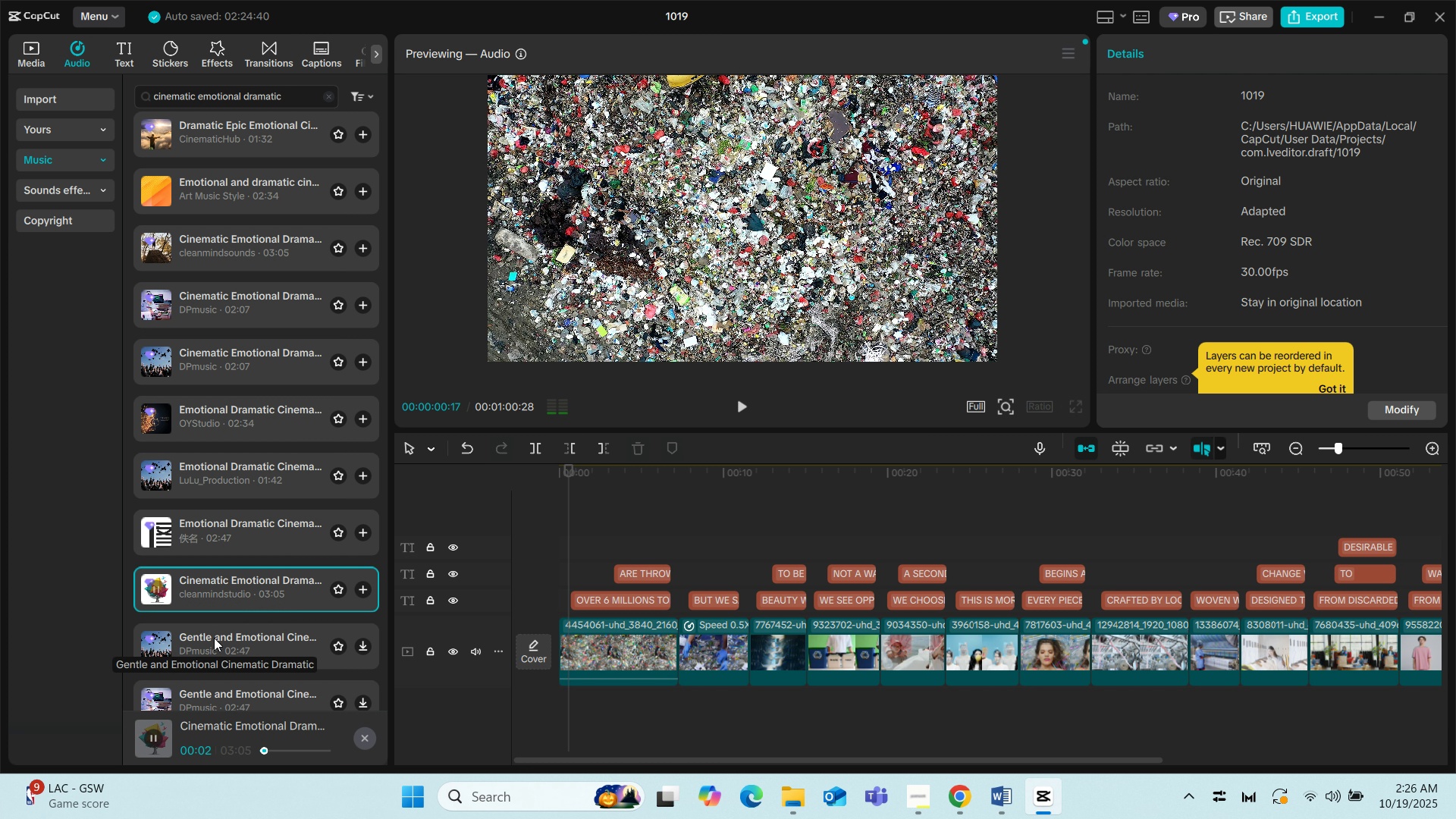 
wait(5.55)
 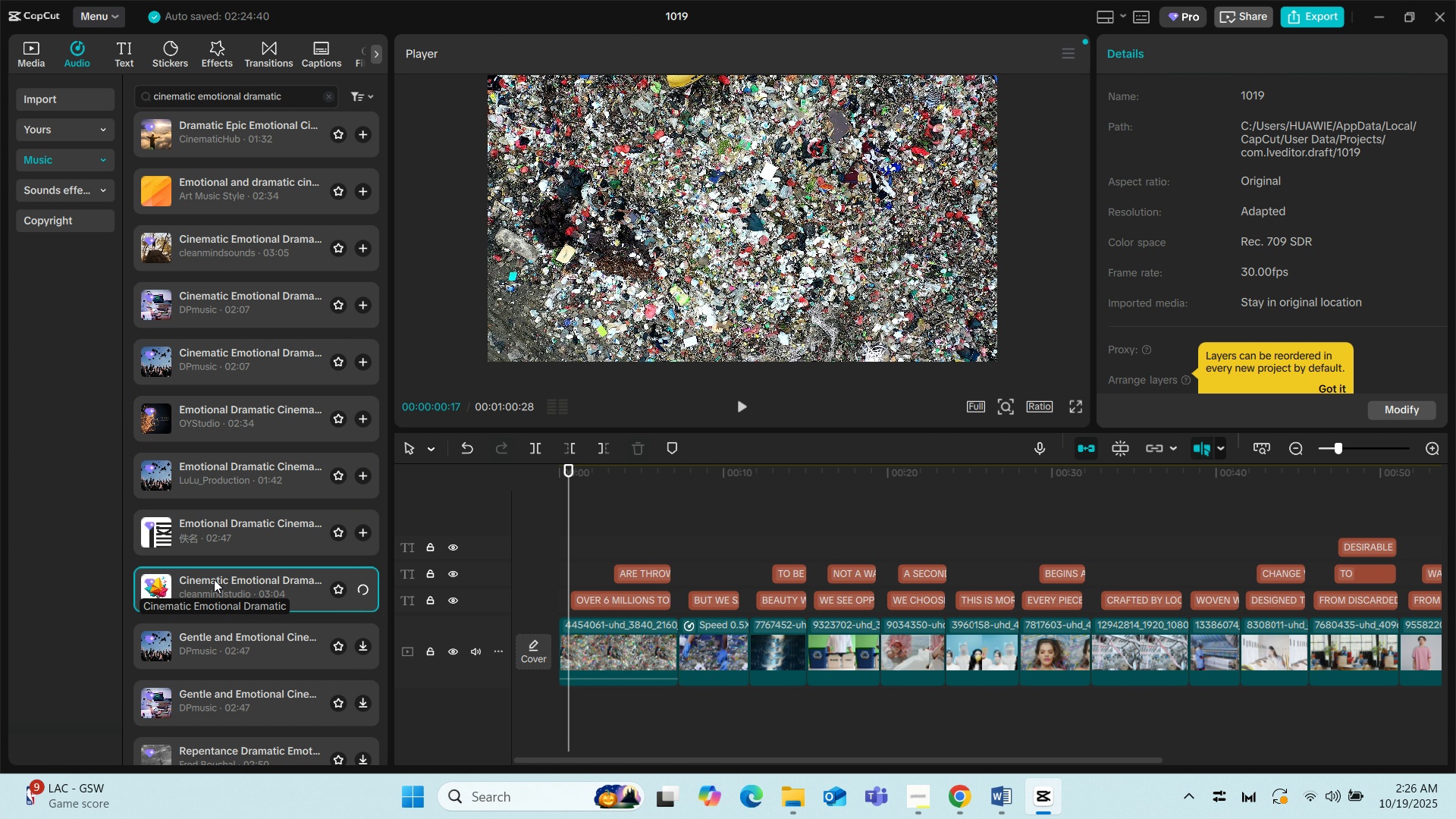 
left_click([214, 638])
 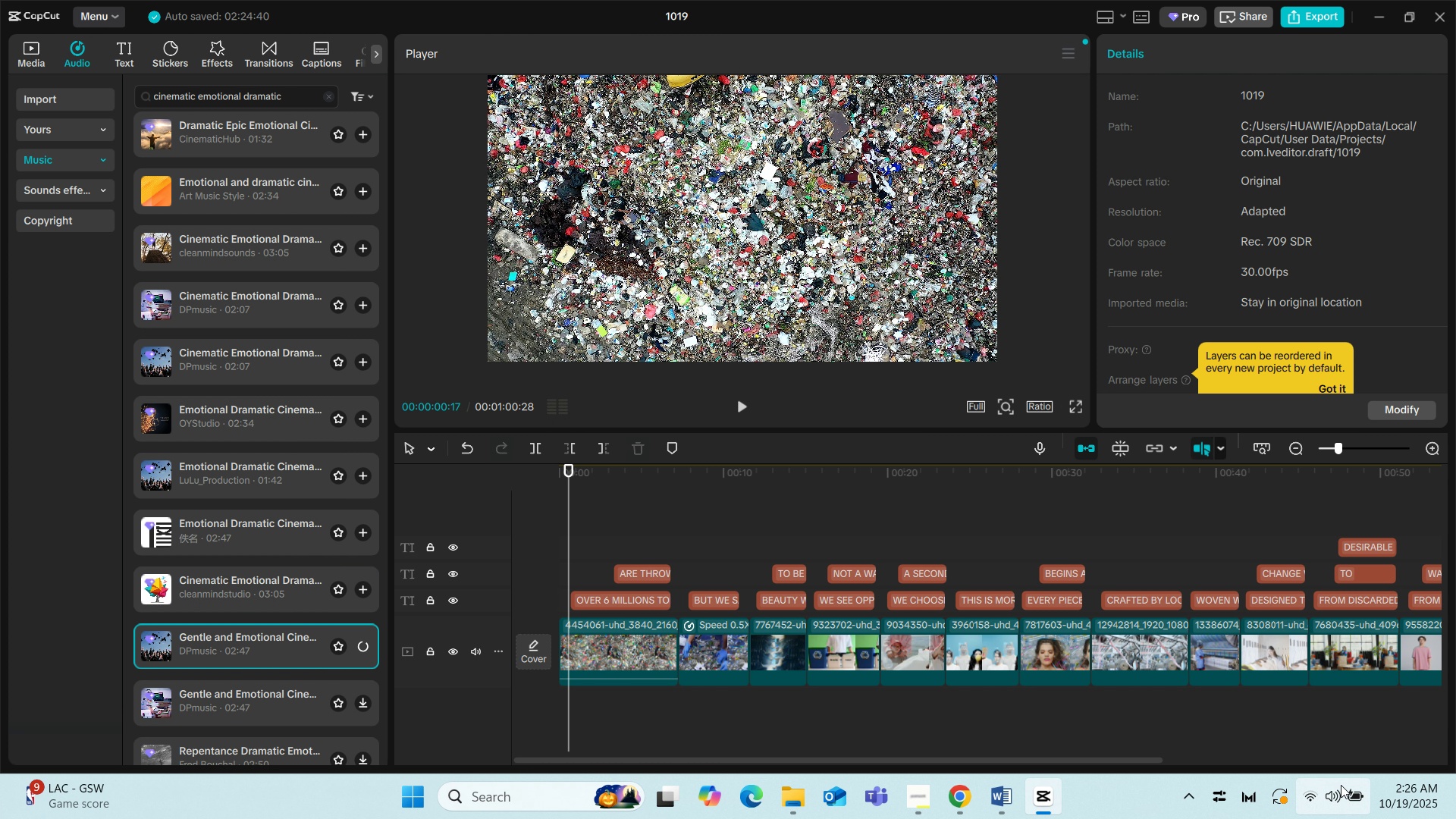 
left_click([1341, 785])
 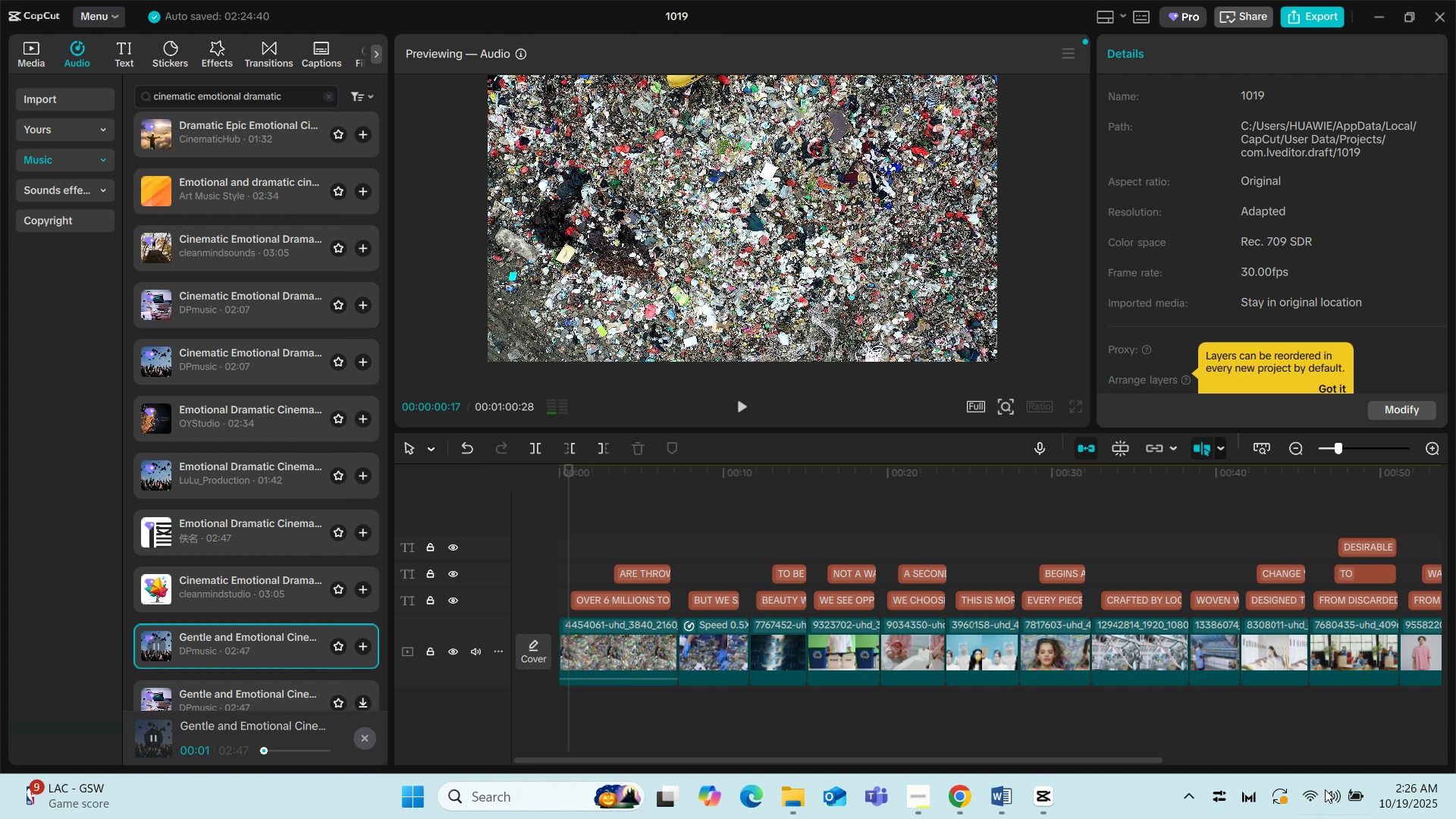 
left_click([1326, 793])
 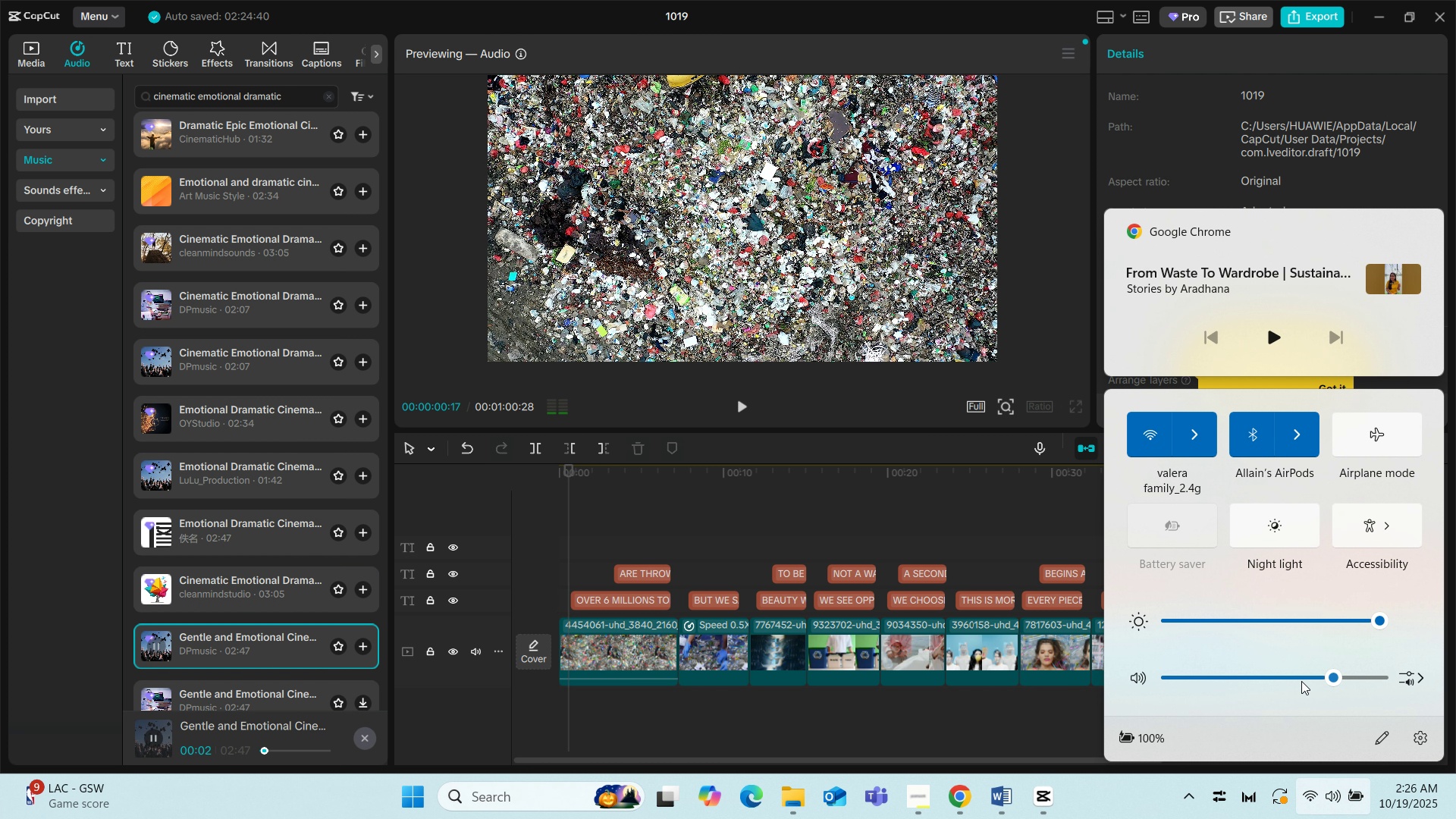 
left_click([1306, 676])
 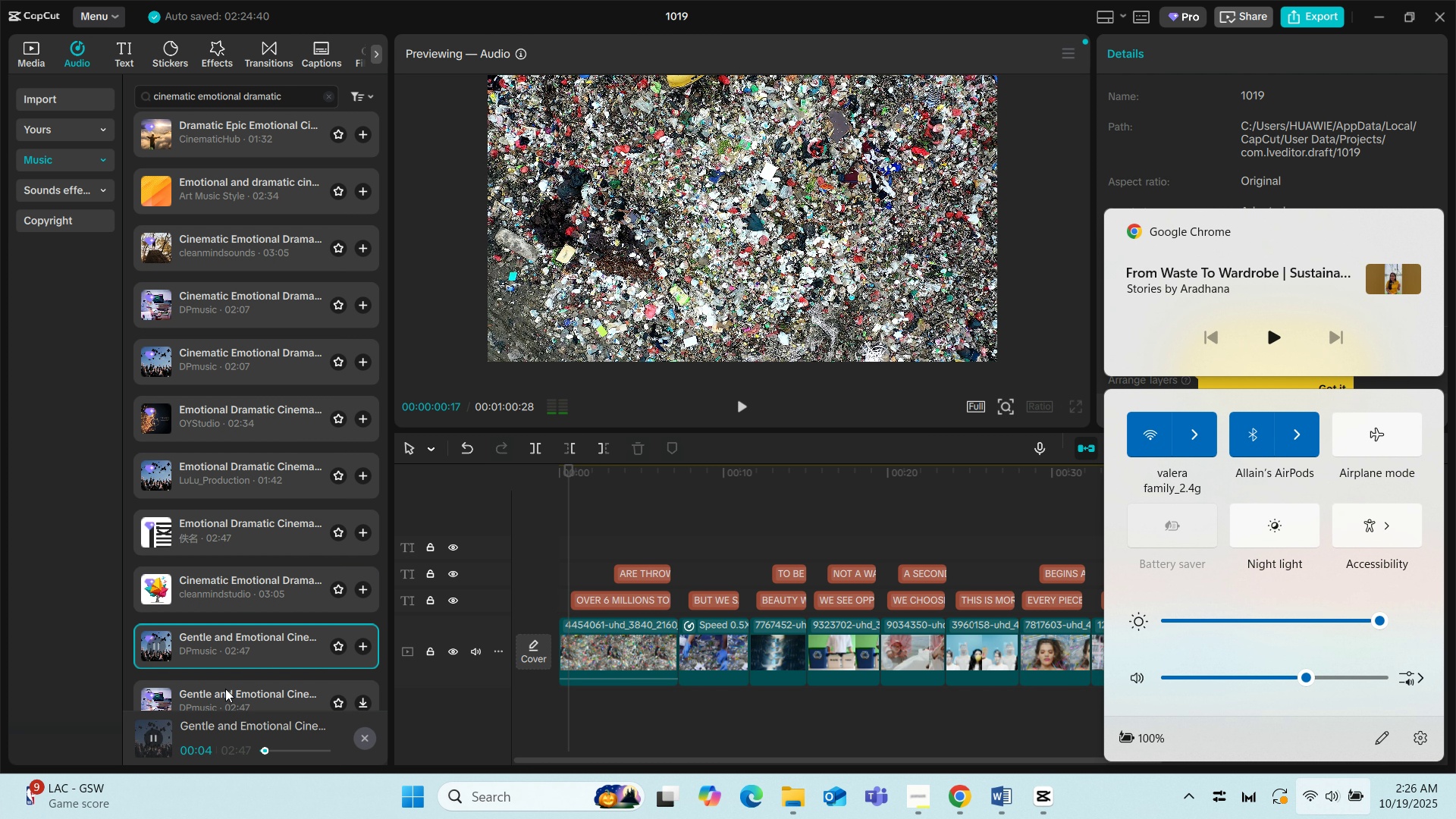 
left_click([222, 690])
 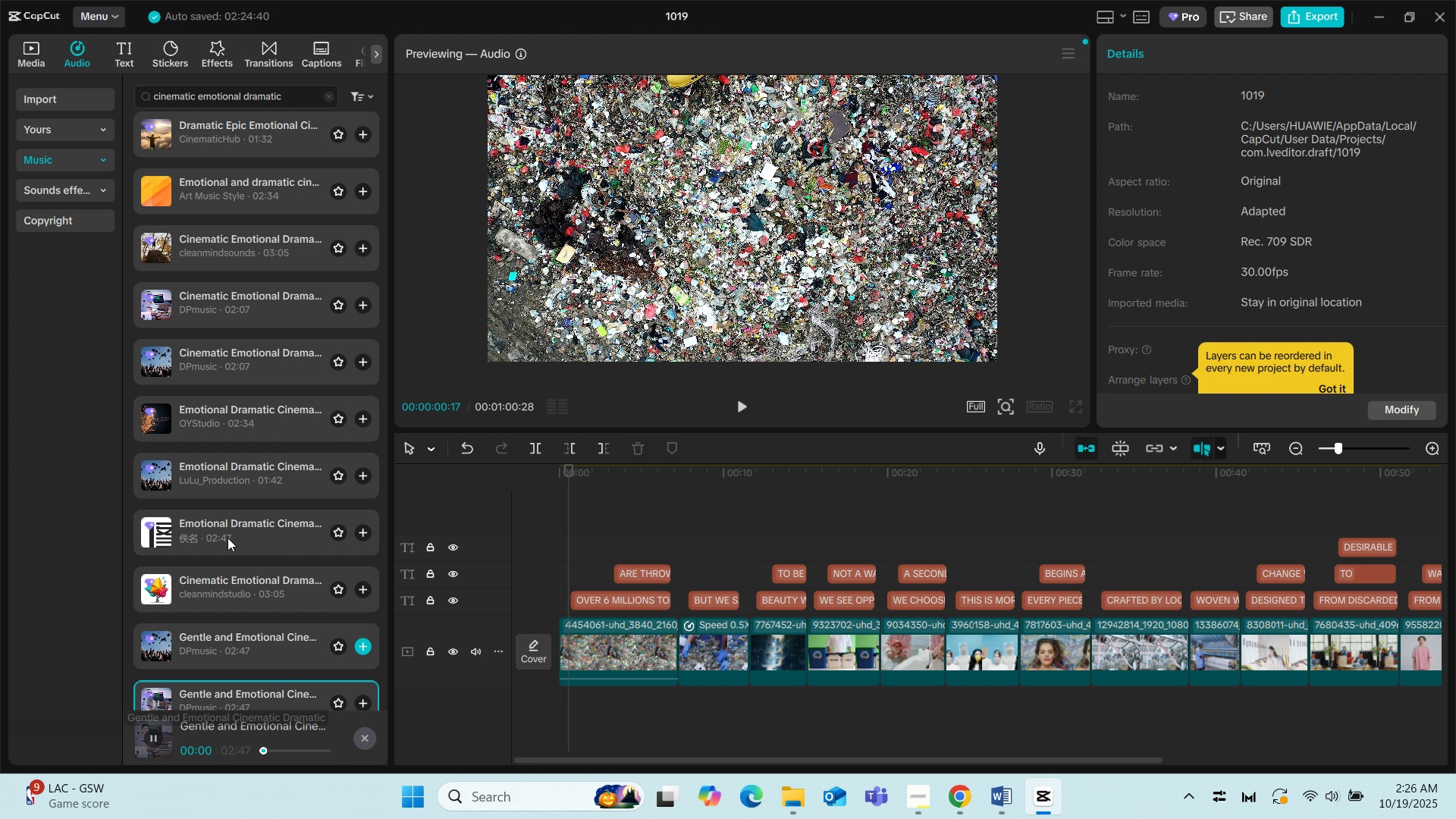 
scroll: coordinate [227, 529], scroll_direction: down, amount: 2.0
 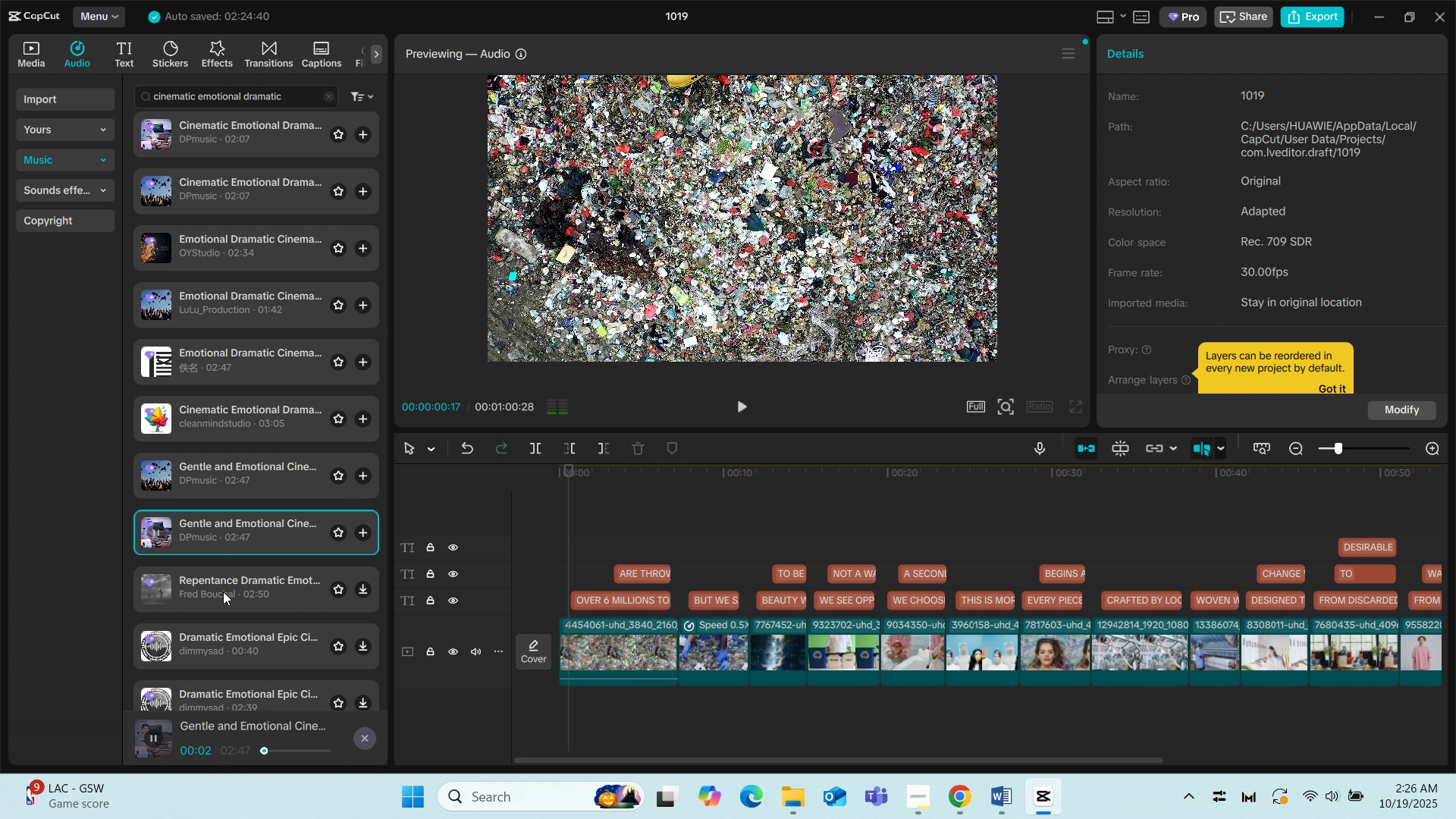 
left_click([223, 592])
 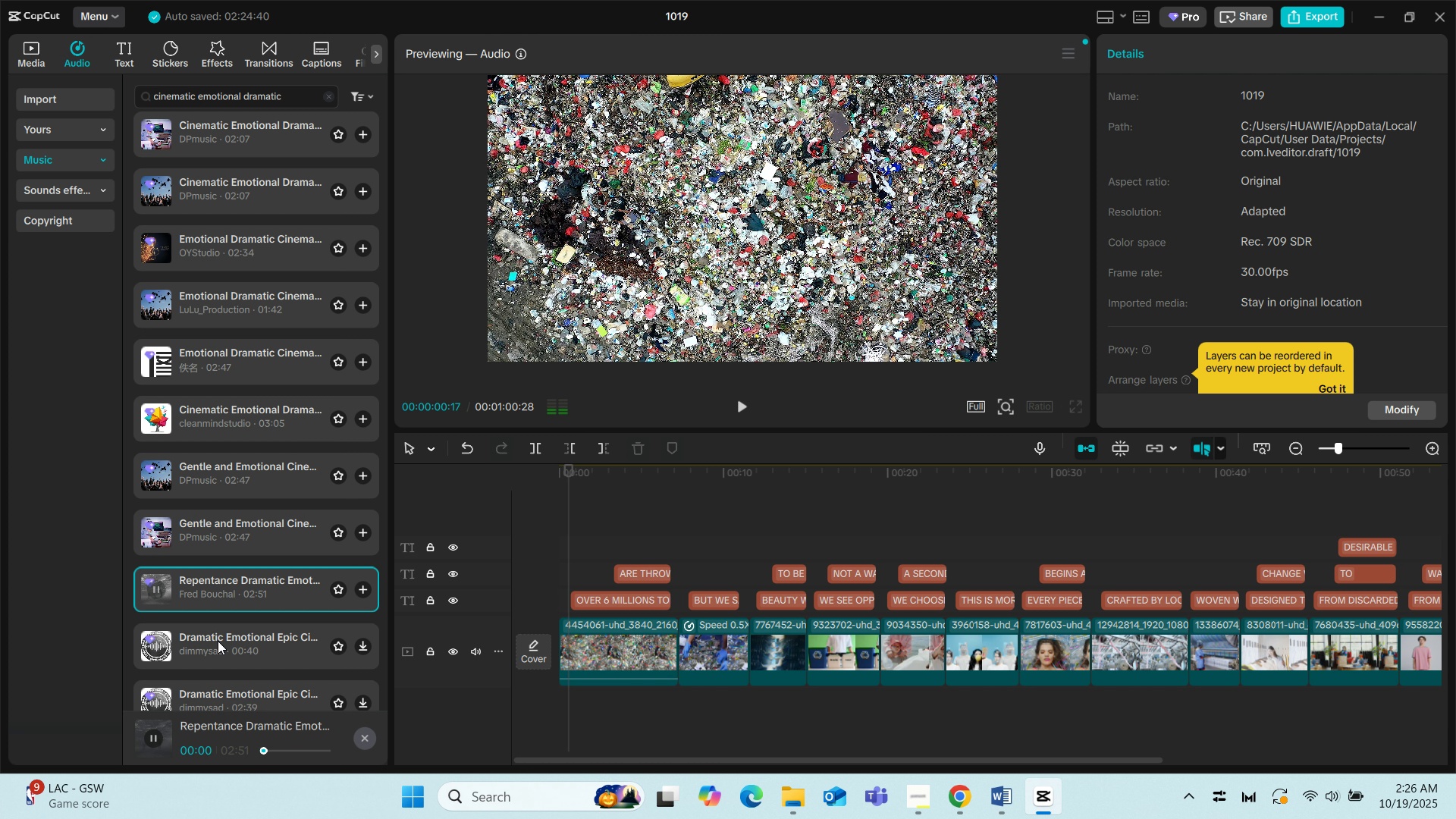 
left_click([218, 641])
 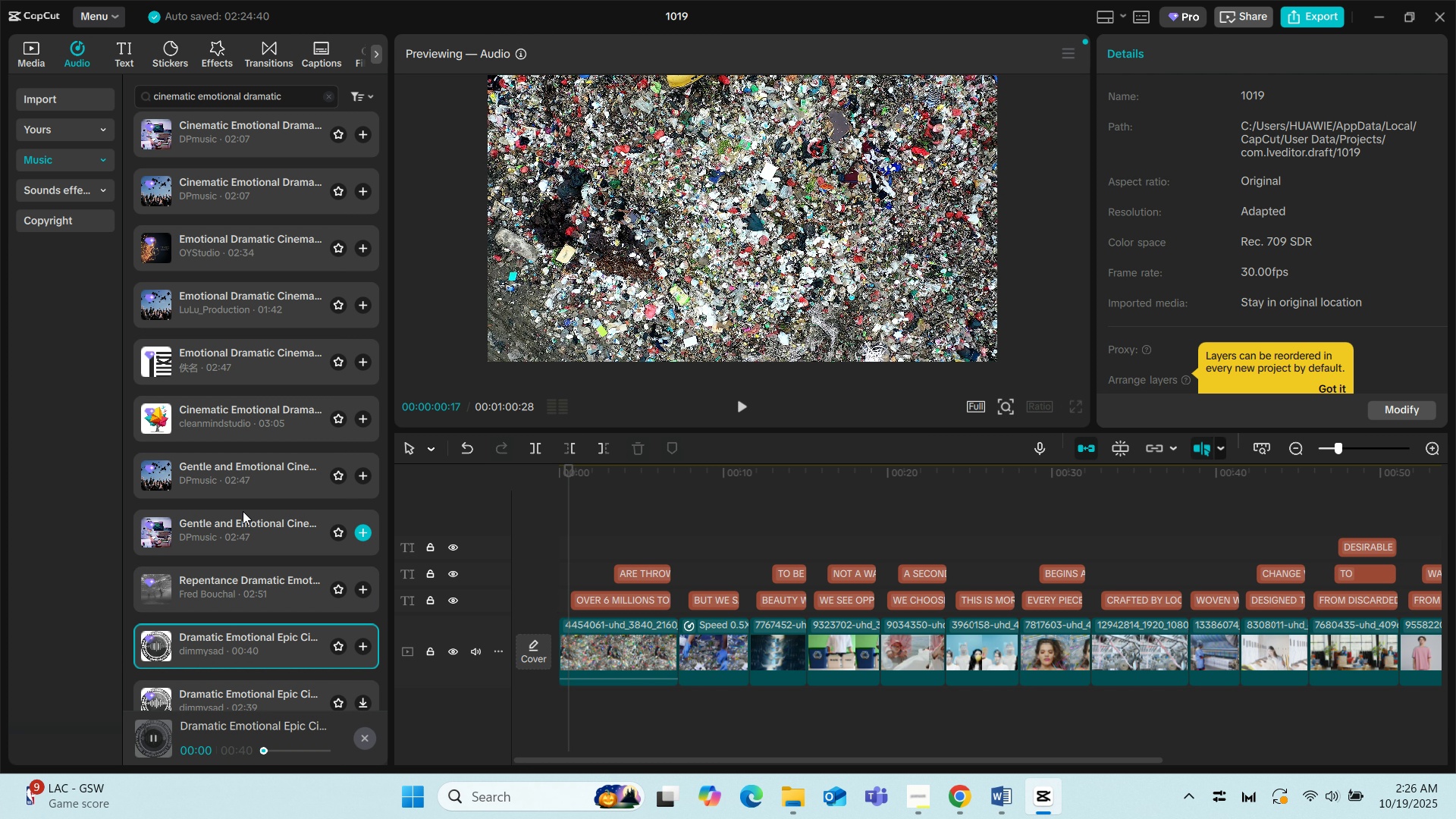 
scroll: coordinate [243, 511], scroll_direction: up, amount: 20.0
 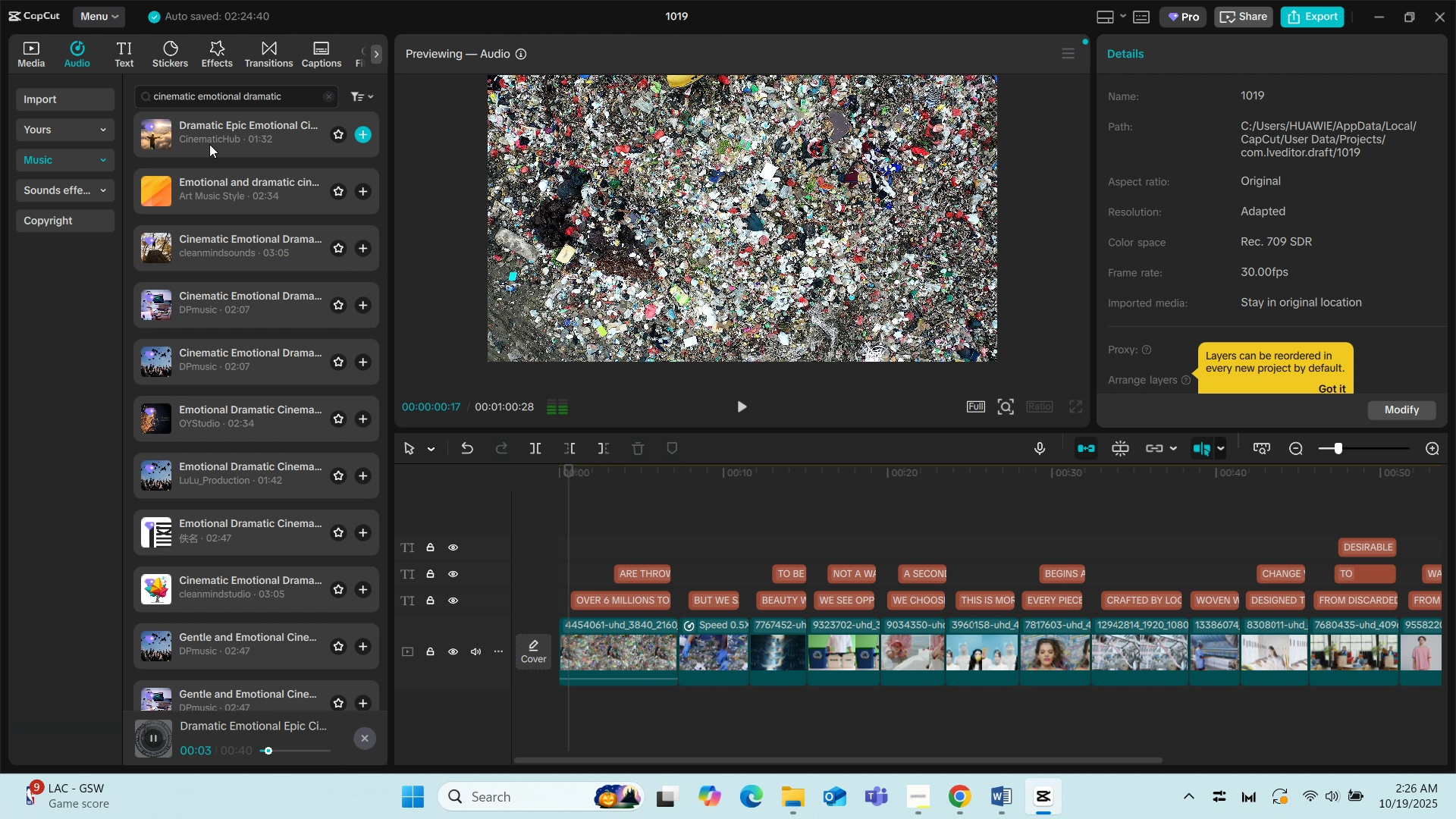 
left_click([209, 144])
 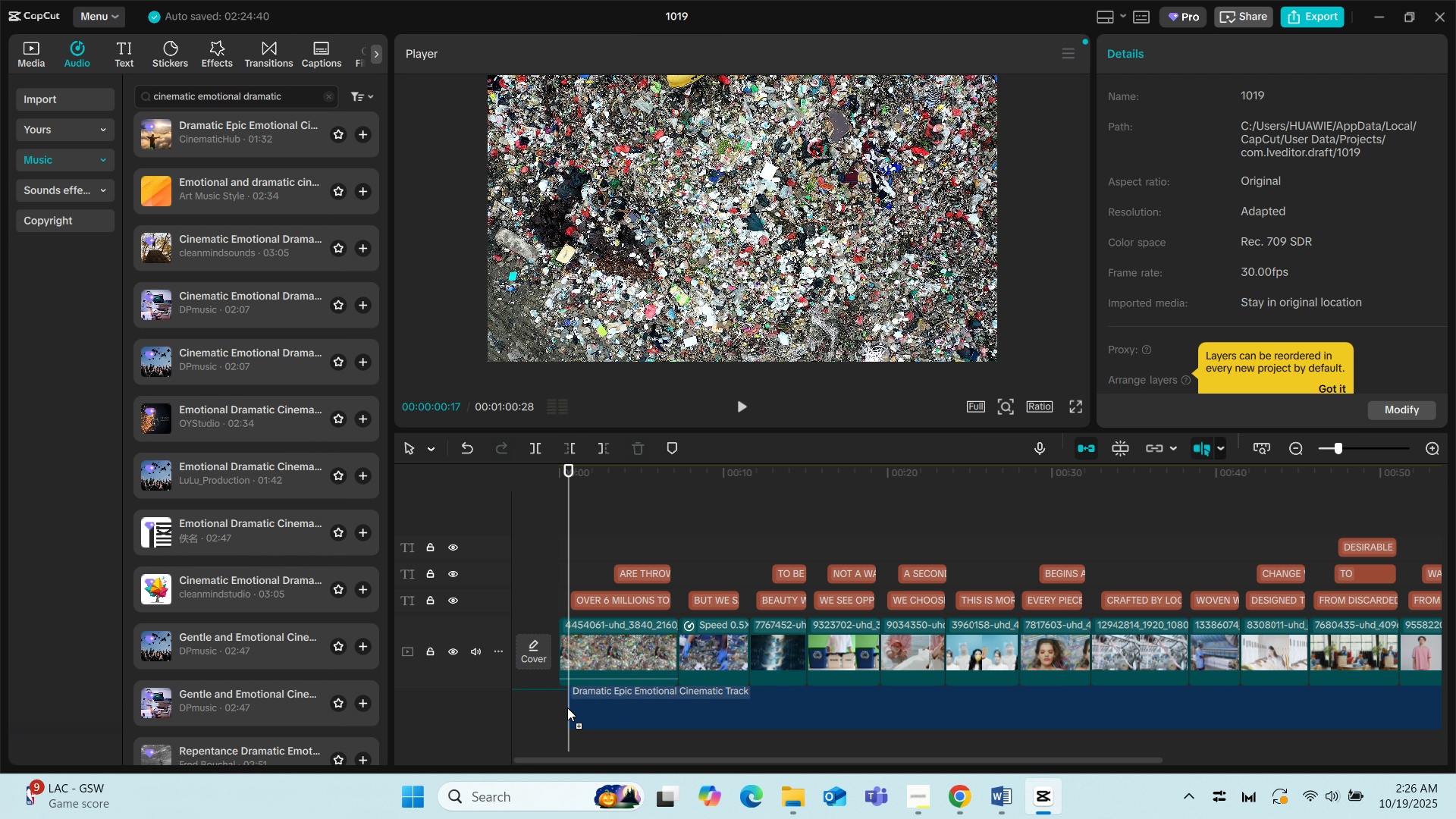 
mouse_move([592, 687])
 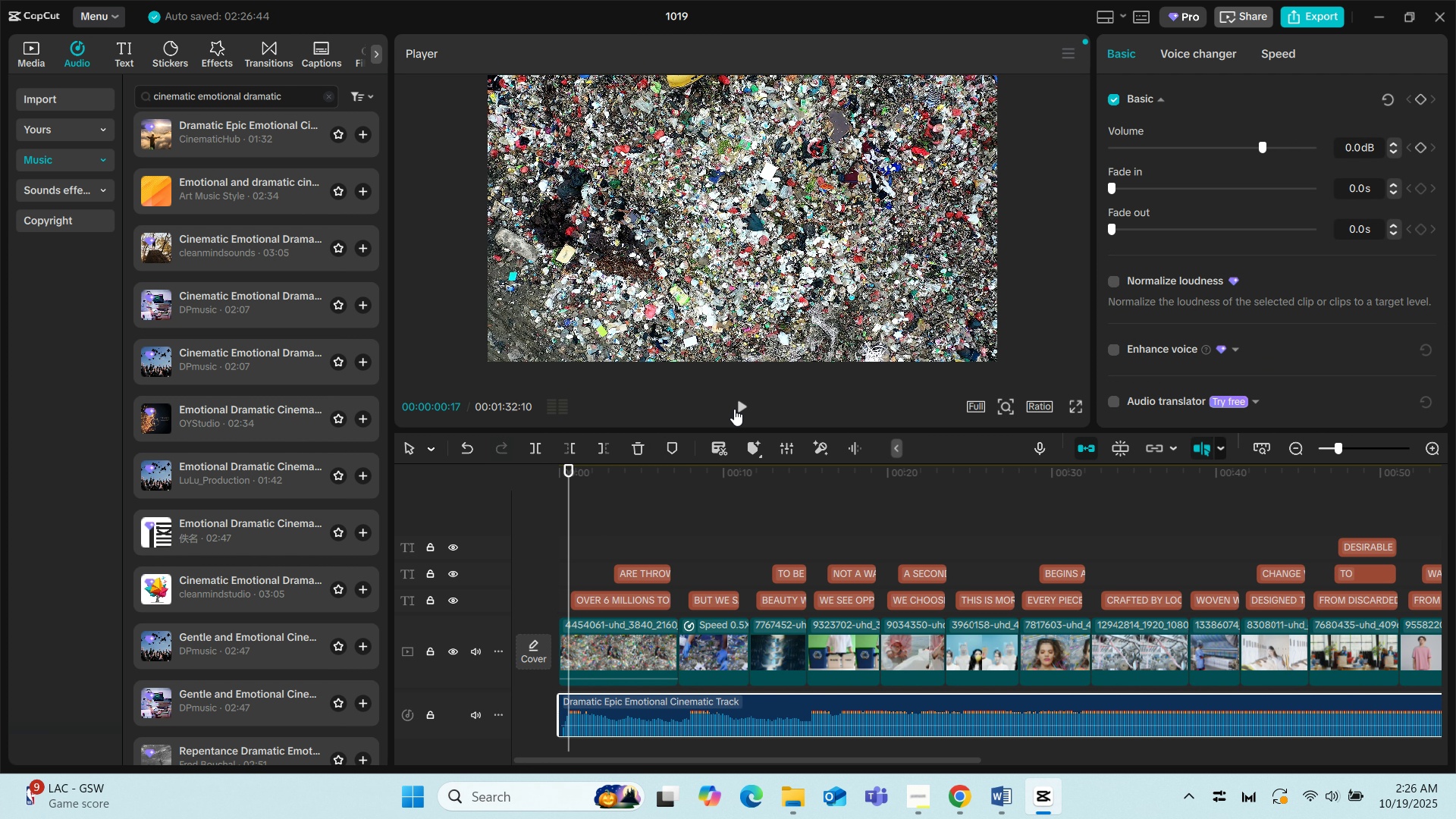 
left_click([735, 408])
 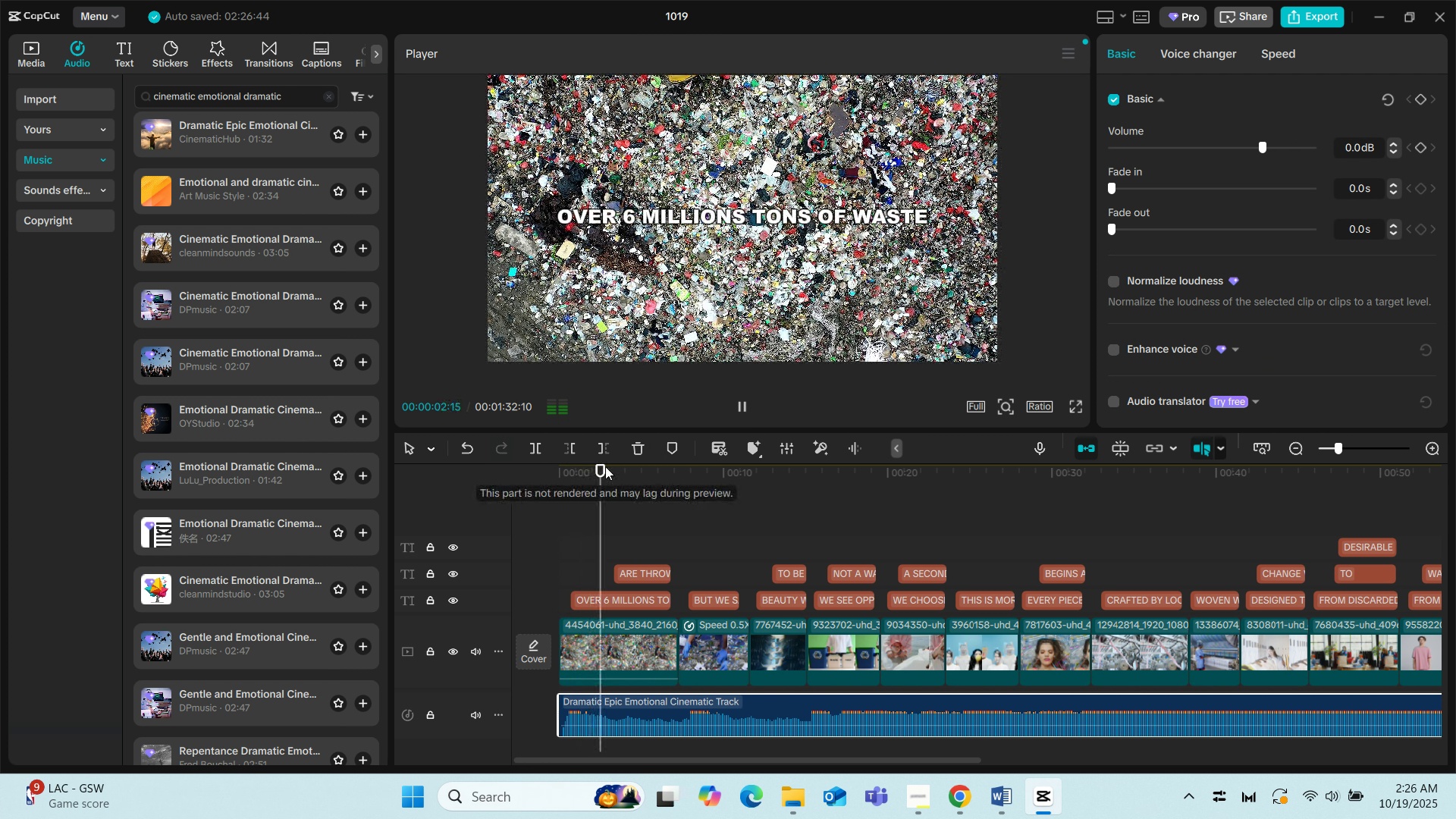 
mouse_move([472, 485])
 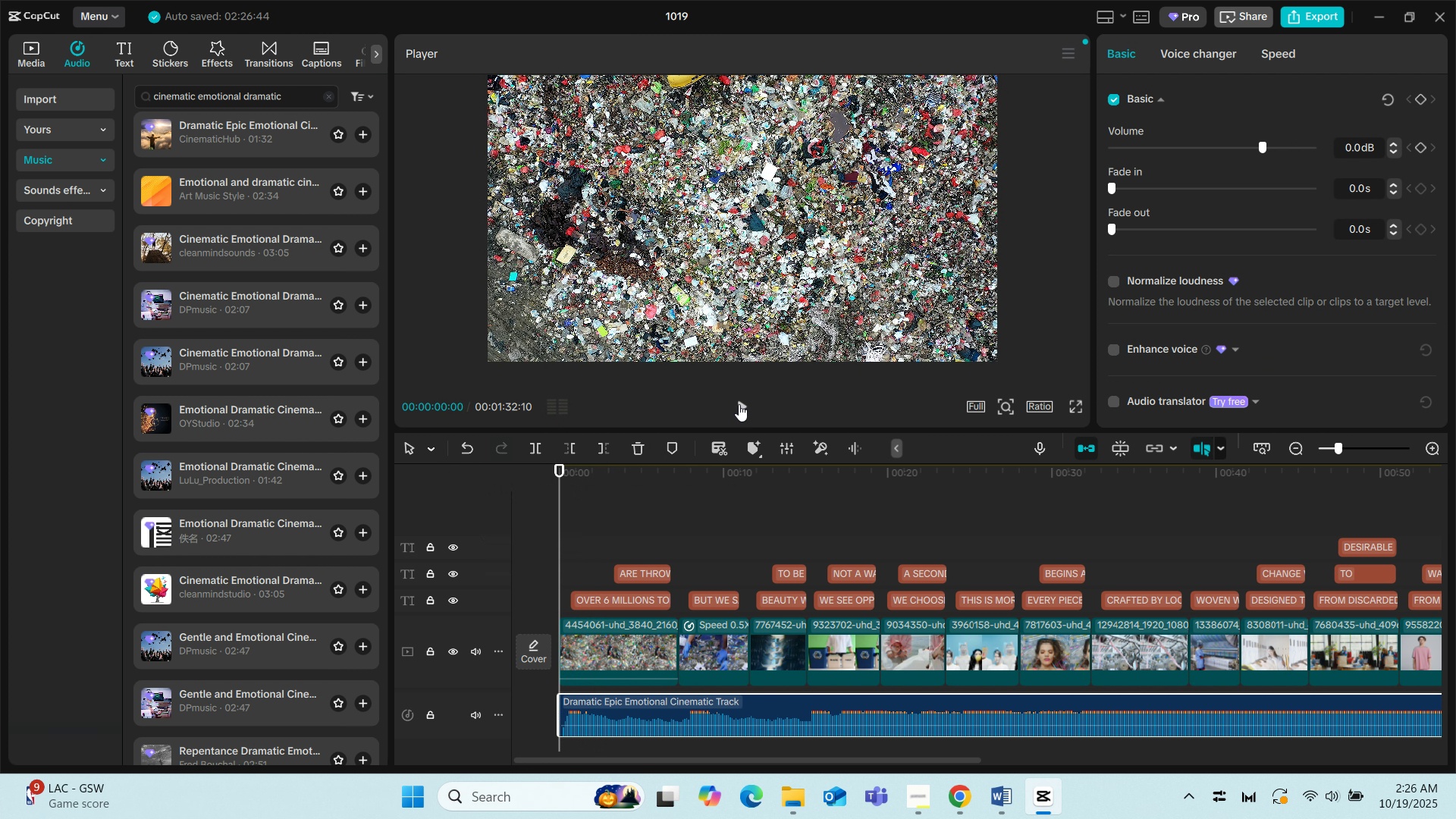 
left_click([739, 404])
 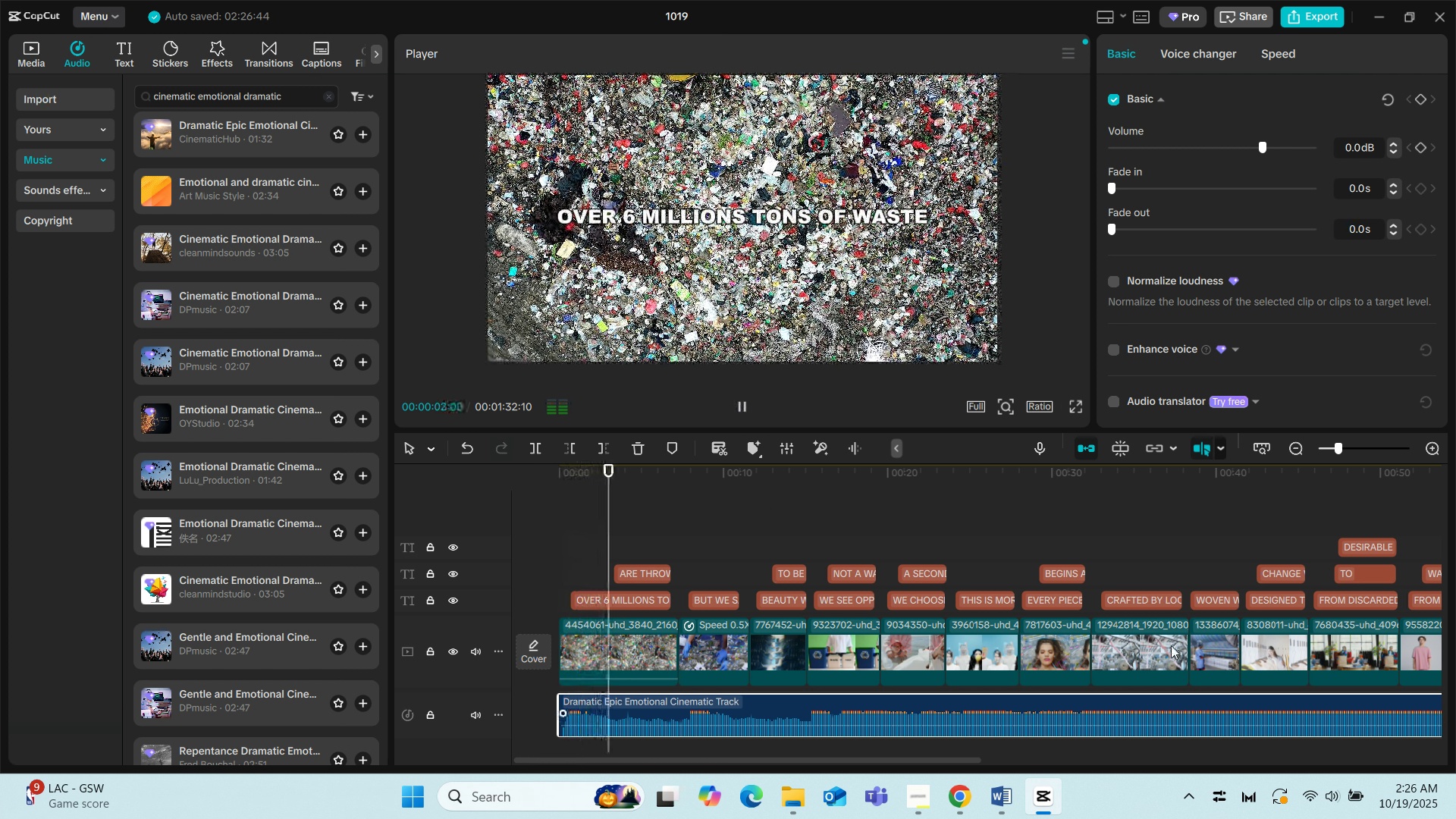 
left_click([1291, 448])
 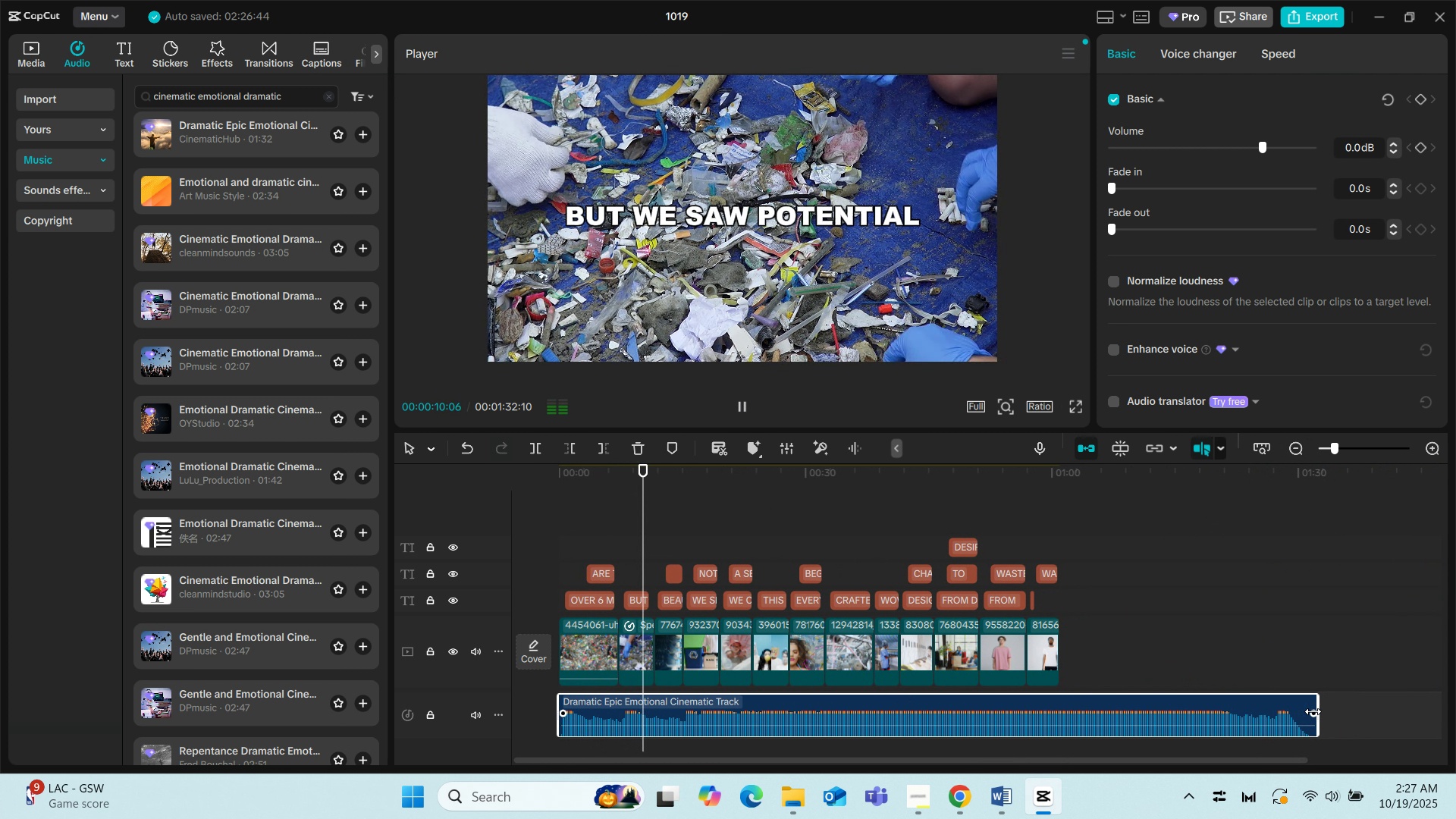 
wait(11.15)
 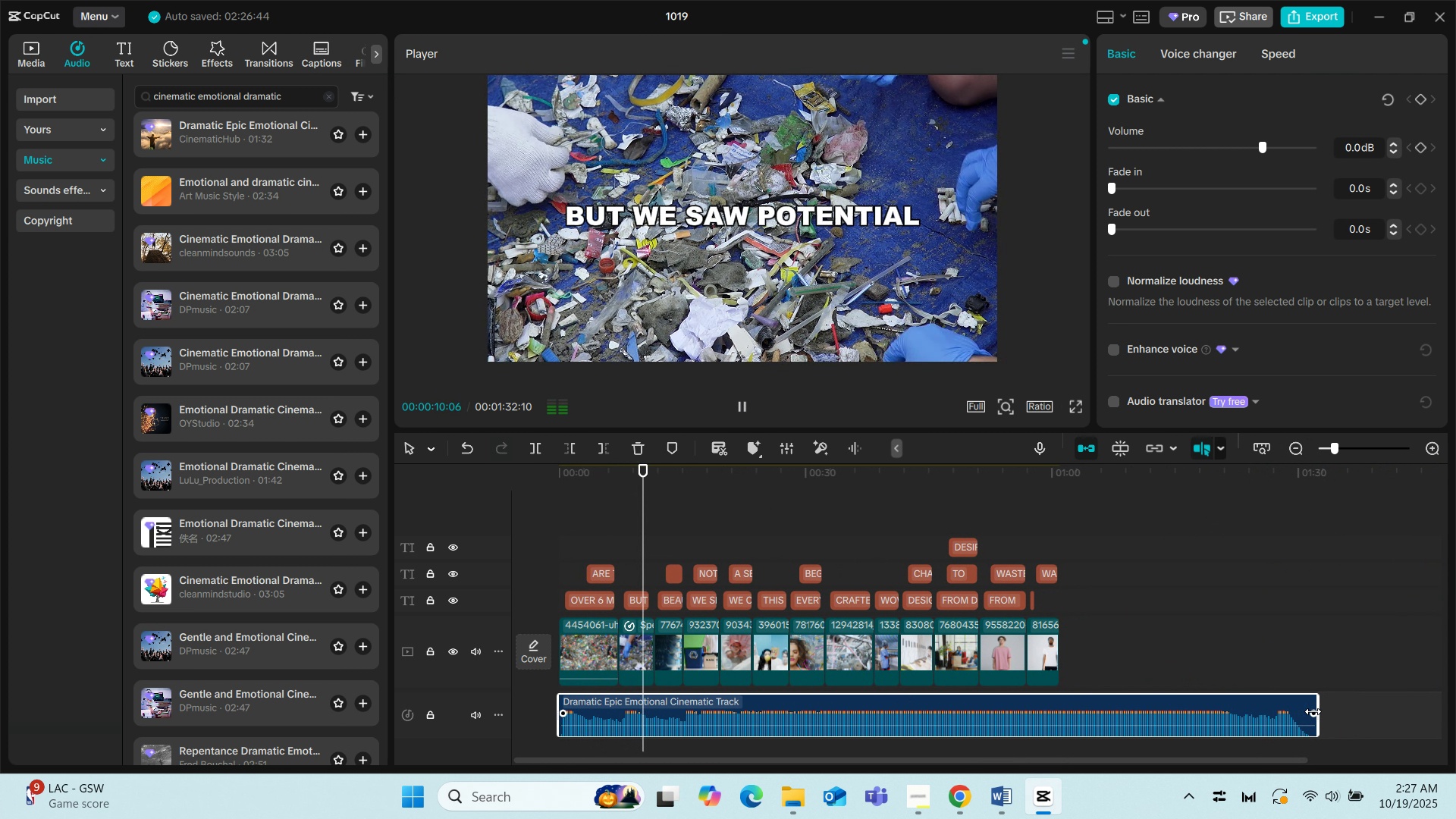 
key(Space)
 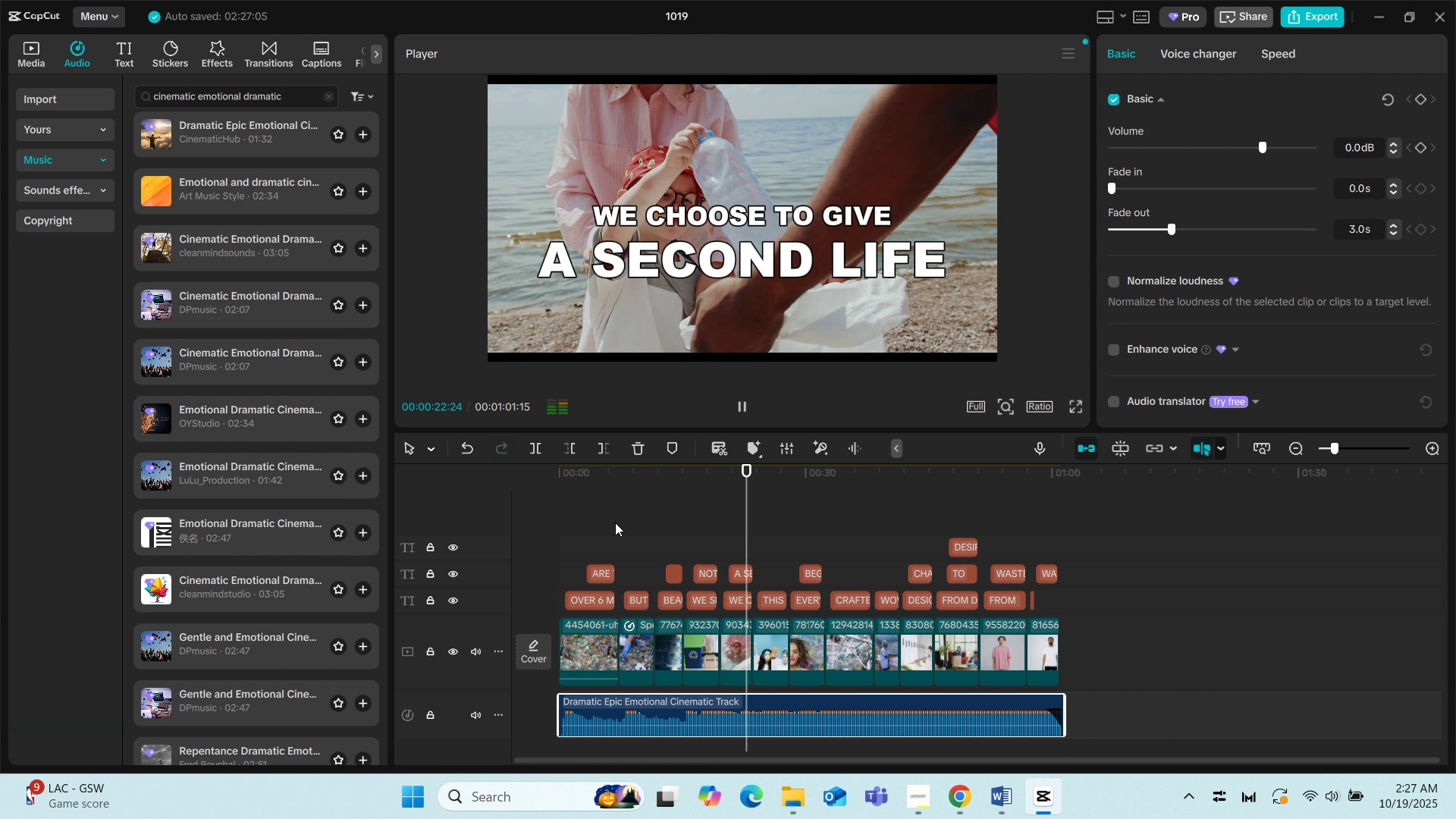 
left_click([619, 520])
 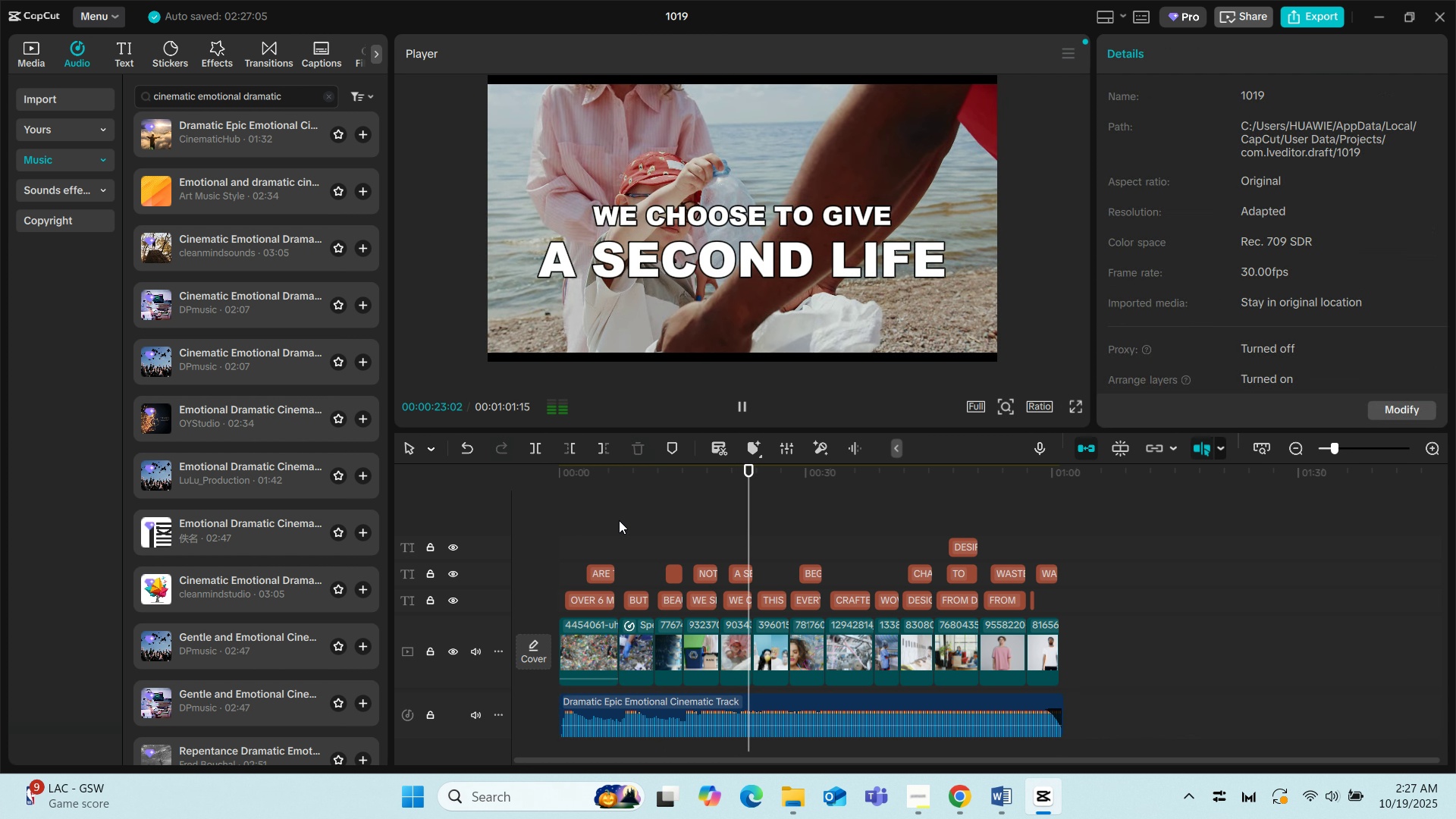 
key(Space)
 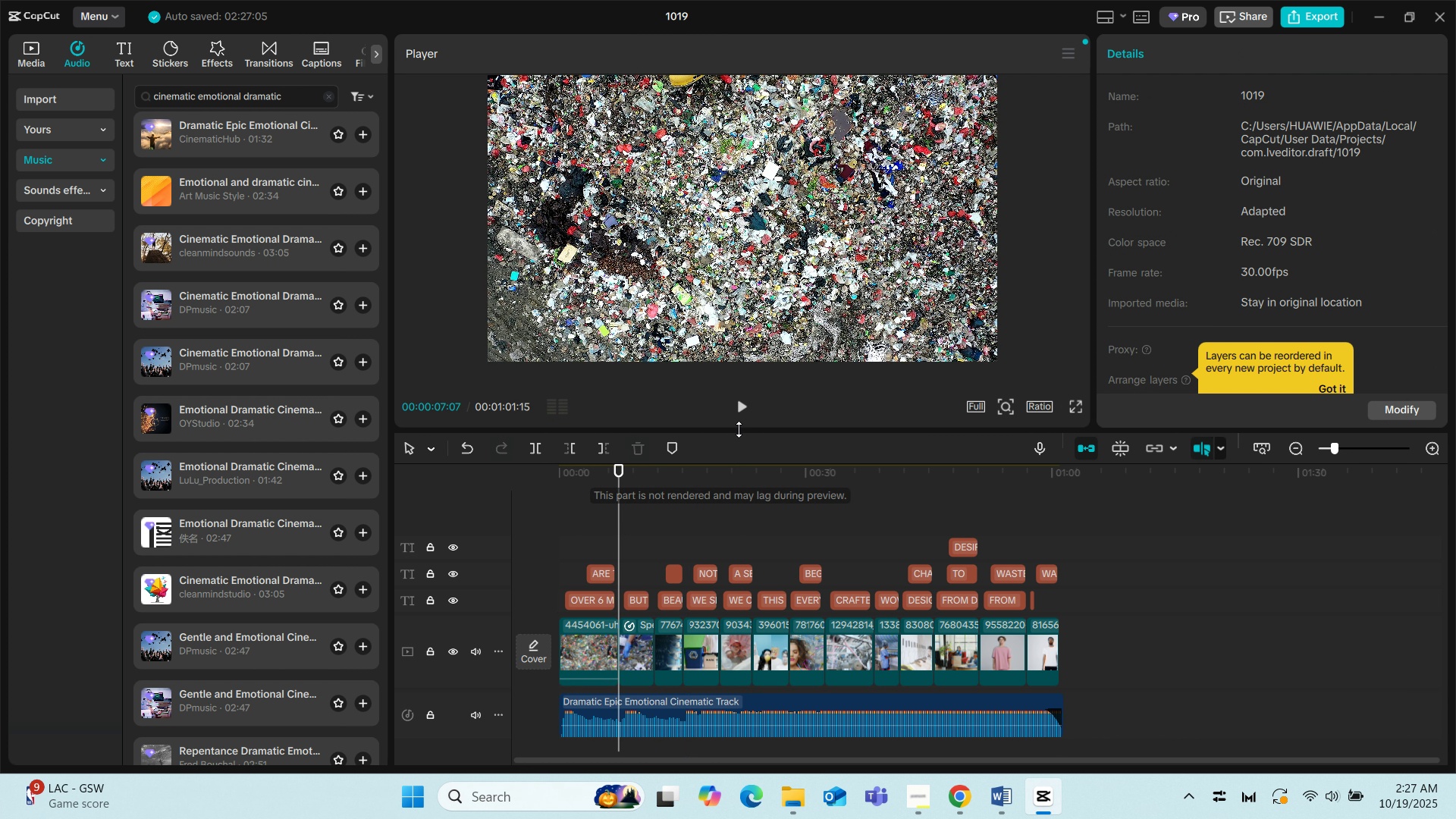 
left_click([739, 413])
 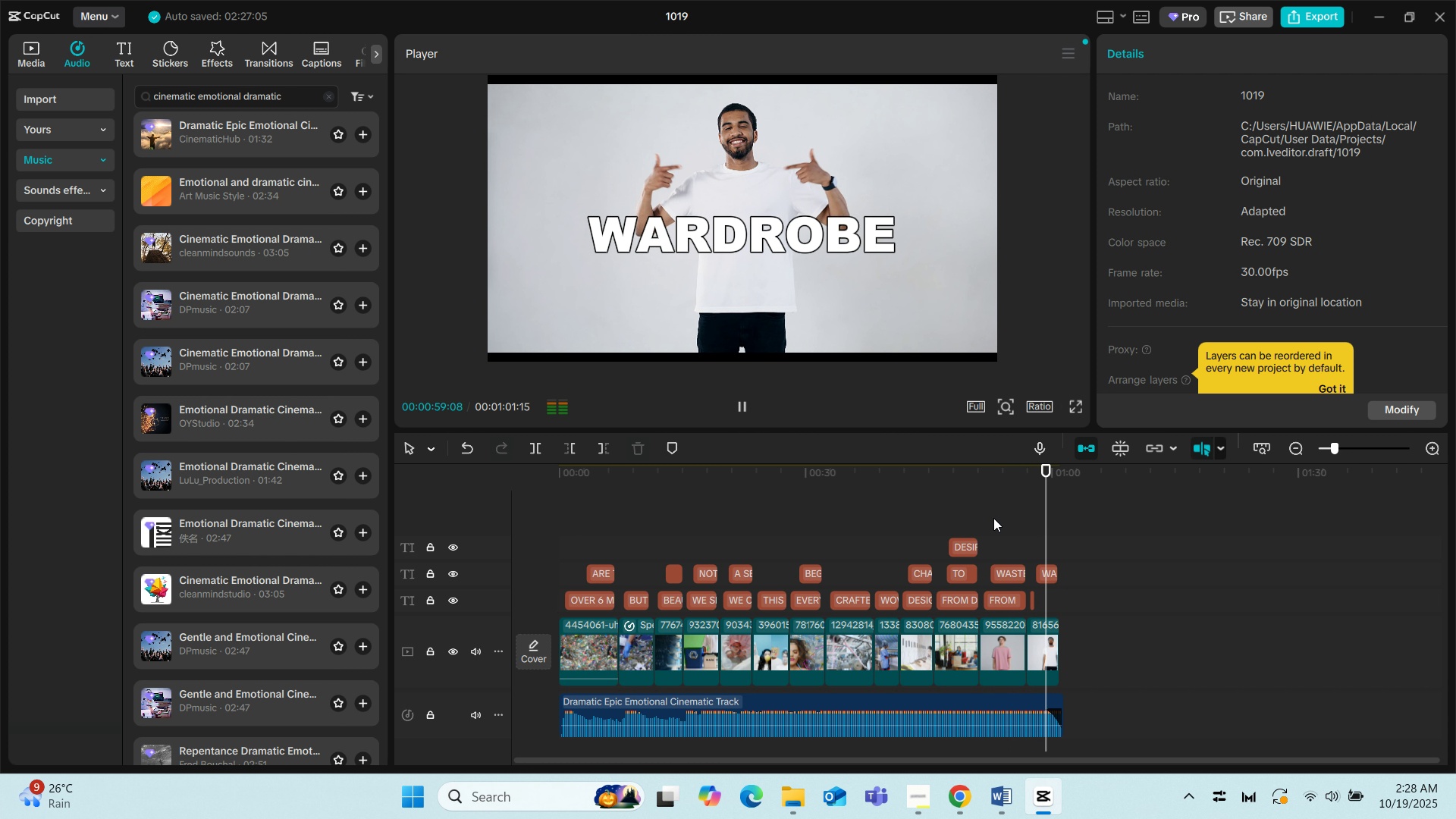 
wait(57.06)
 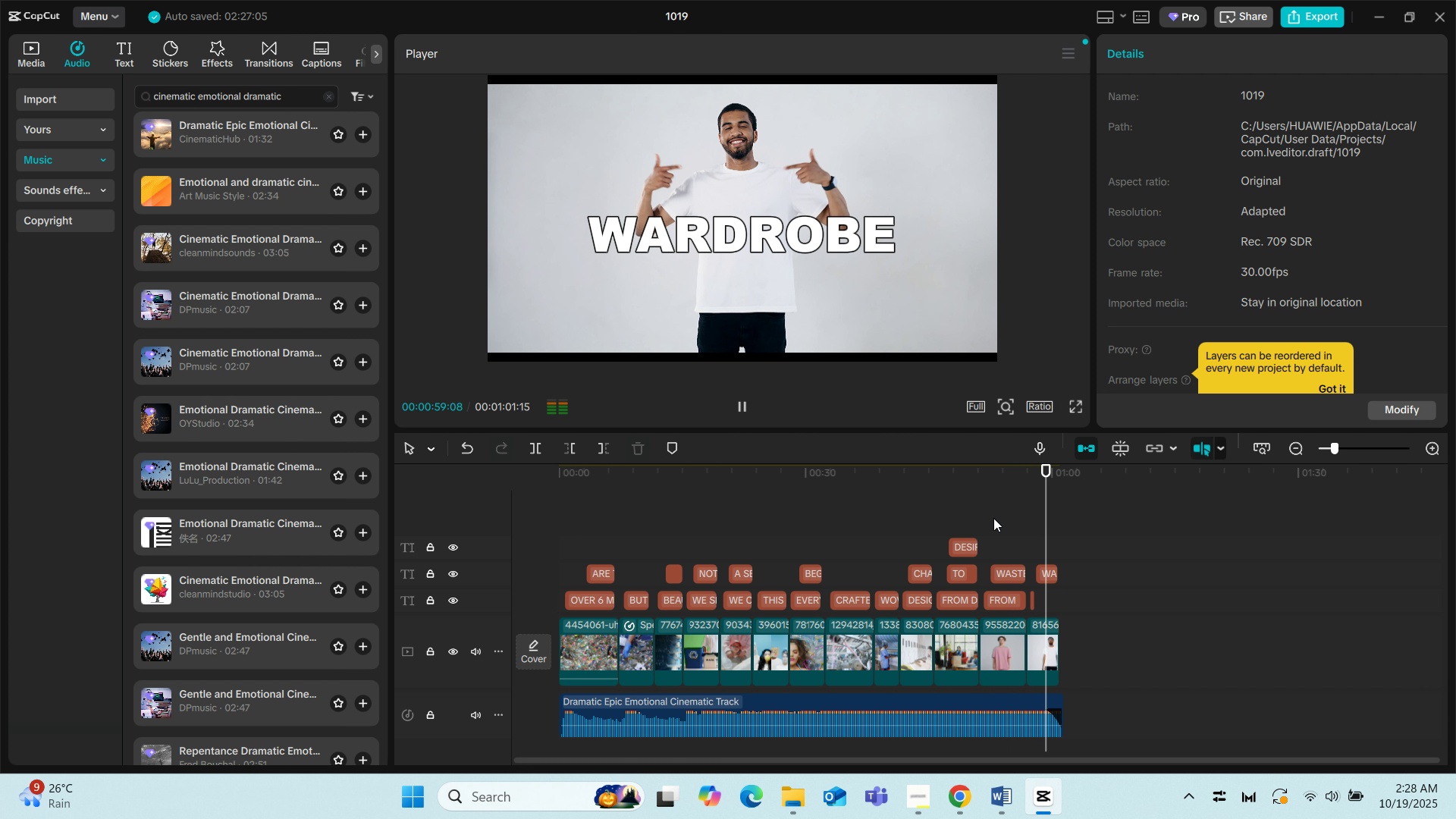 
left_click([1434, 447])
 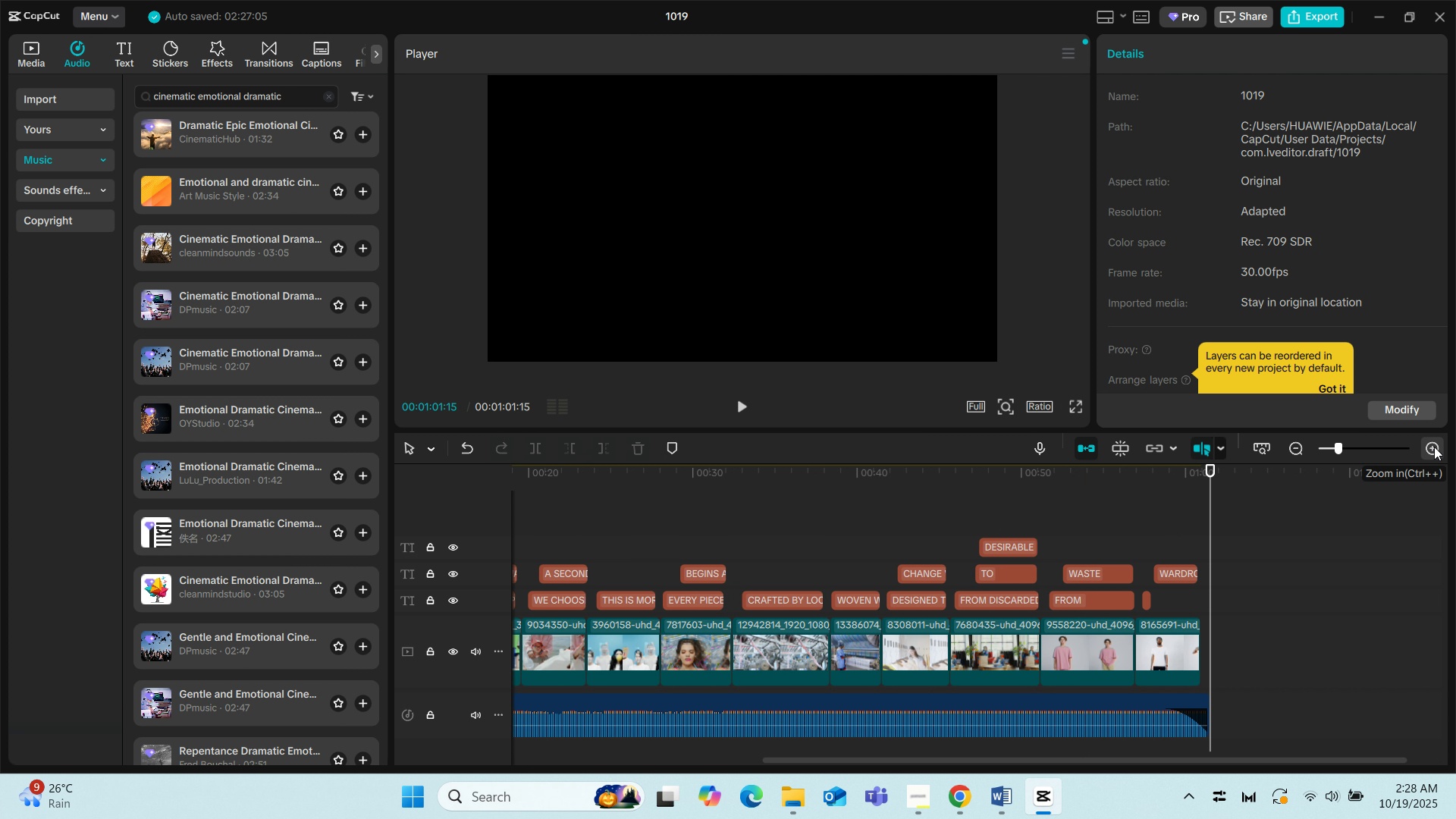 
left_click([1434, 447])
 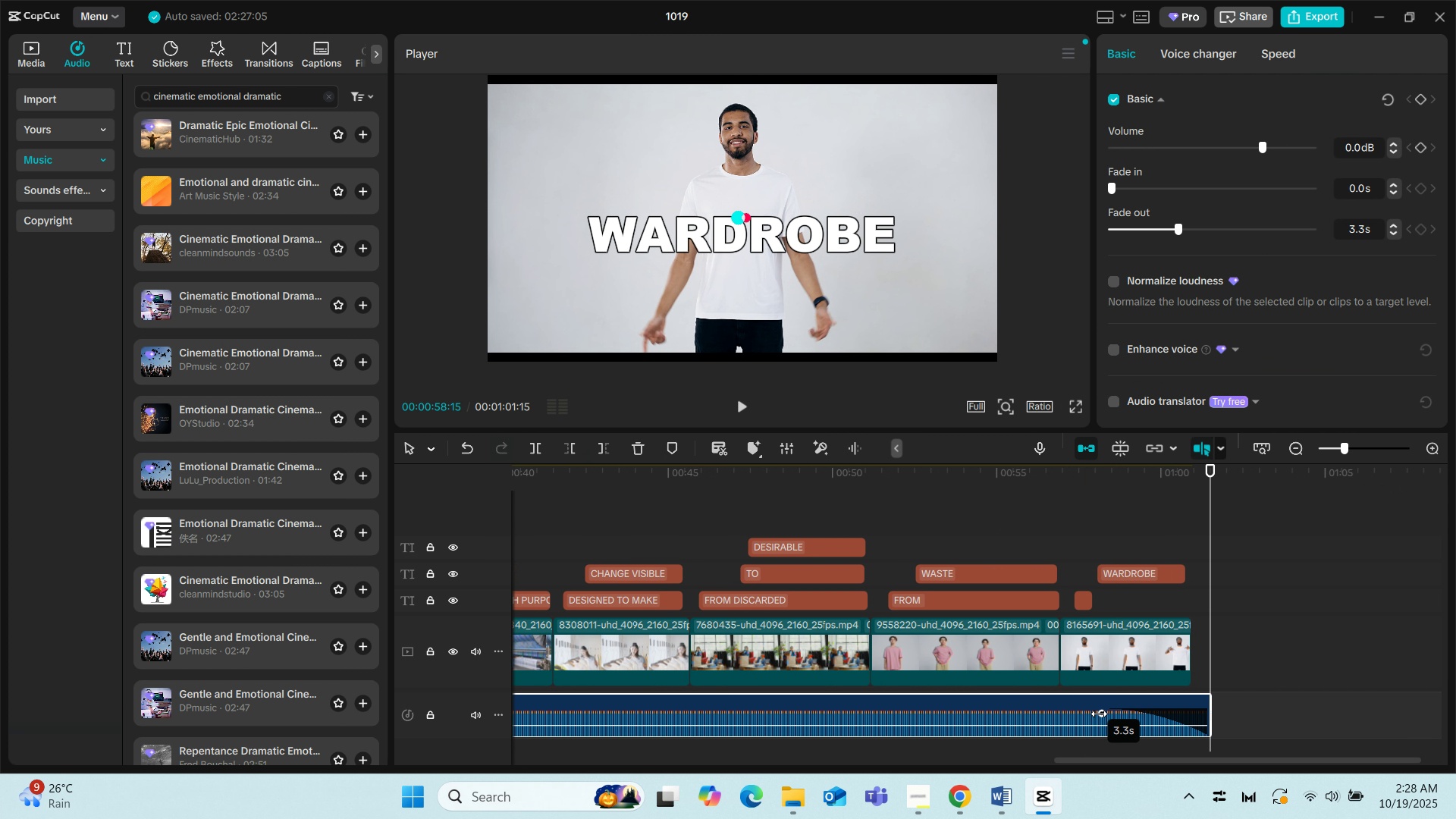 
left_click([890, 534])
 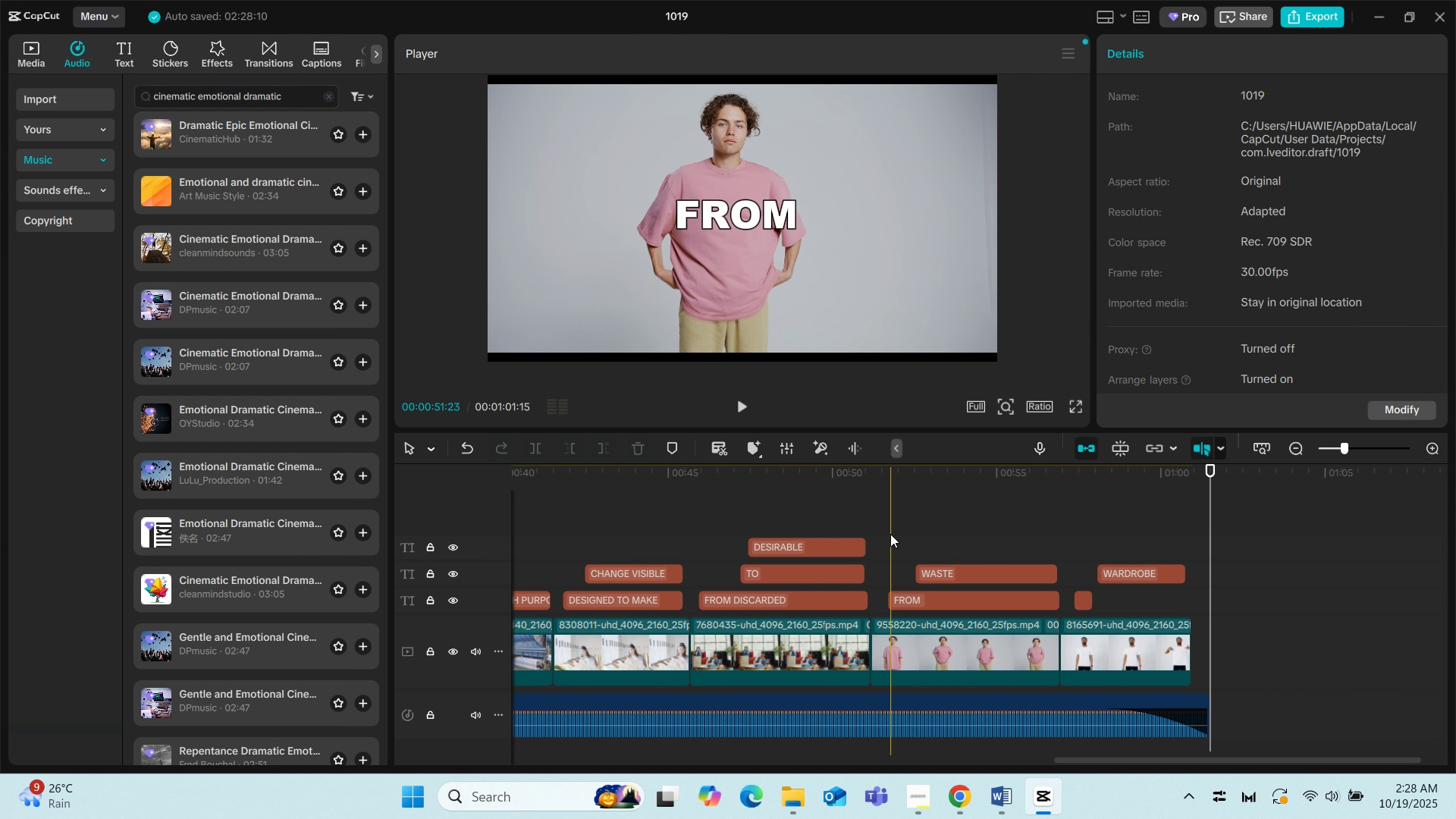 
key(Space)
 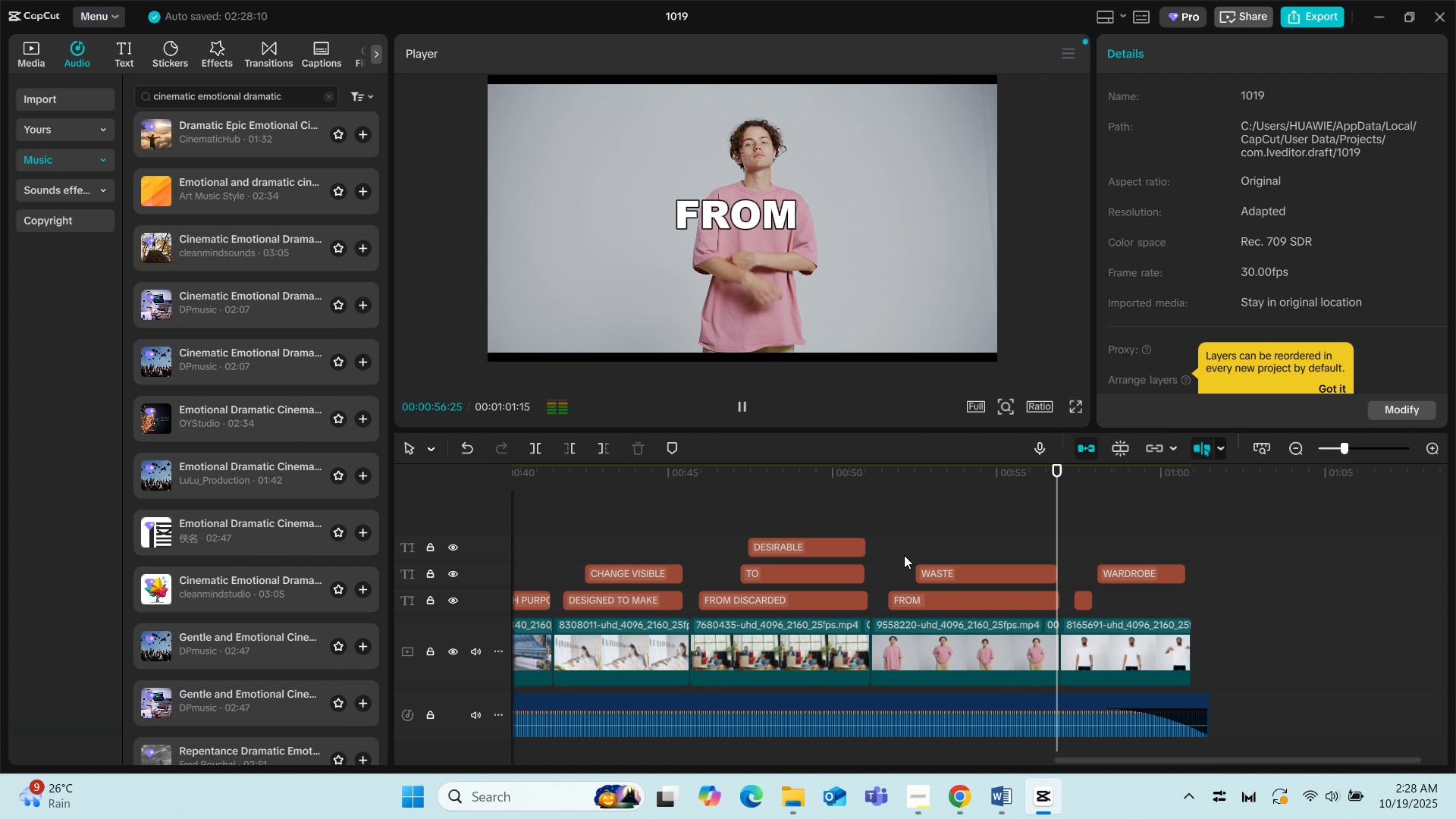 
wait(6.99)
 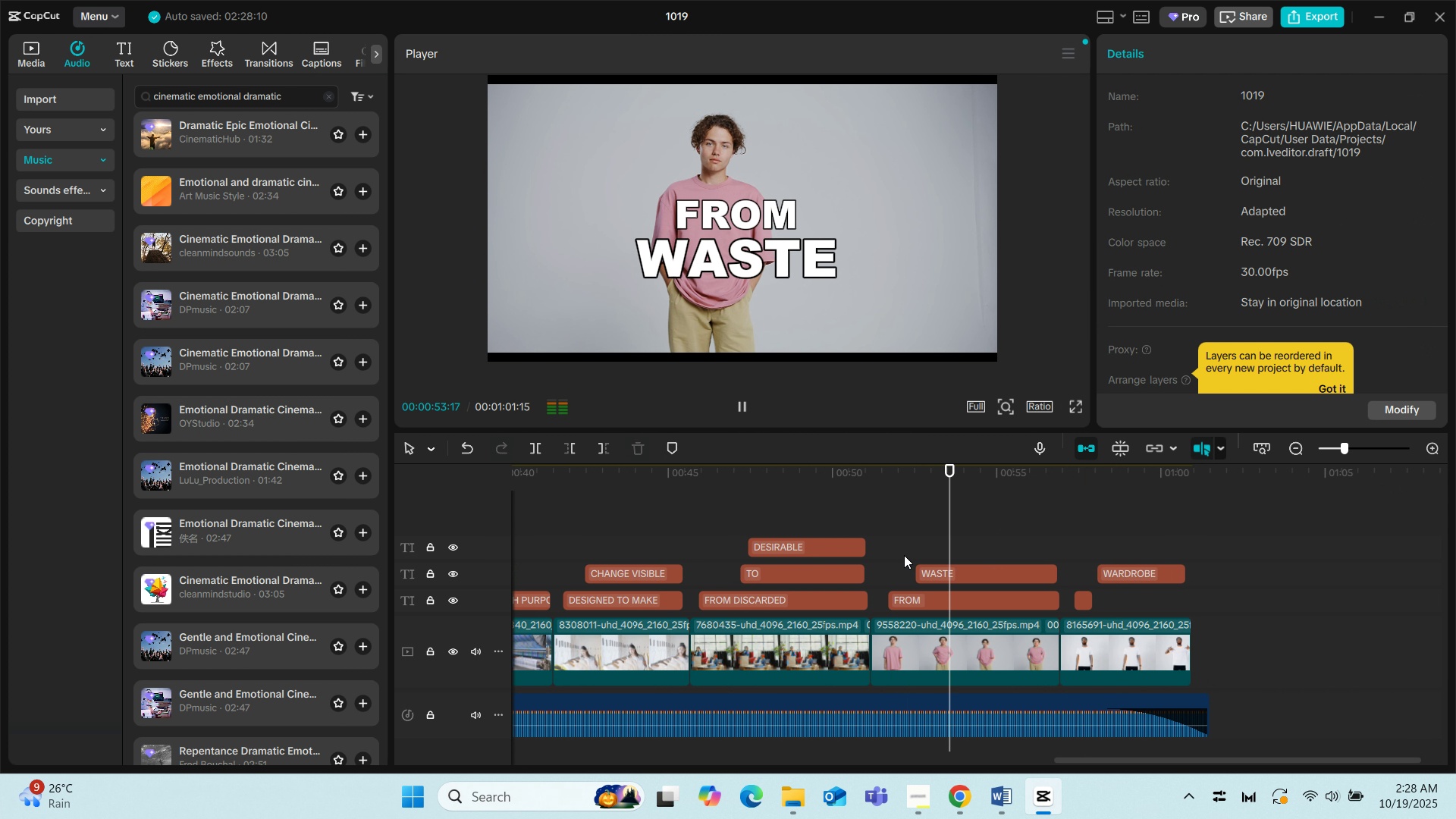 
key(Space)
 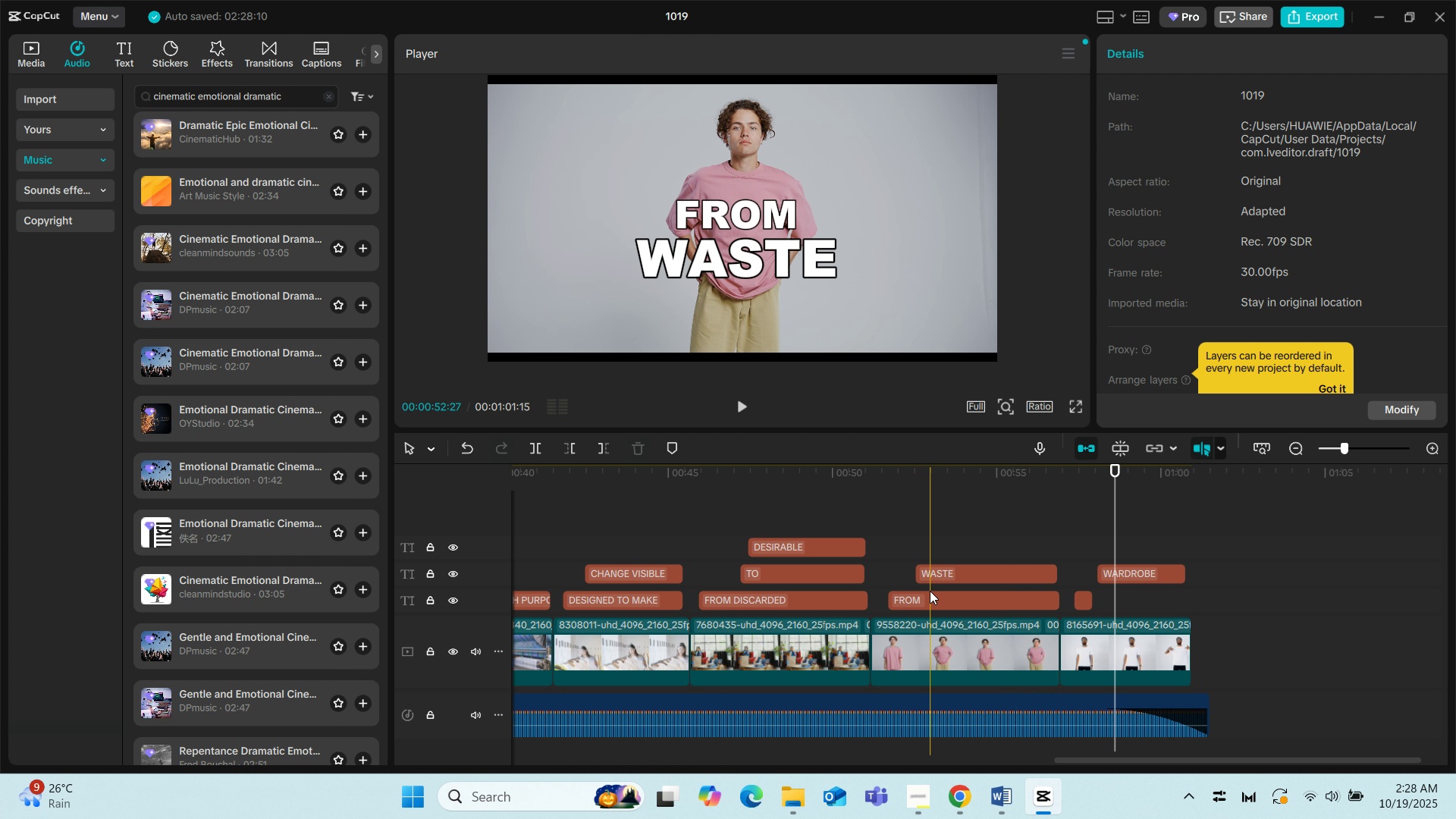 
left_click([919, 594])
 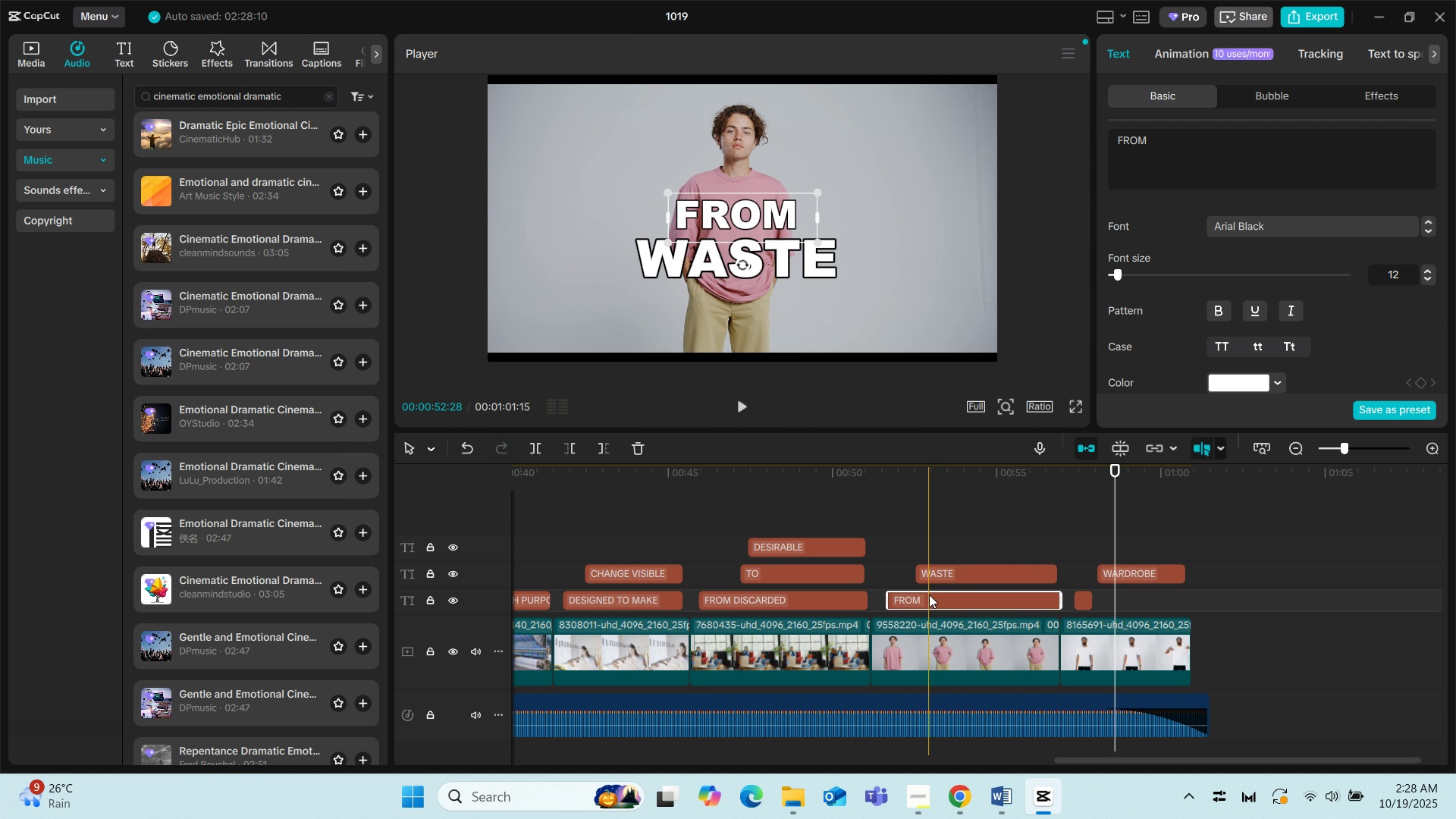 
left_click([946, 565])
 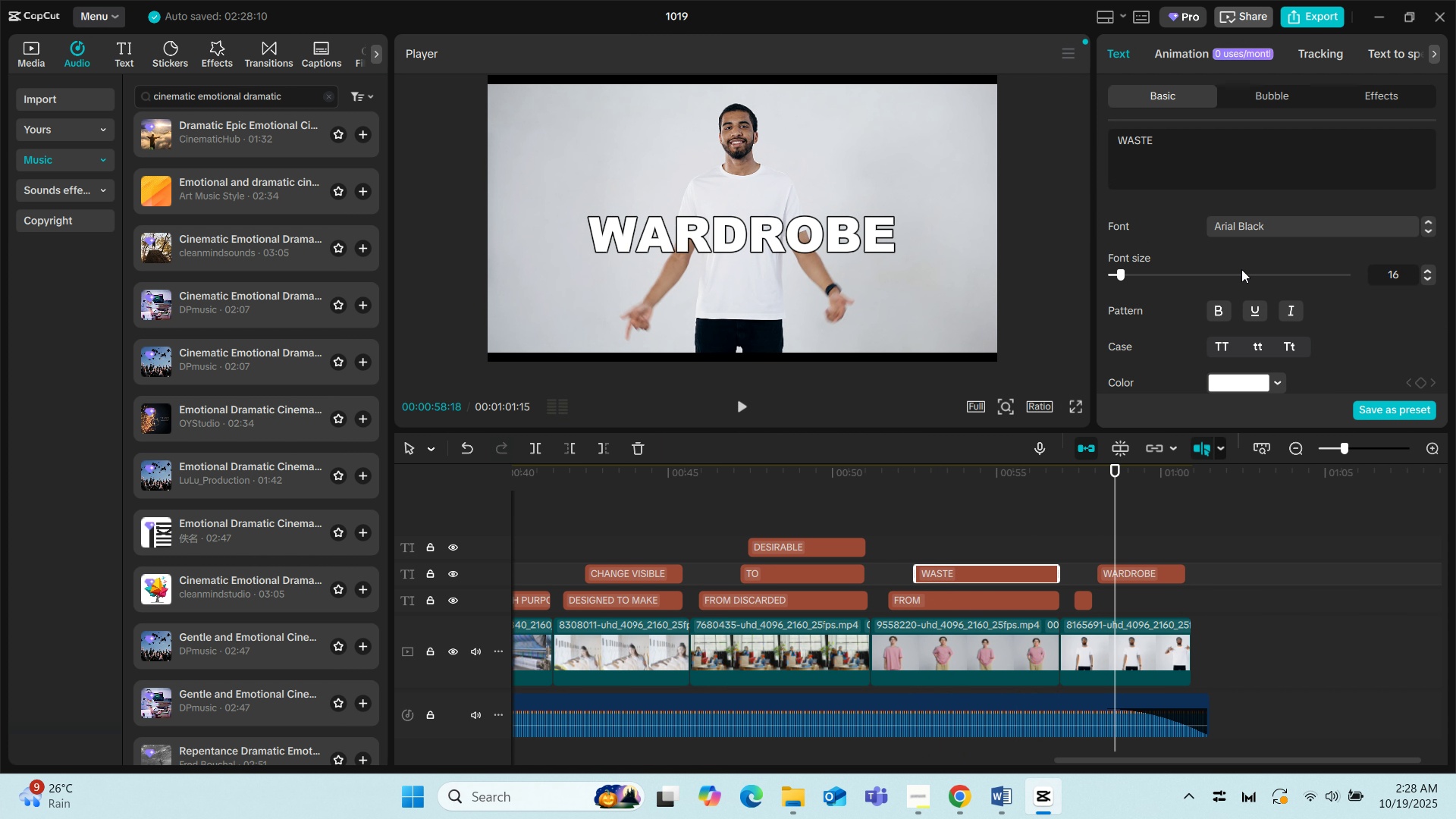 
scroll: coordinate [1241, 269], scroll_direction: down, amount: 23.0
 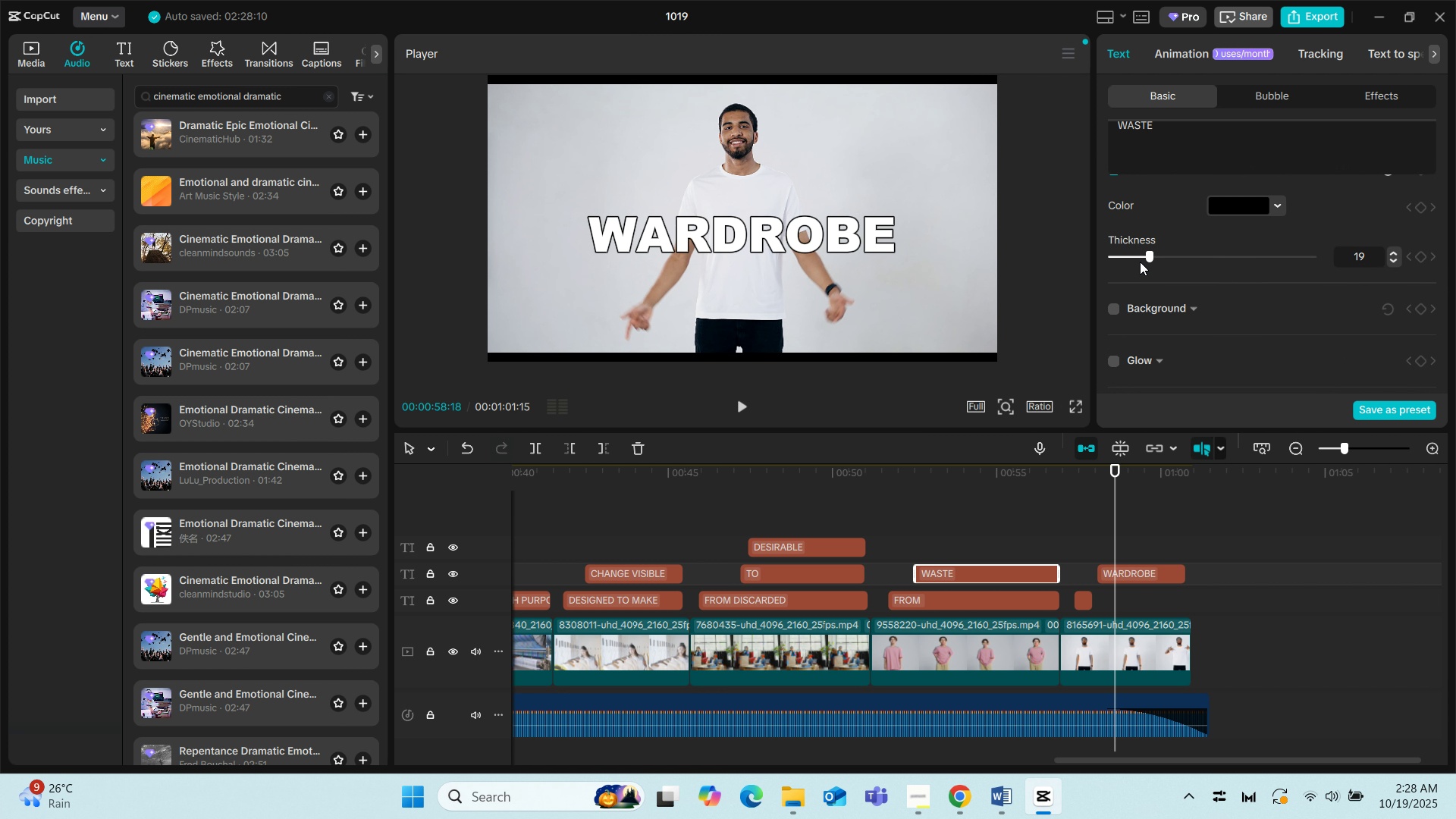 
left_click([1141, 259])
 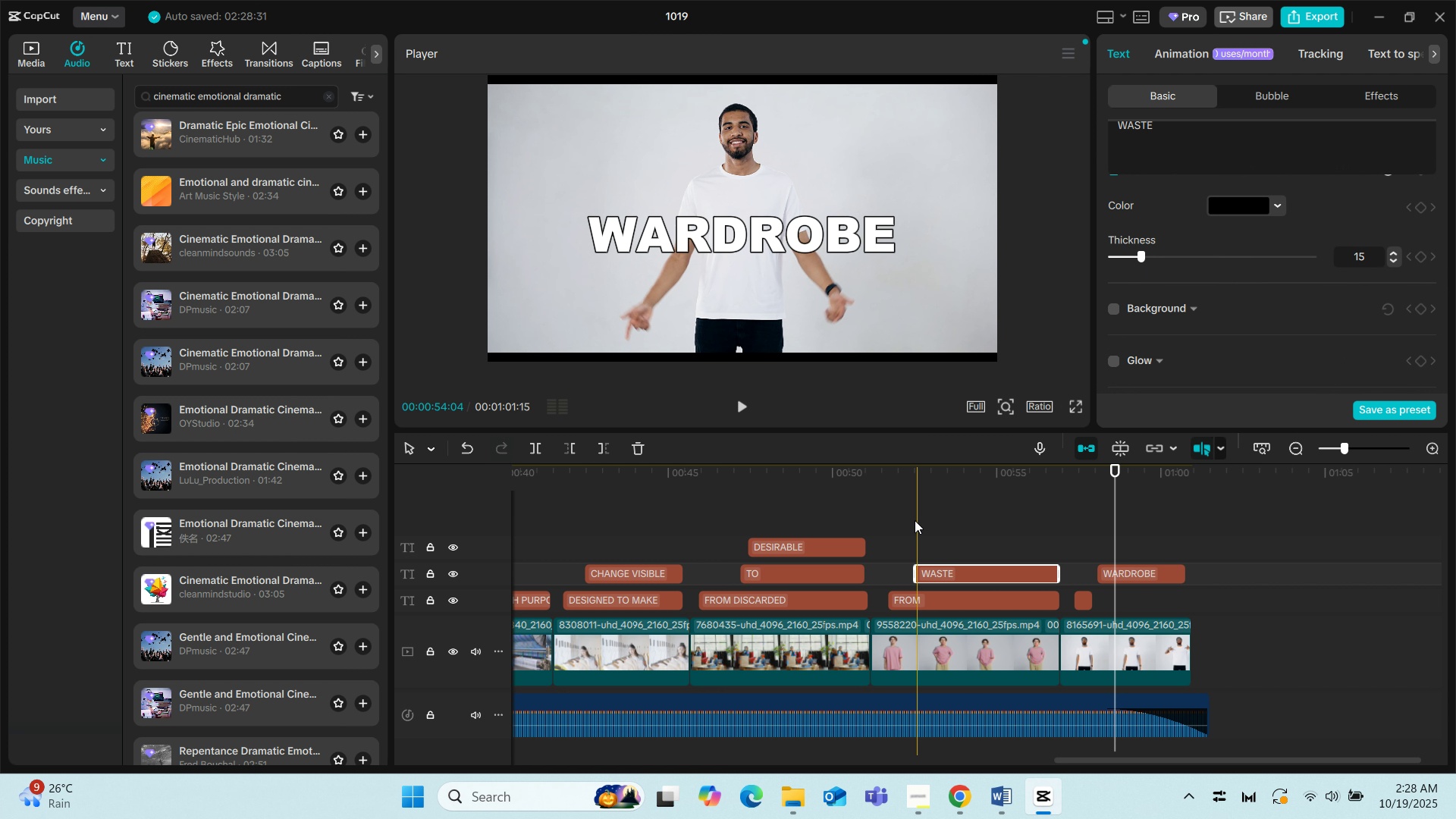 
left_click([905, 517])
 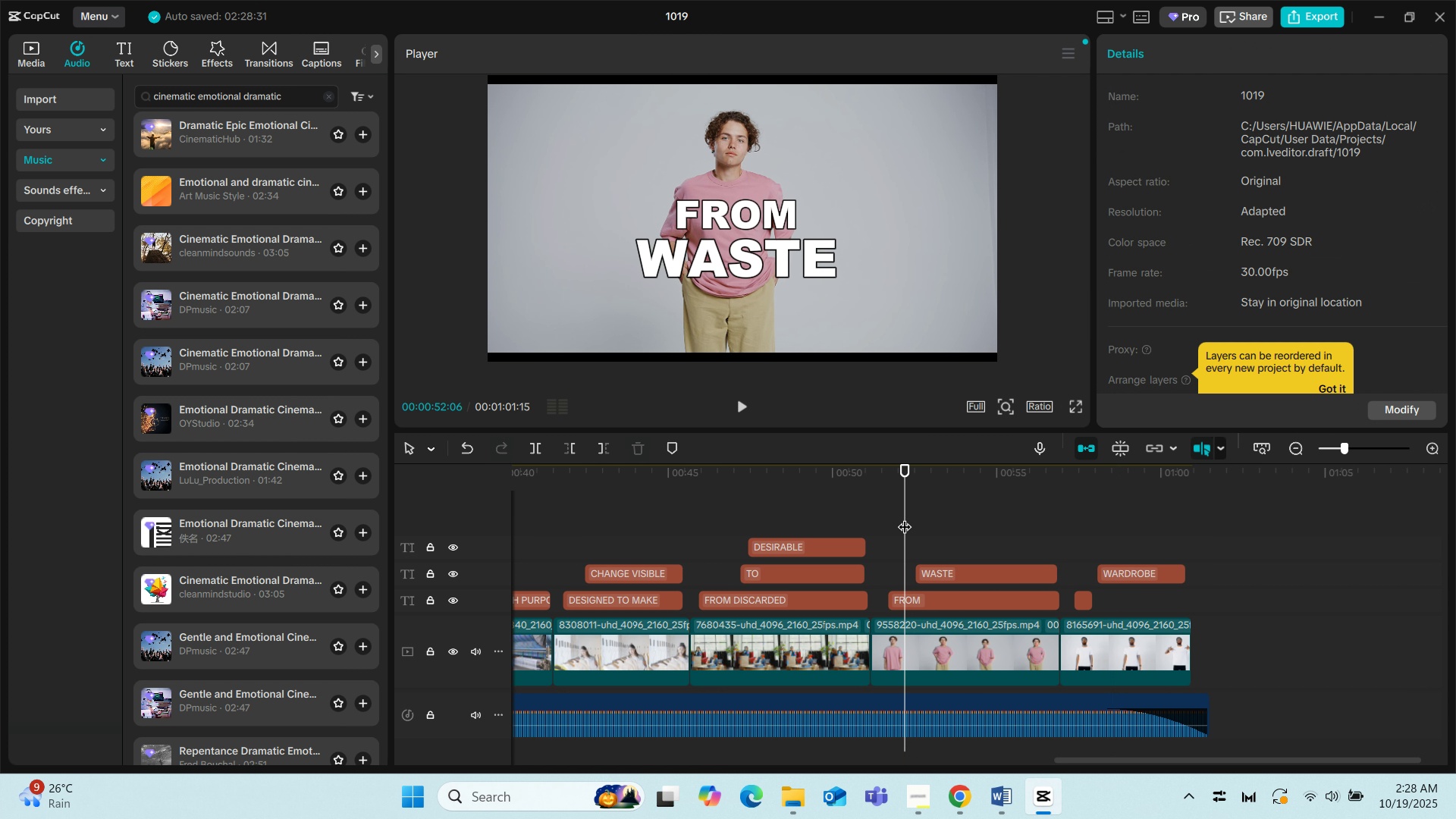 
key(Space)
 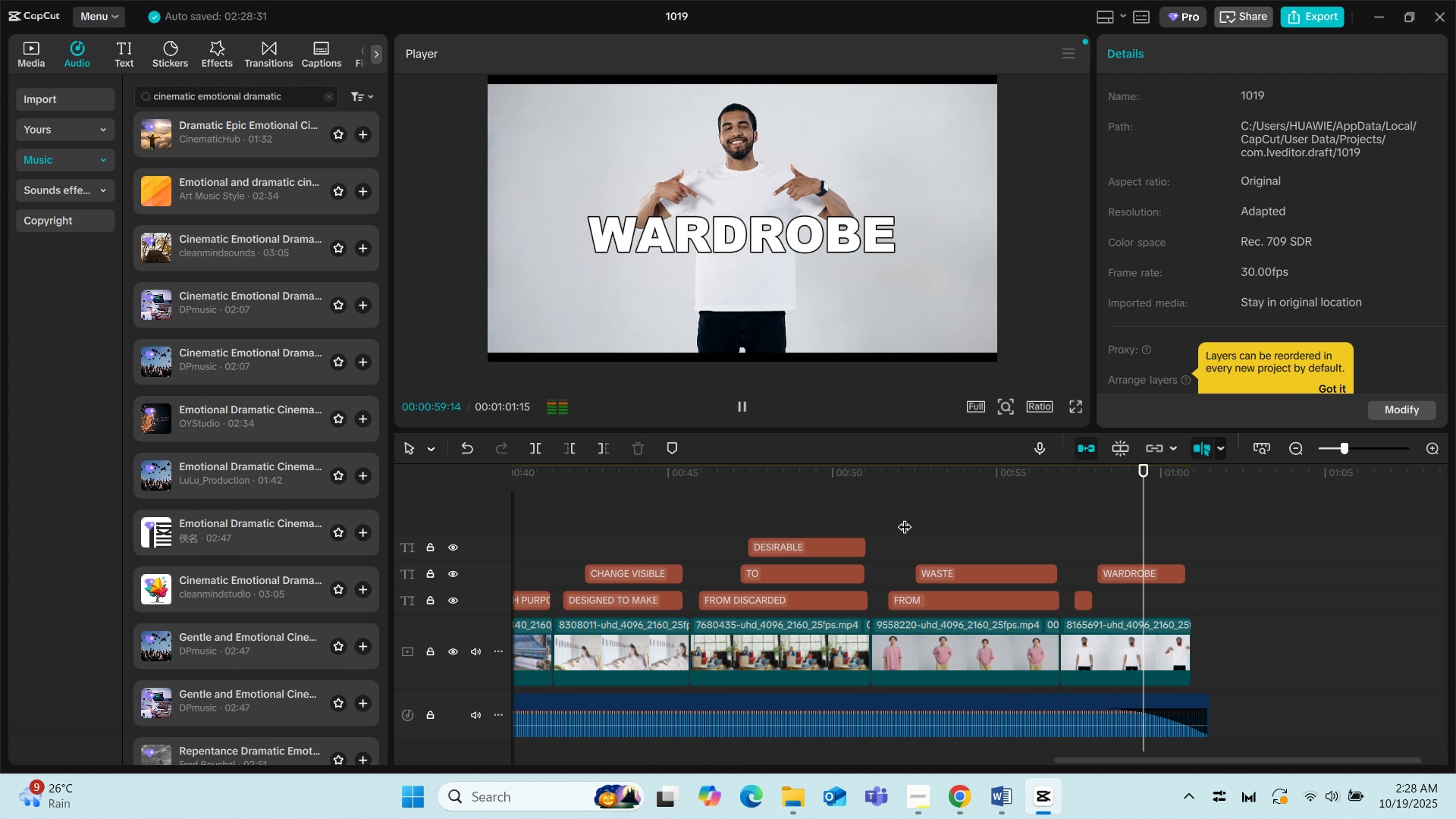 
wait(12.52)
 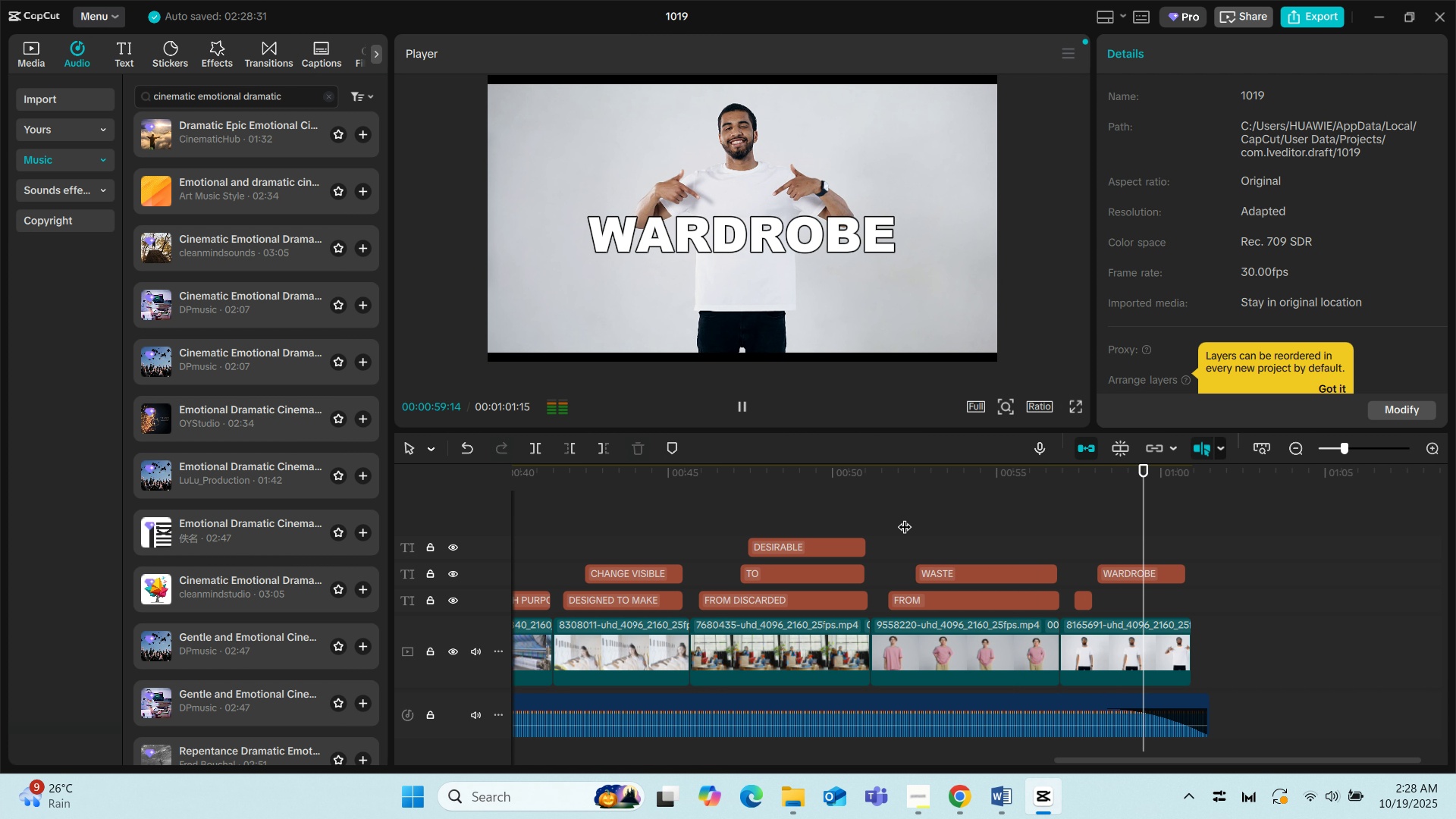 
left_click([1296, 448])
 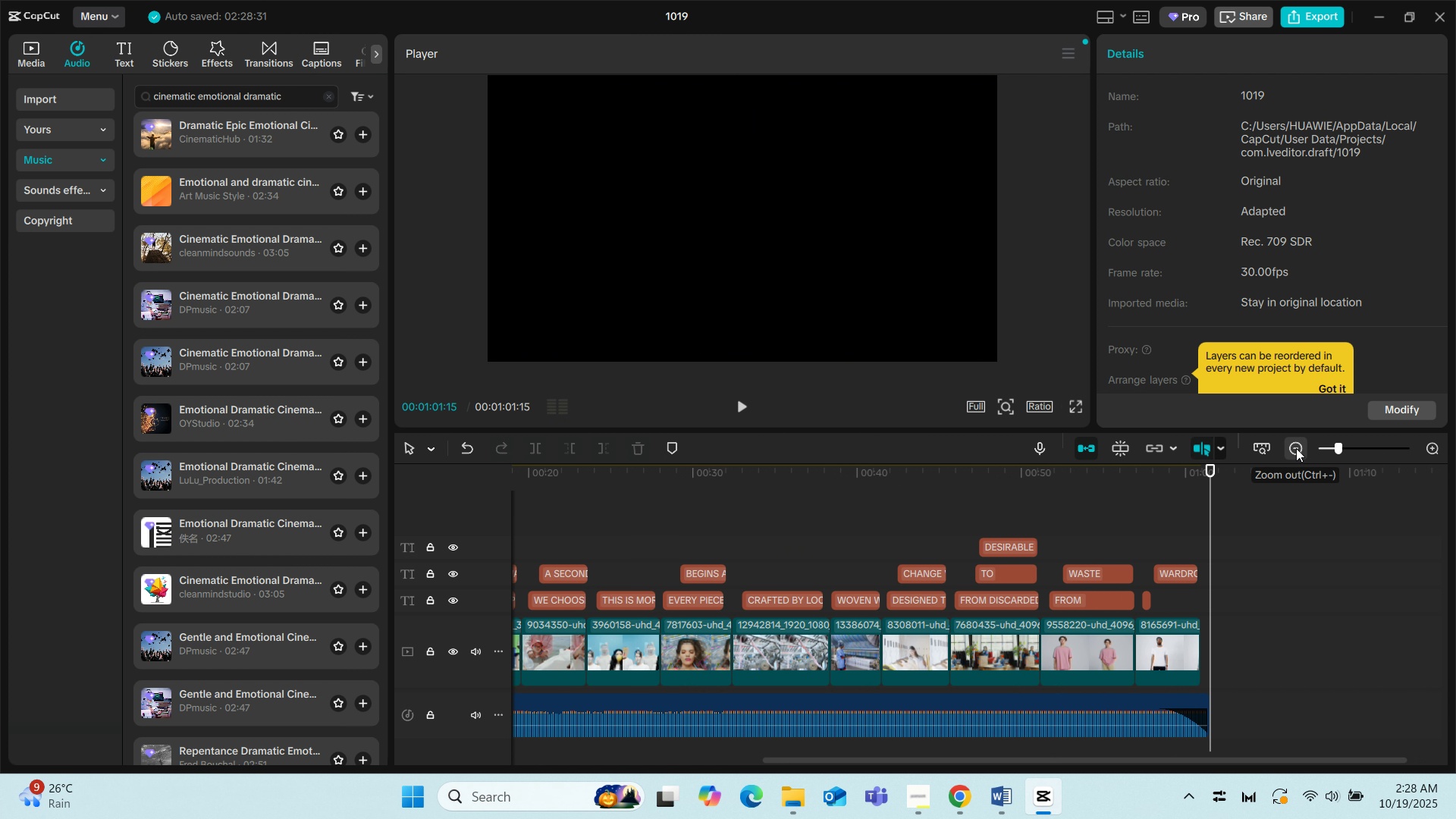 
left_click([1296, 448])
 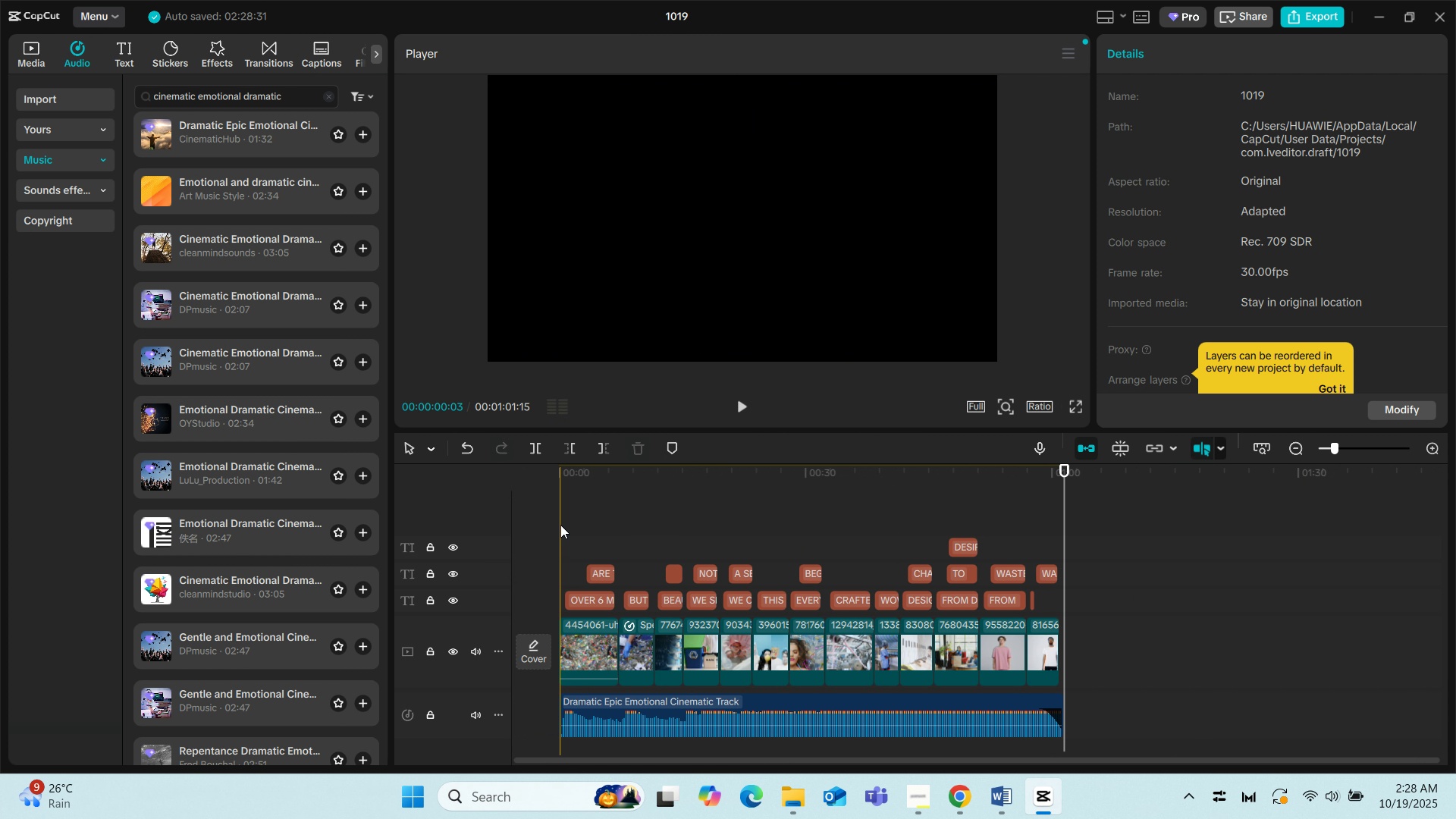 
left_click([560, 525])
 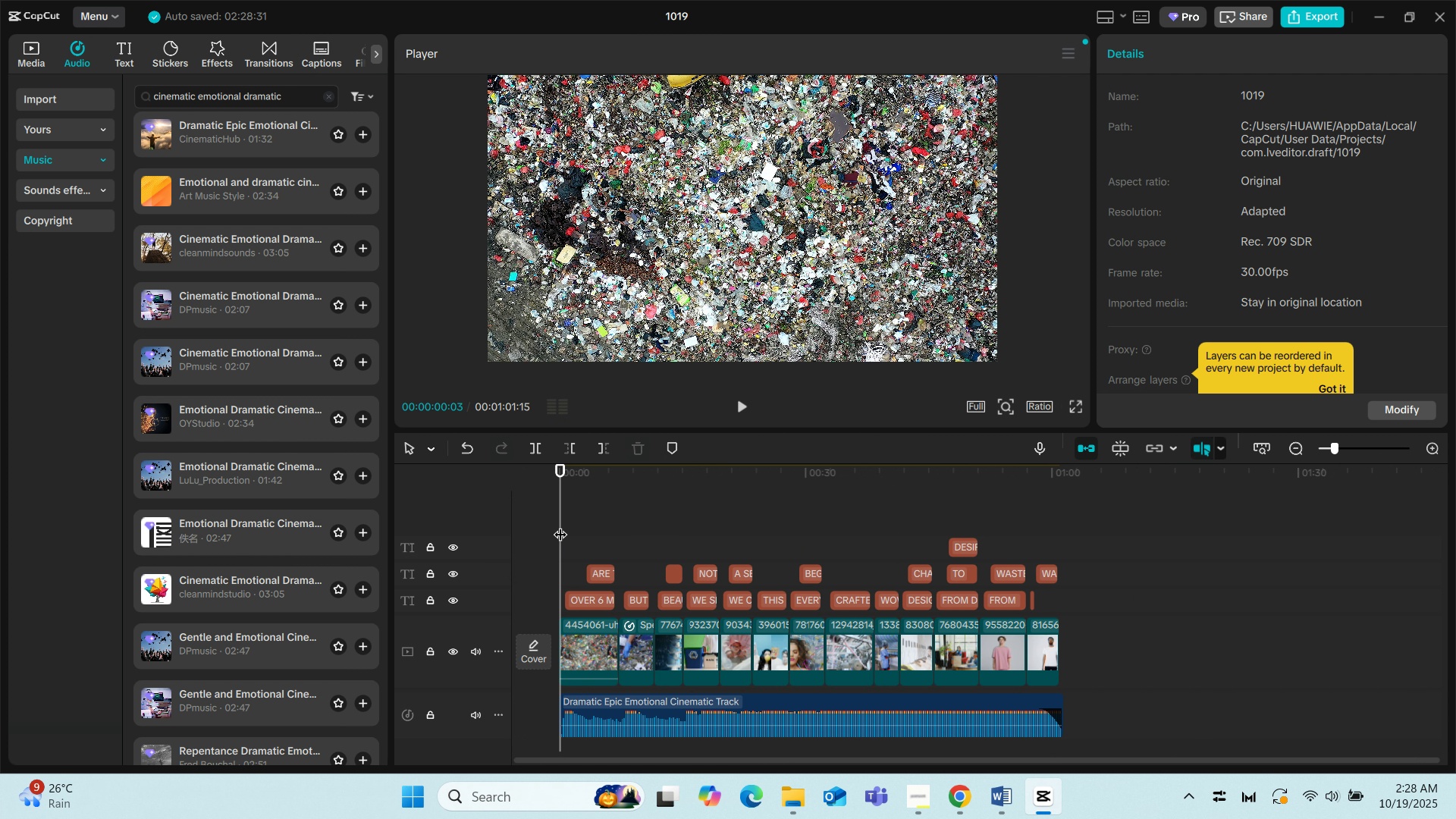 
key(Space)
 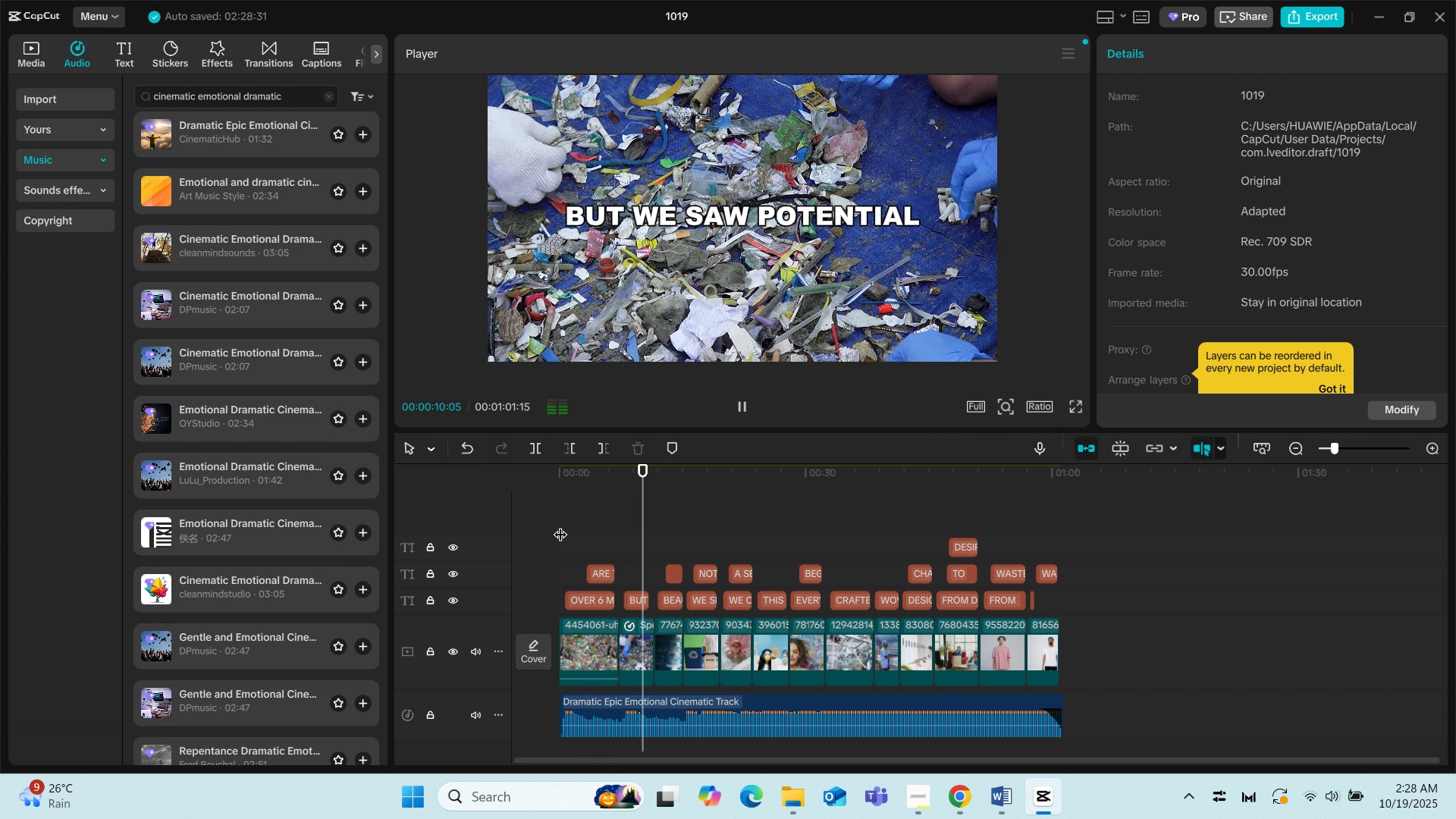 
wait(15.04)
 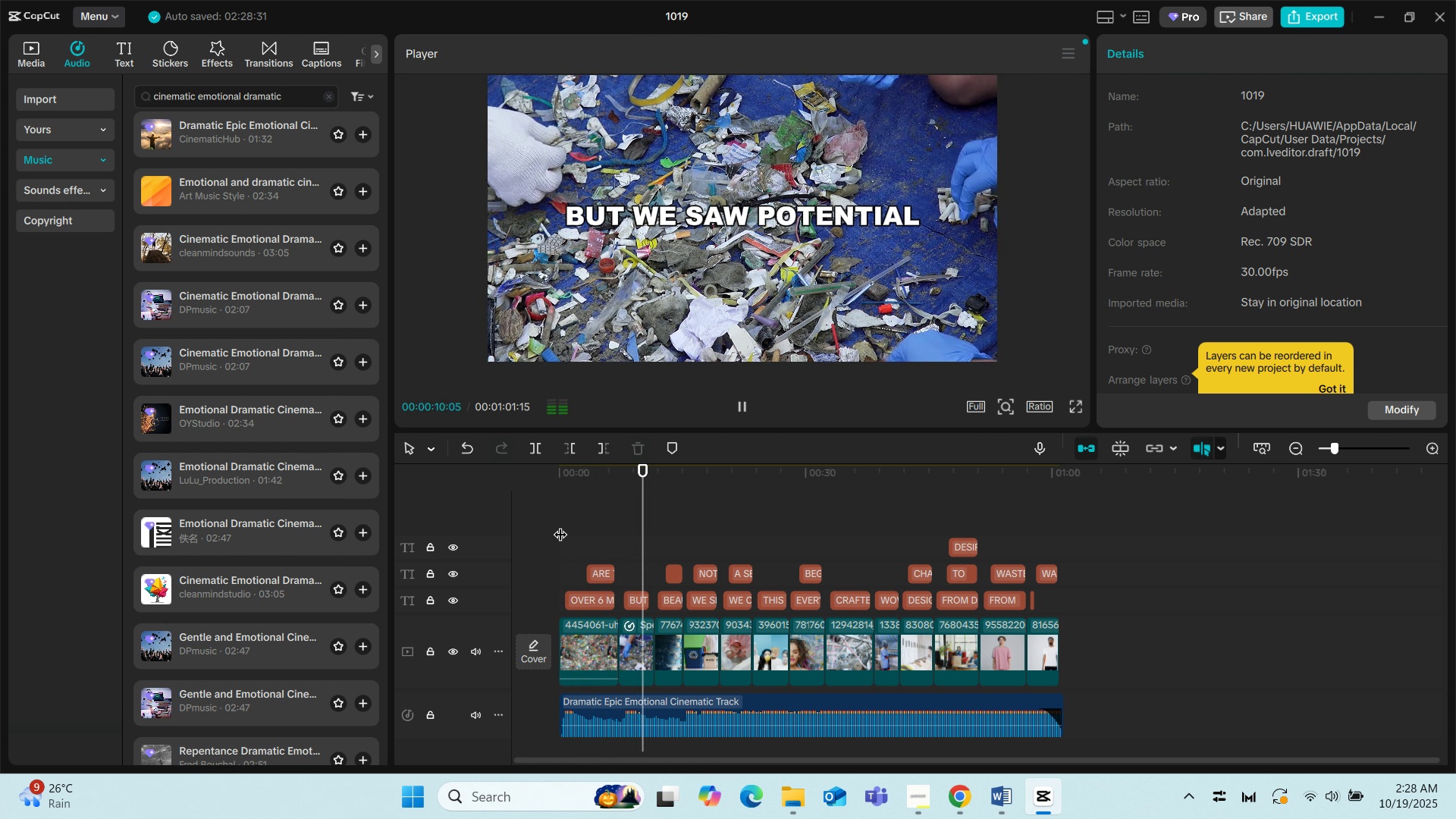 
key(Space)
 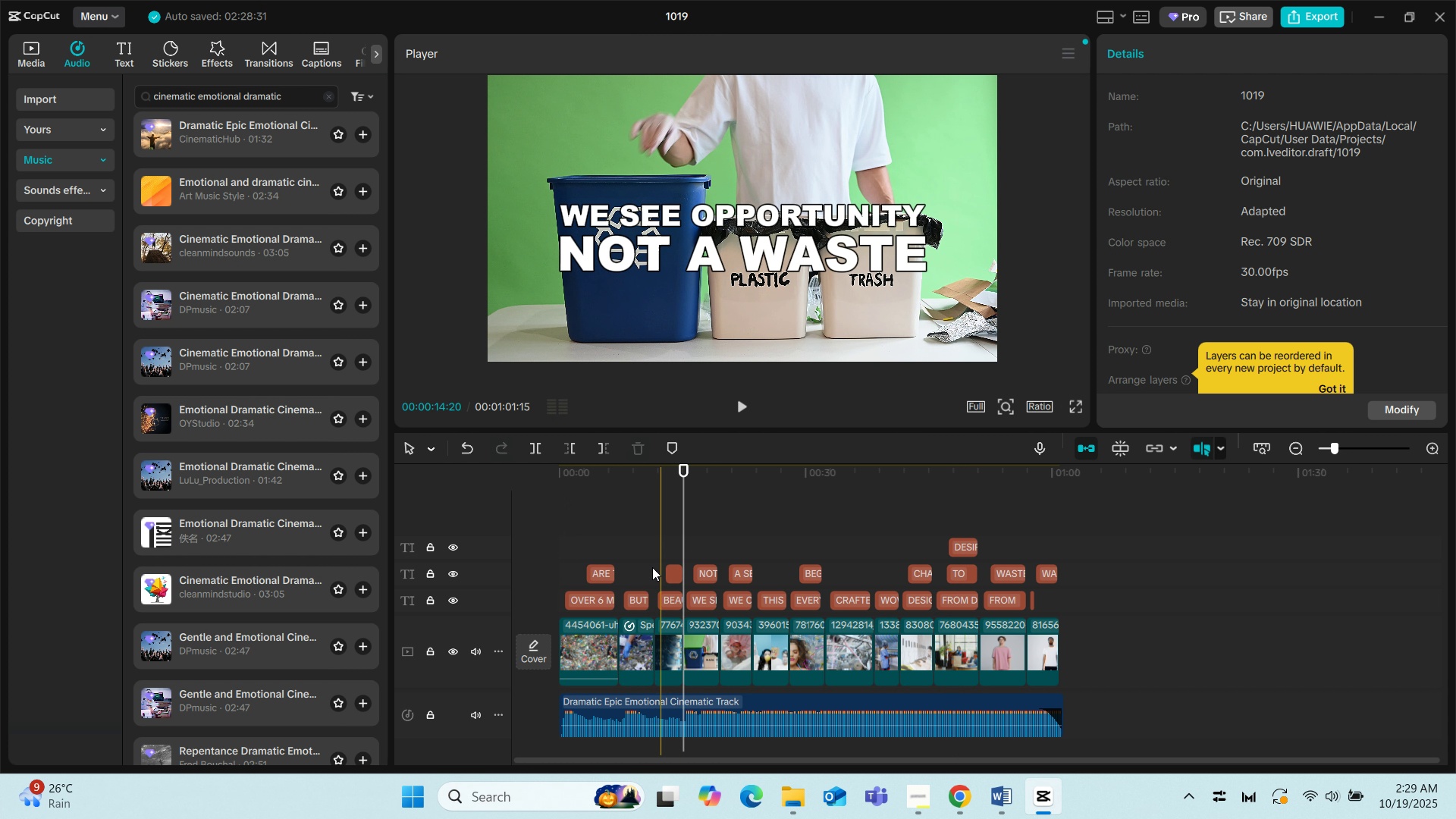 
key(Space)
 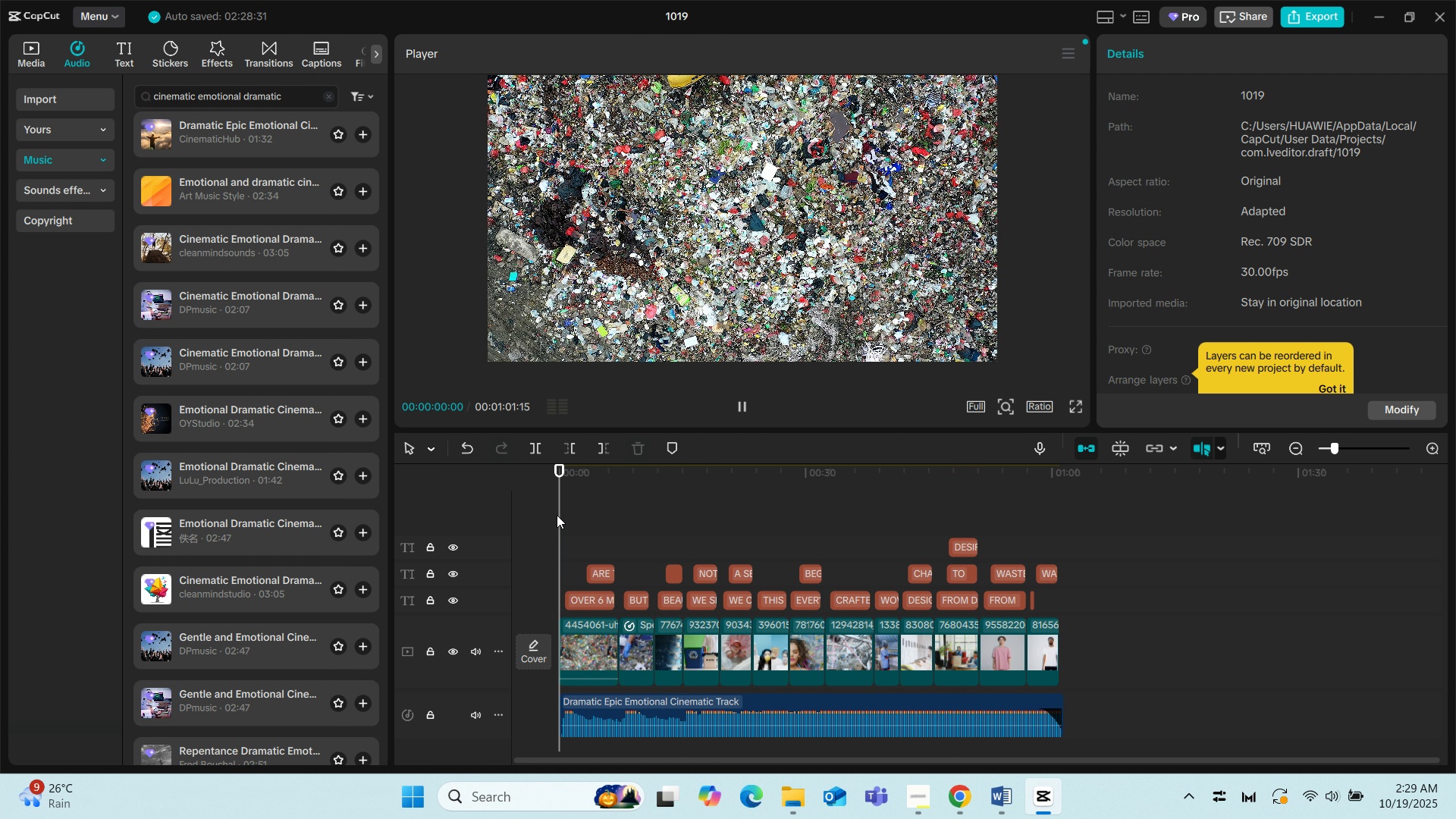 
key(Space)
 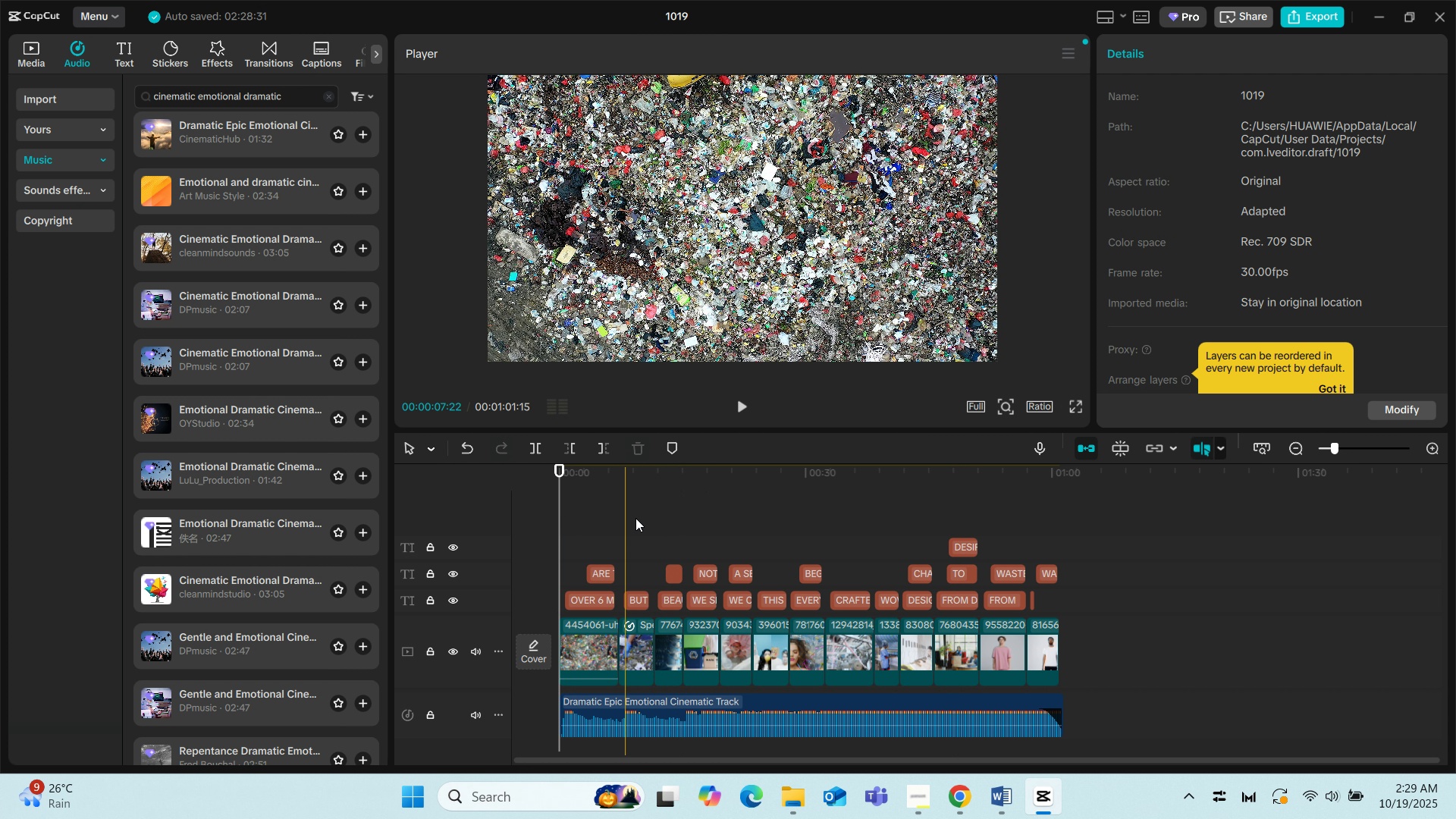 
key(Space)
 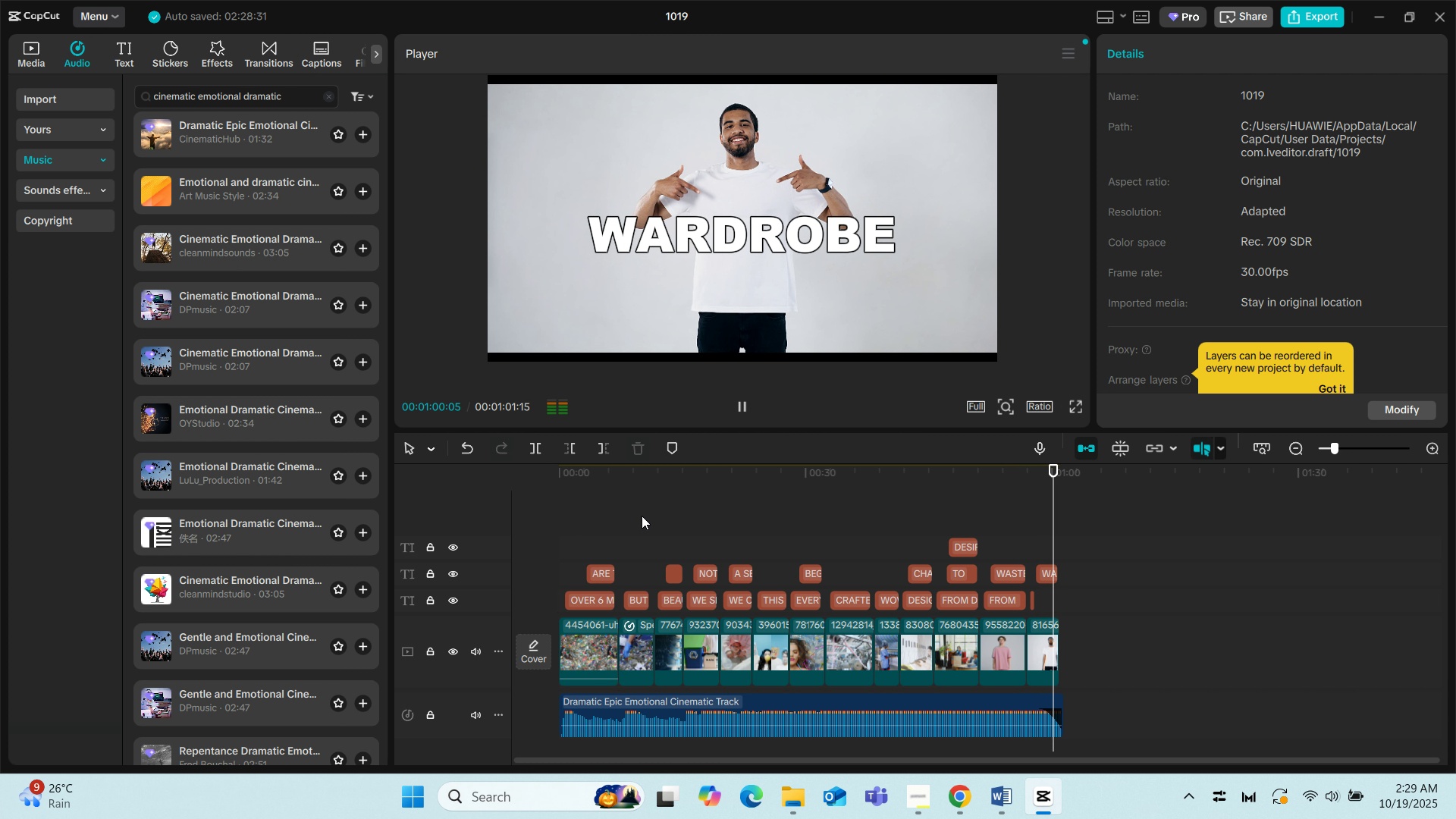 
wait(55.34)
 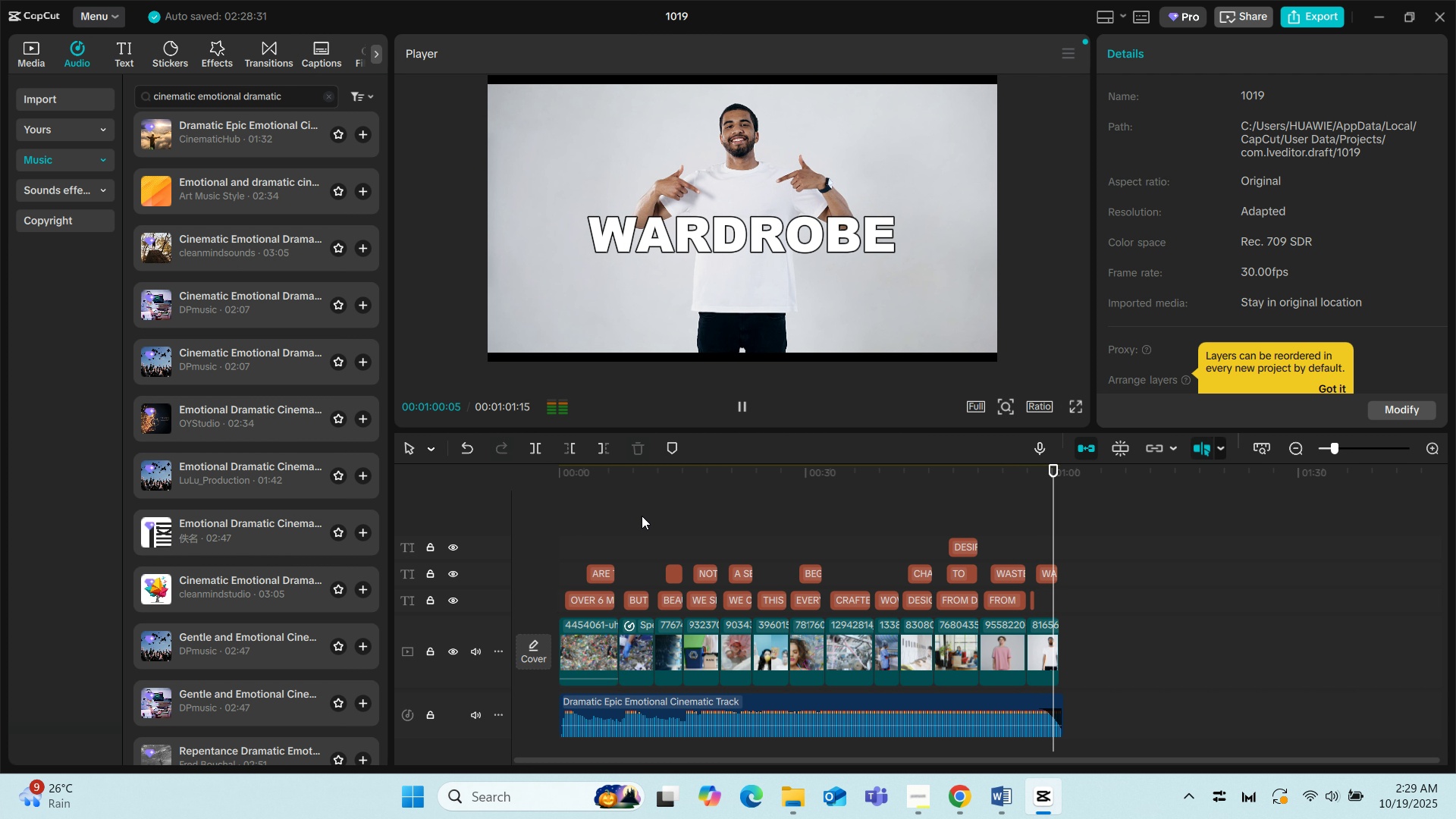 
left_click([925, 795])